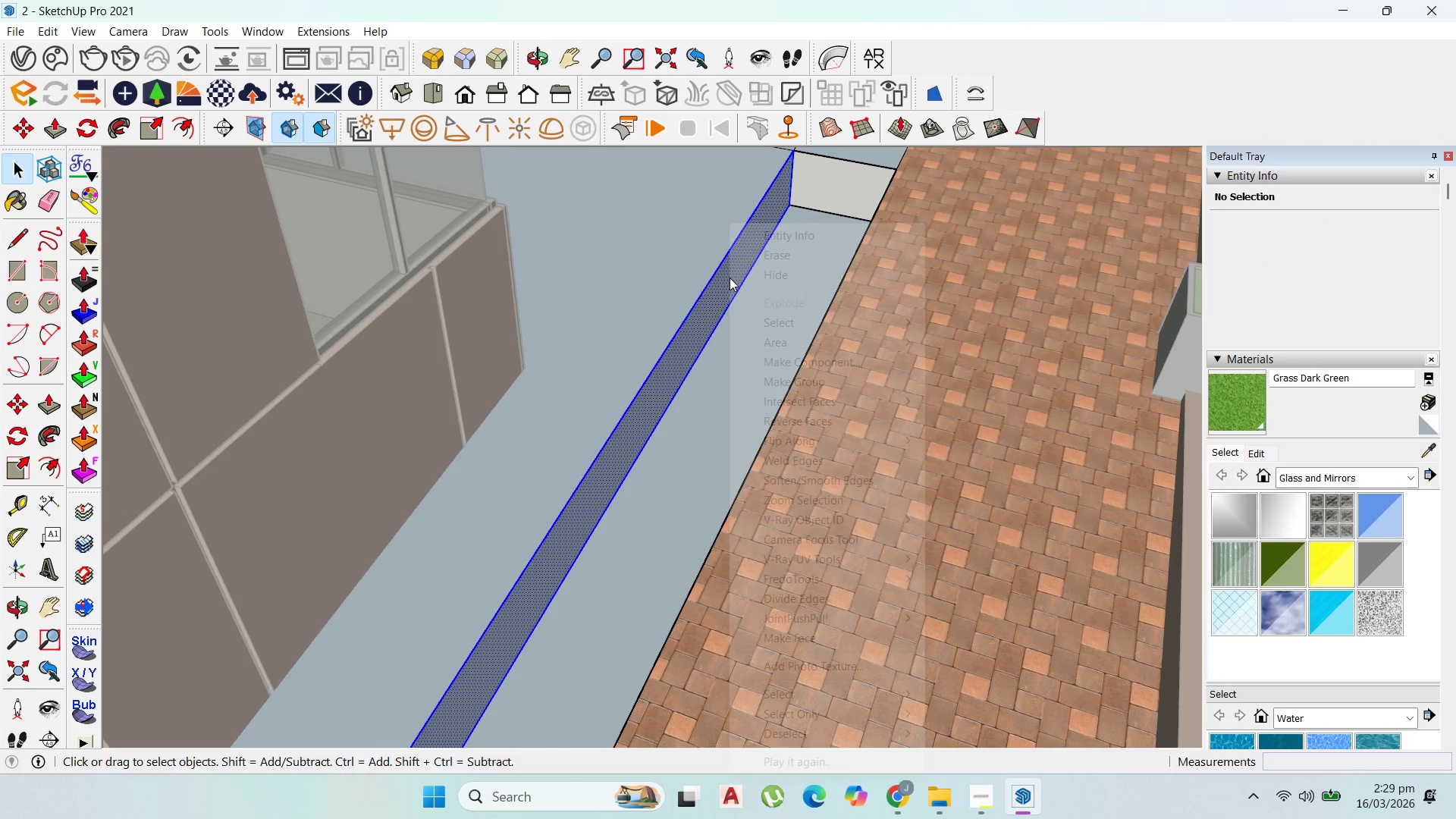 
scroll: coordinate [745, 281], scroll_direction: up, amount: 7.0
 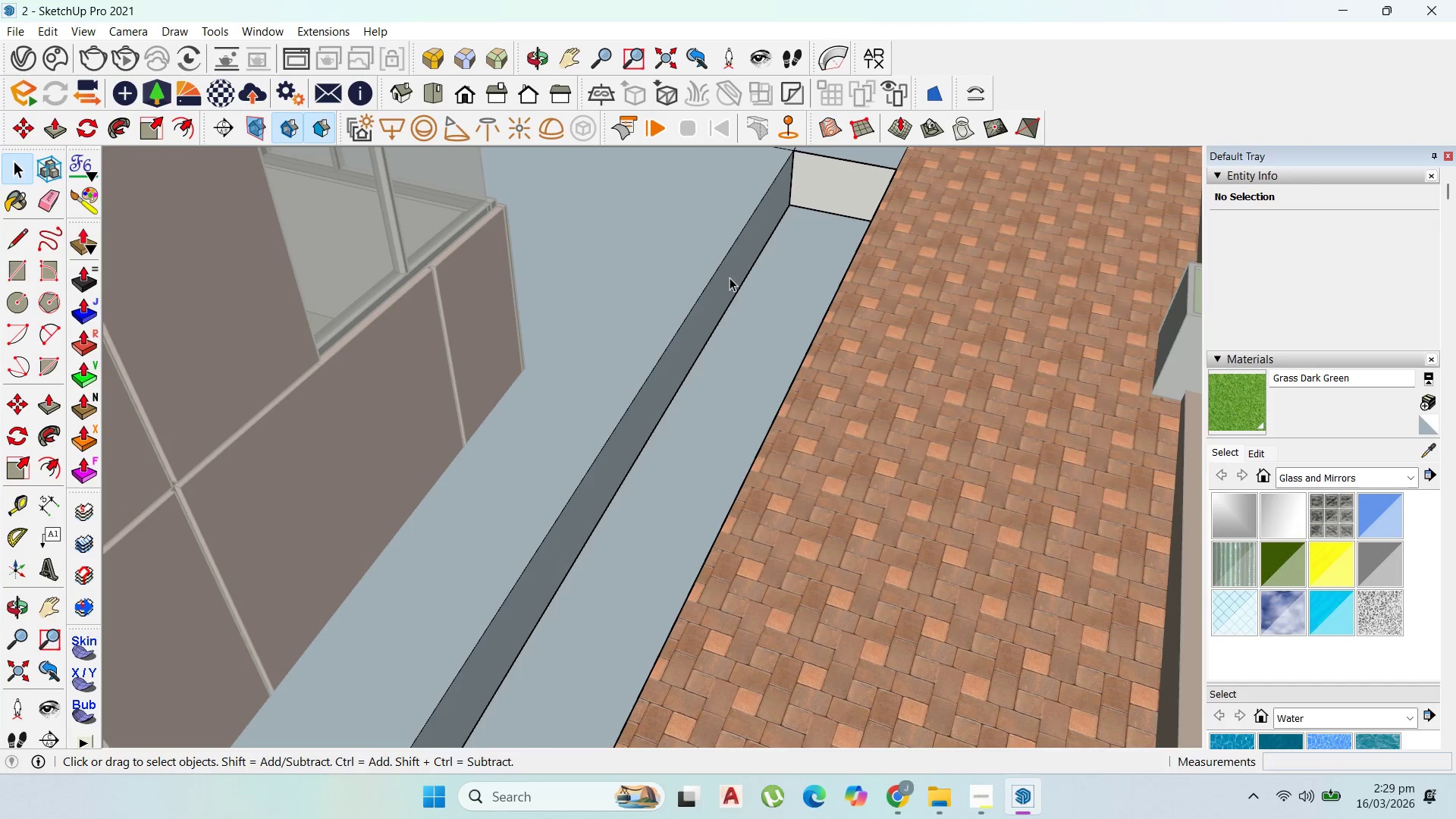 
right_click([730, 278])
 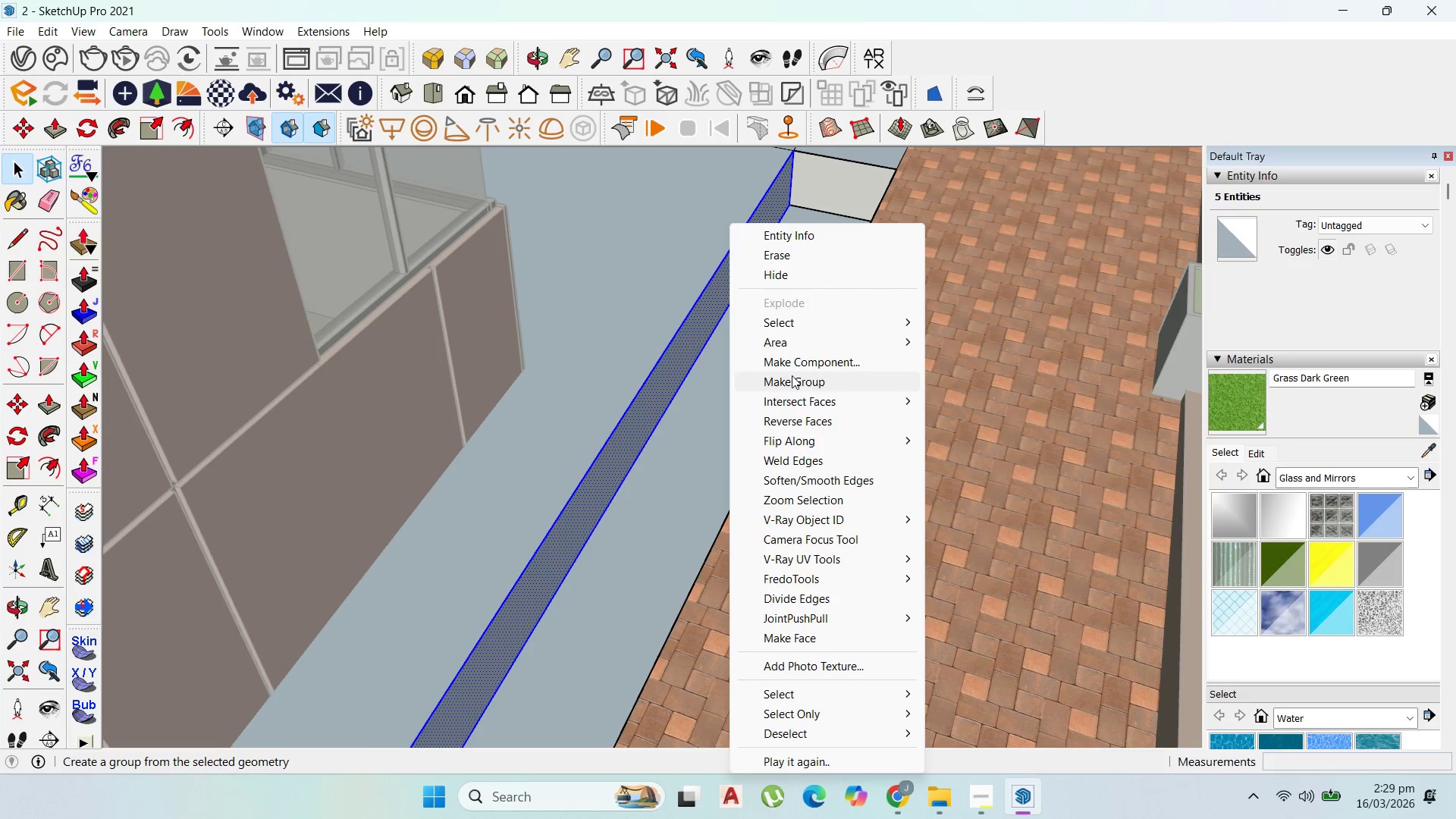 
left_click([792, 375])
 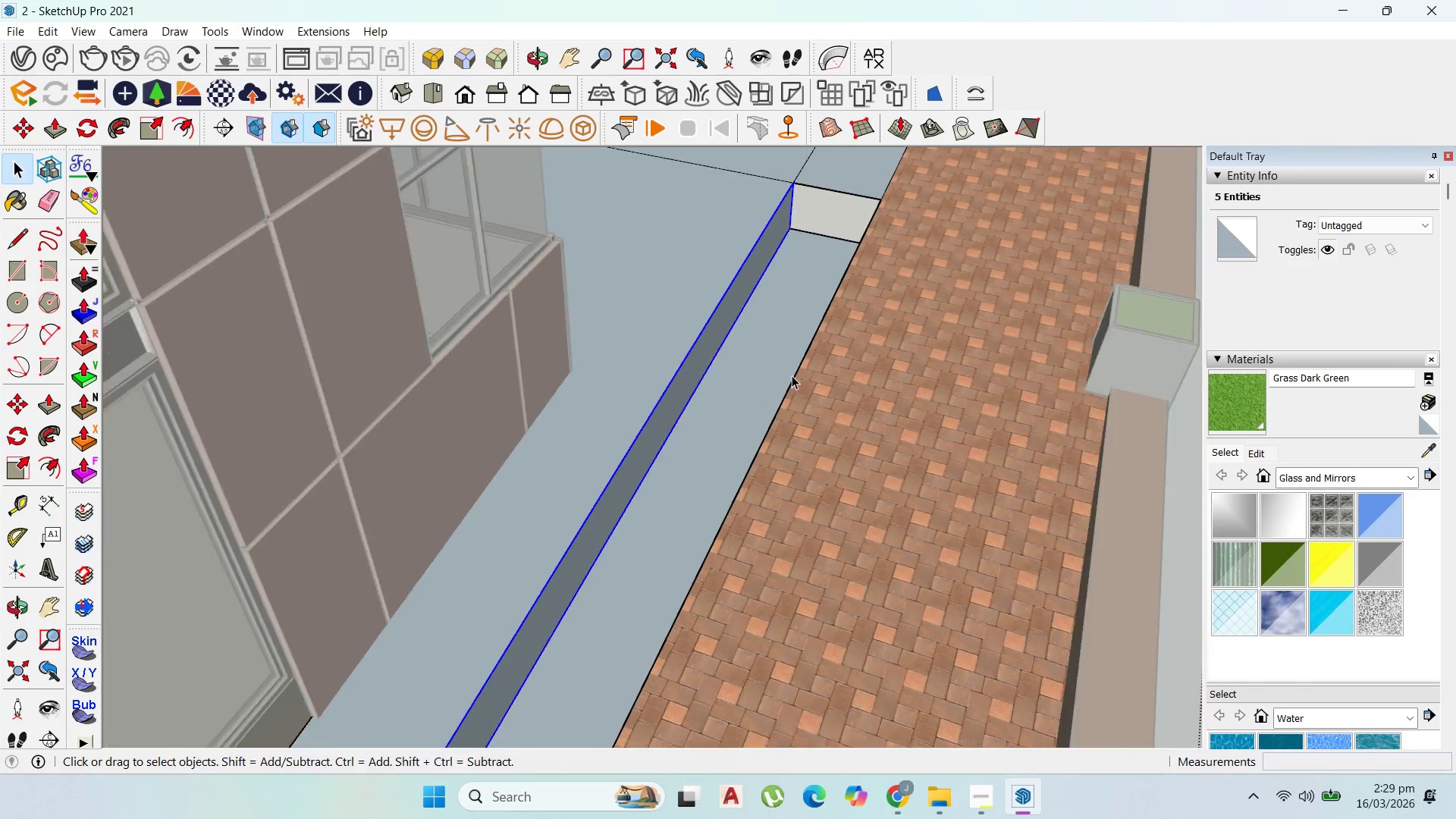 
left_click([745, 274])
 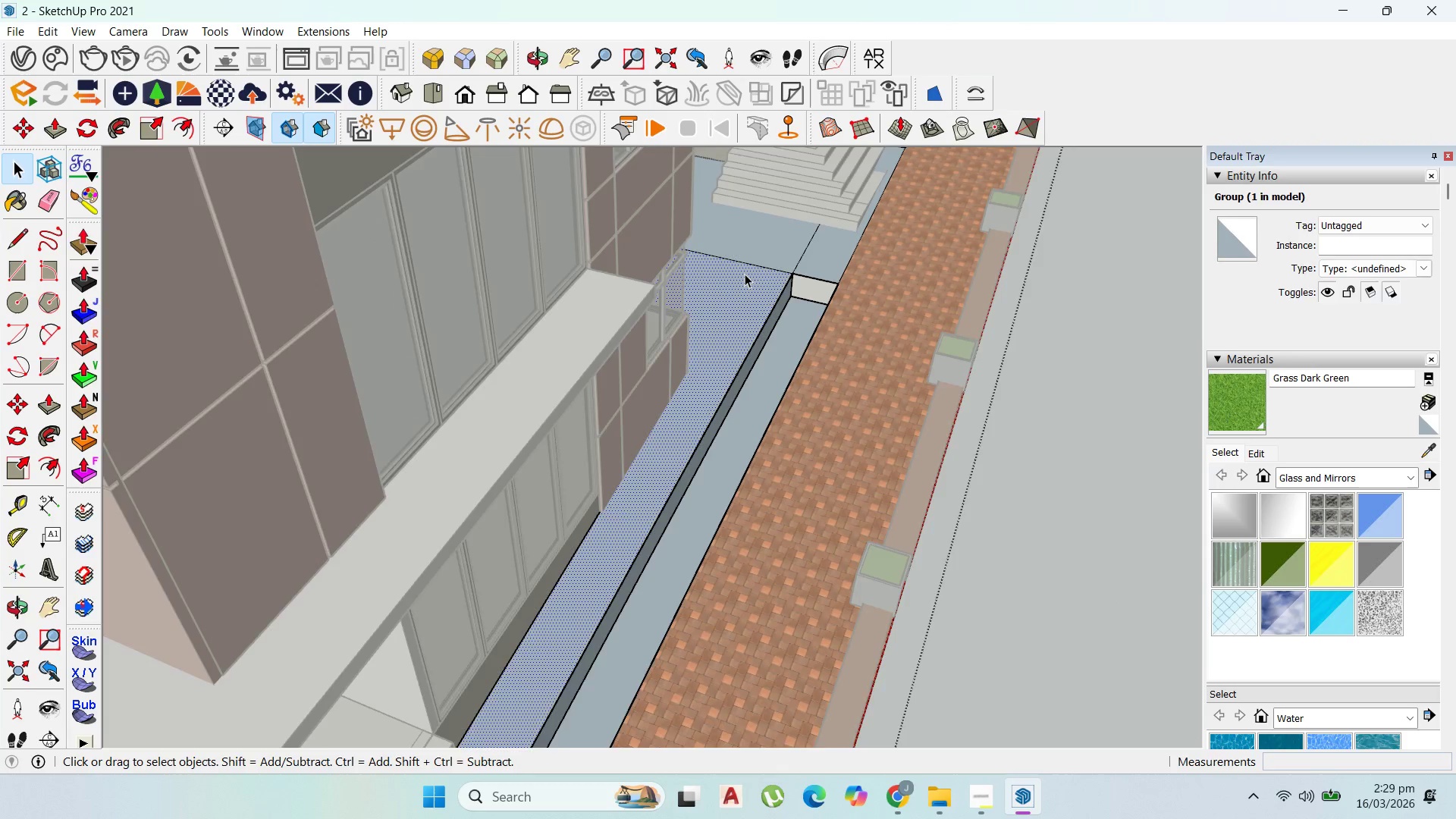 
scroll: coordinate [792, 375], scroll_direction: down, amount: 10.0
 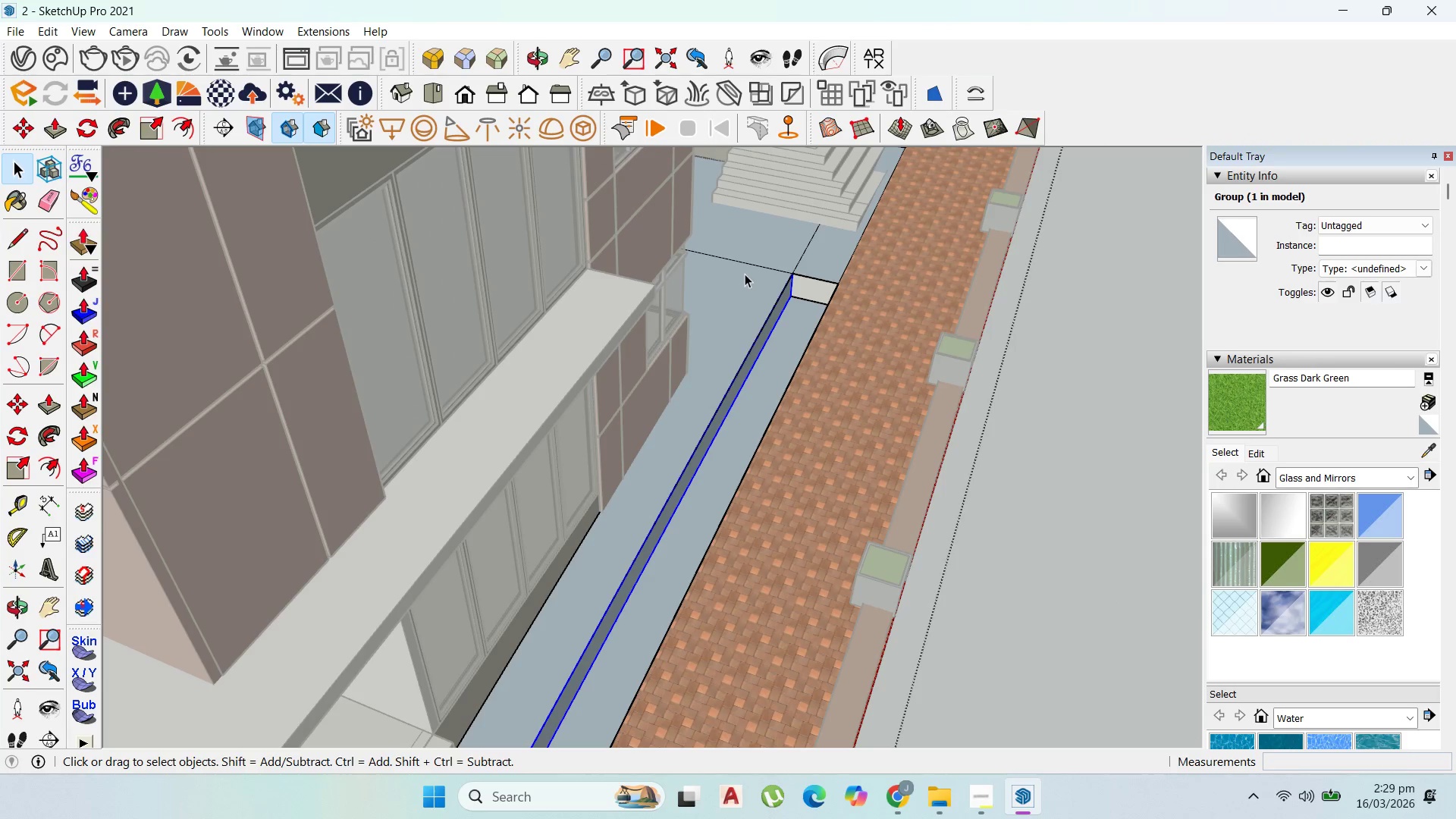 
double_click([745, 274])
 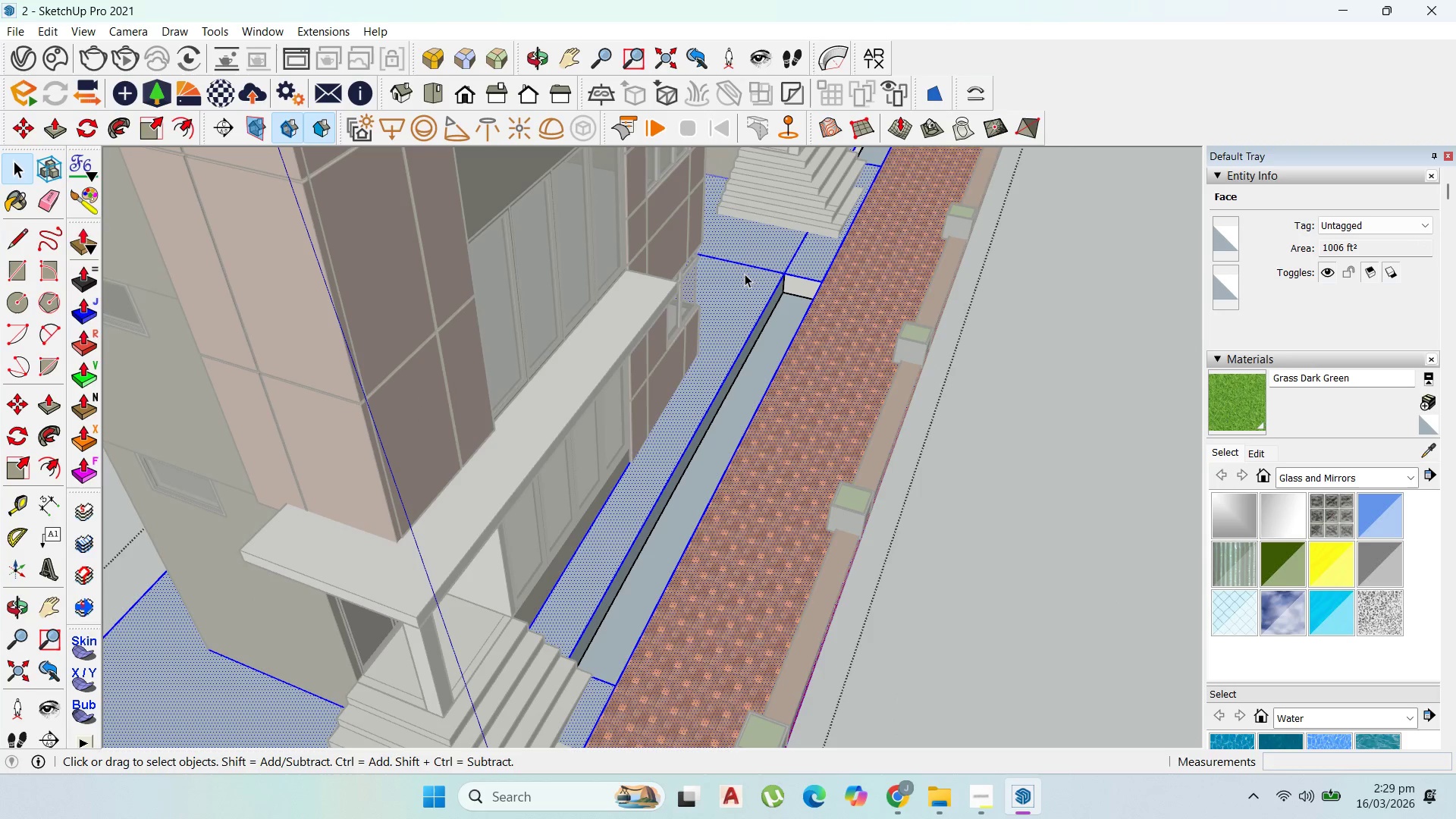 
triple_click([745, 274])
 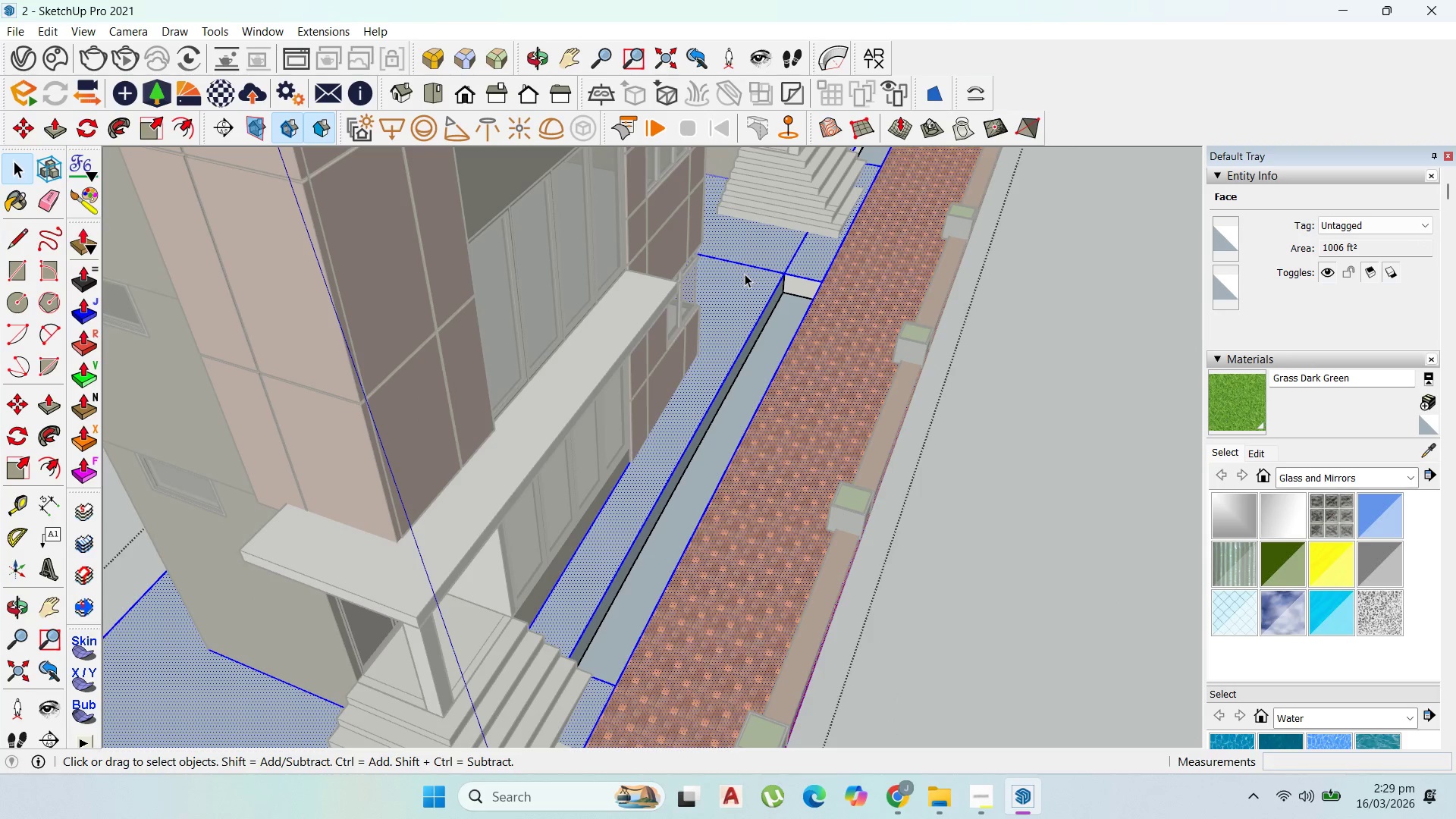 
scroll: coordinate [745, 274], scroll_direction: down, amount: 2.0
 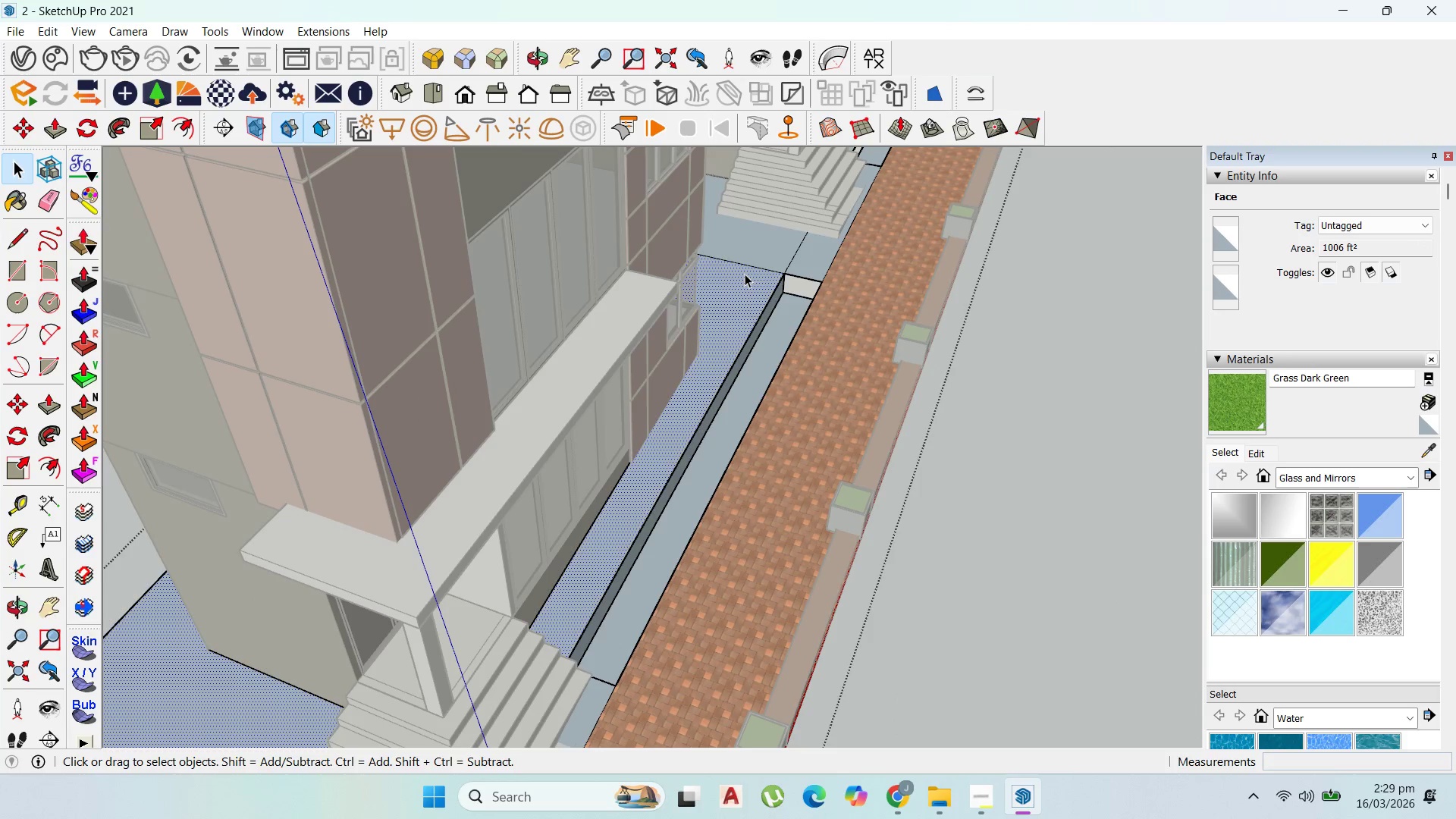 
triple_click([745, 274])
 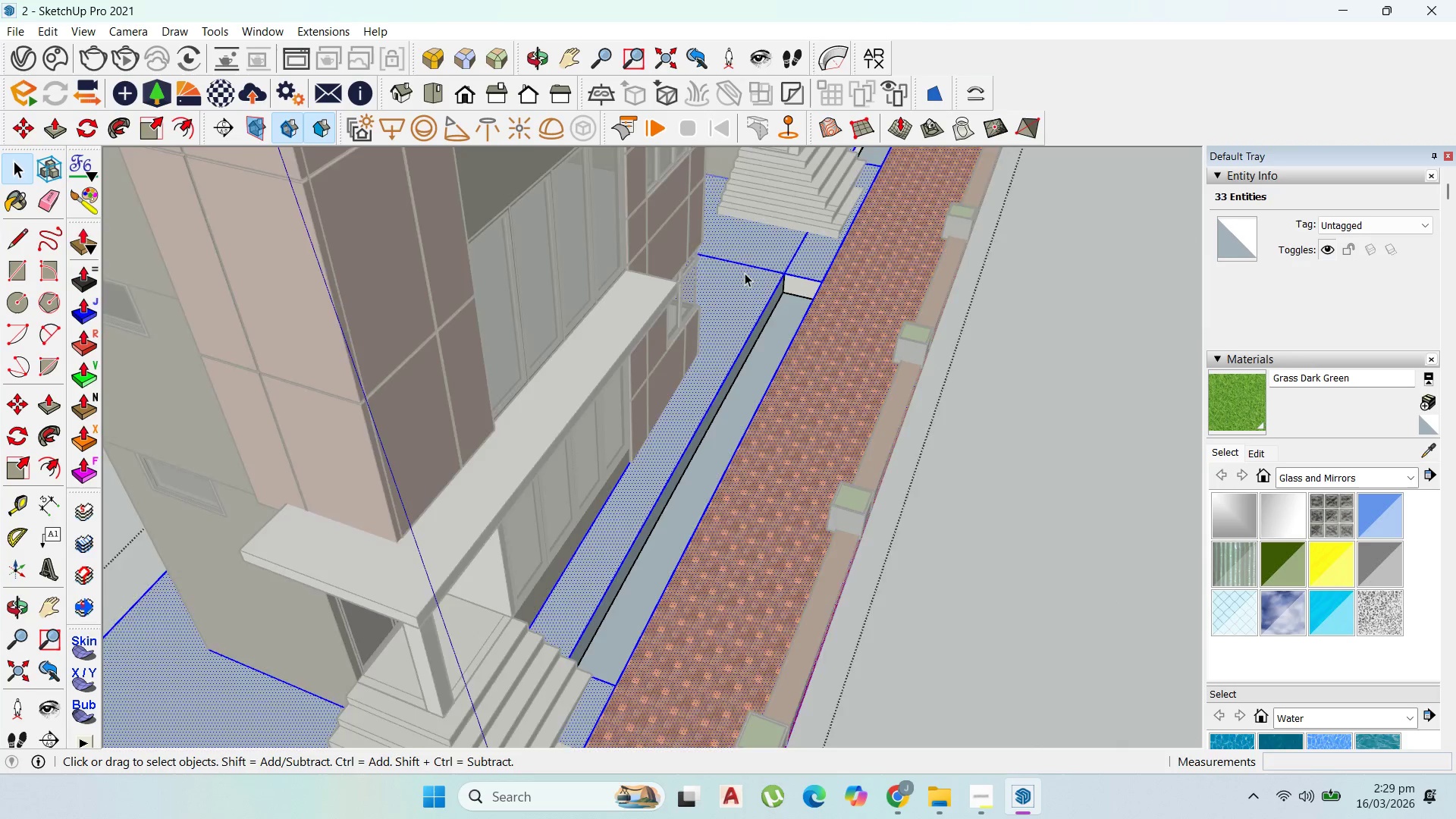 
scroll: coordinate [754, 324], scroll_direction: down, amount: 8.0
 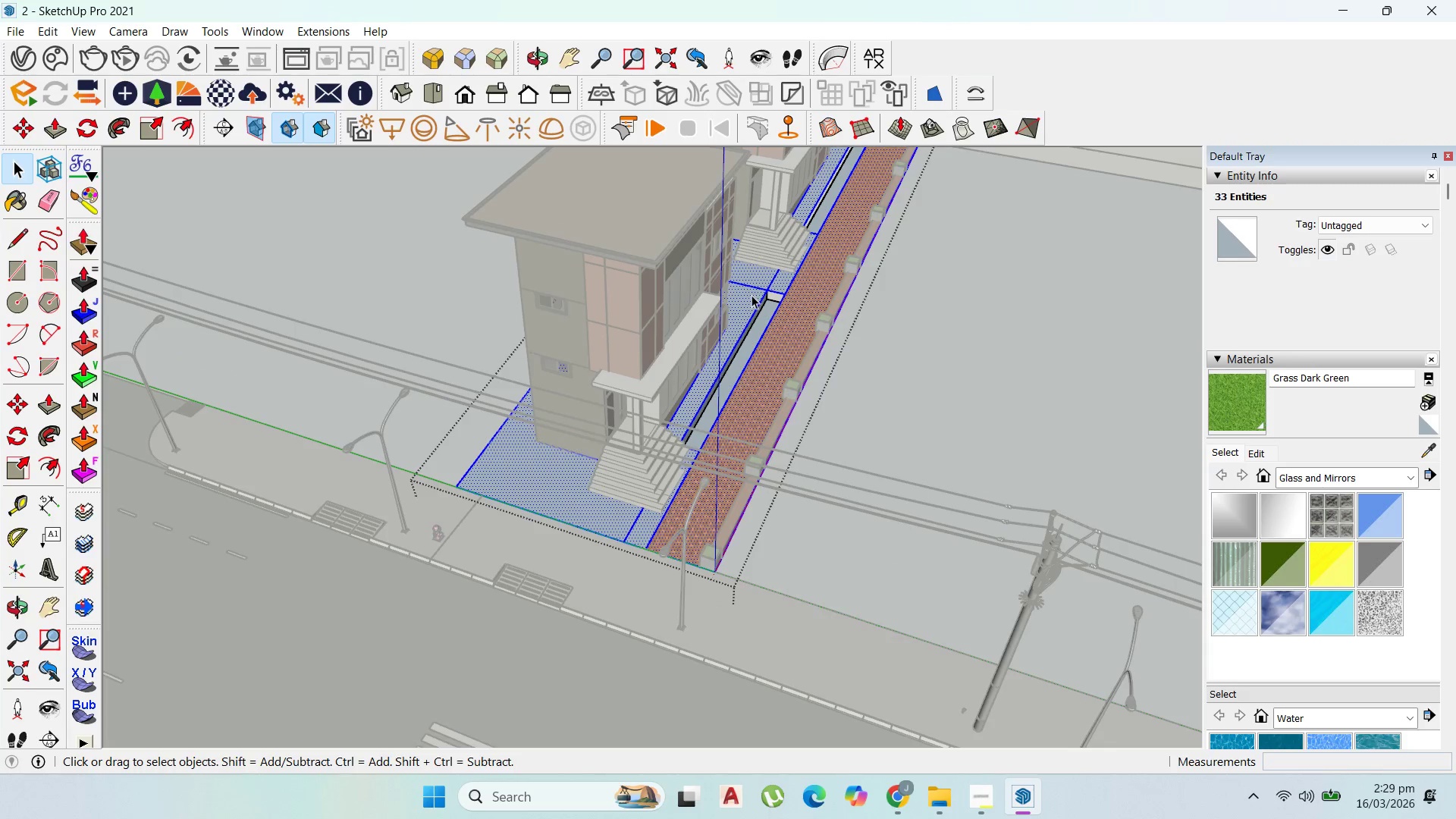 
right_click([750, 293])
 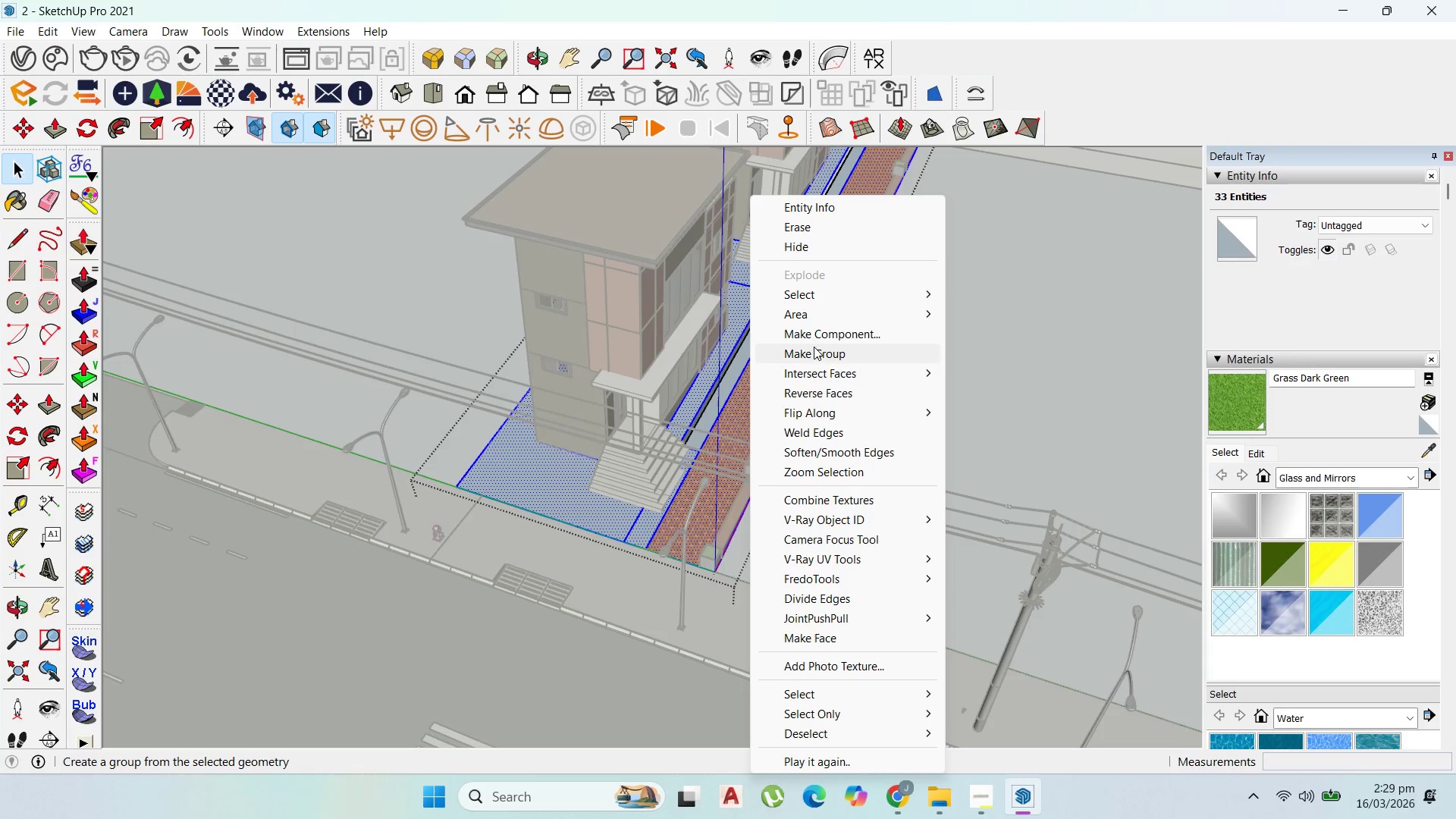 
left_click([816, 358])
 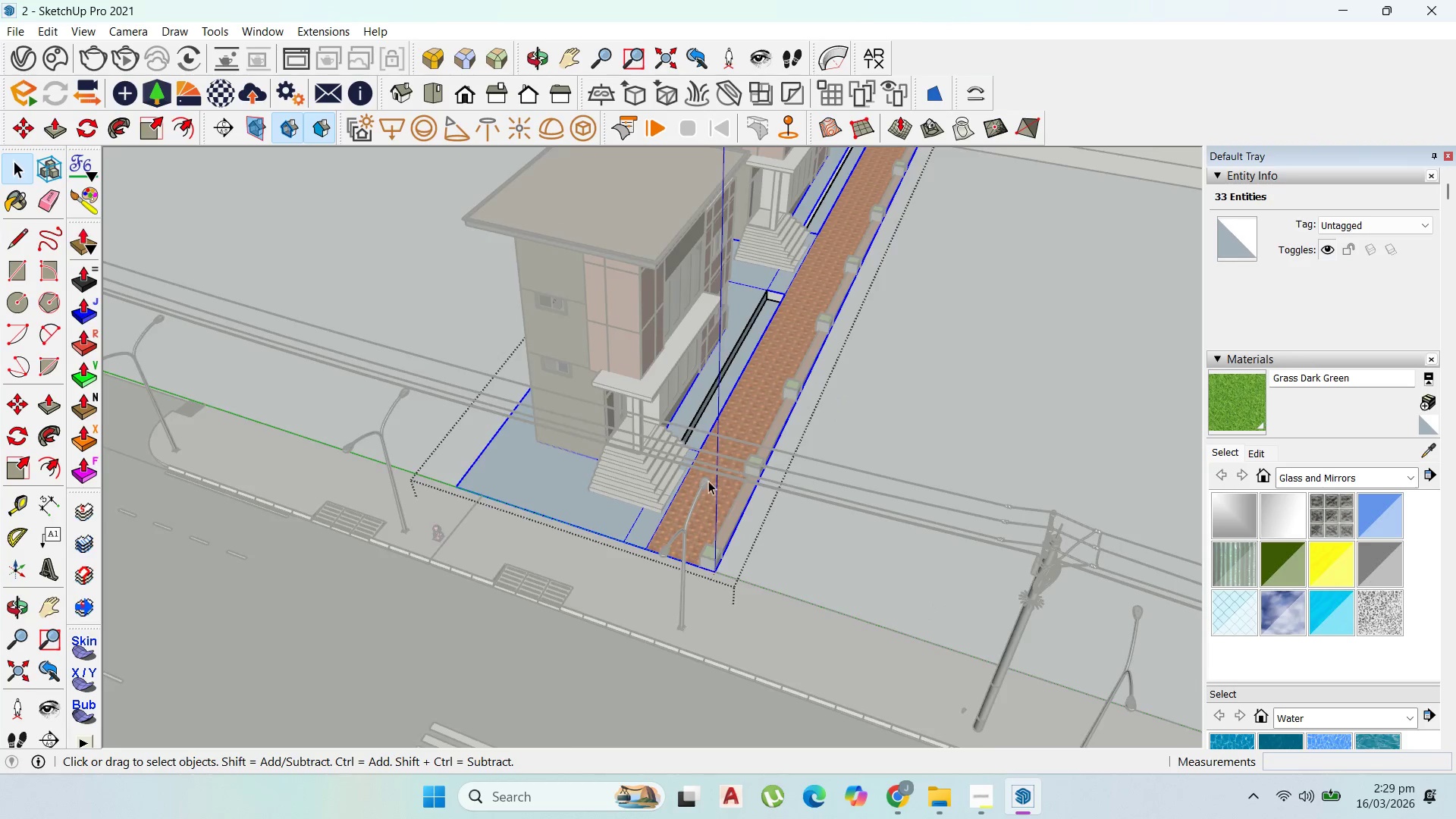 
scroll: coordinate [747, 362], scroll_direction: up, amount: 11.0
 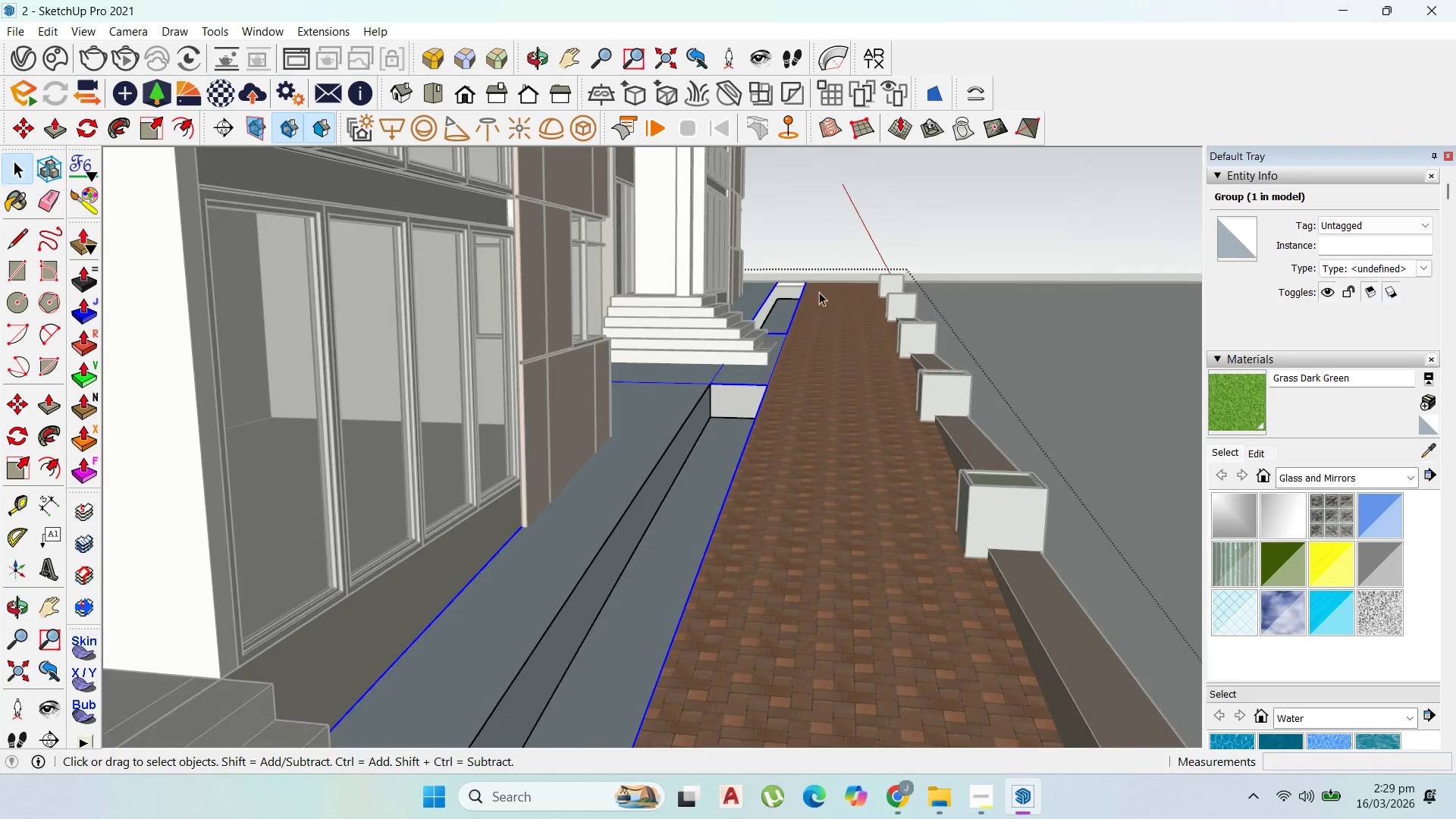 
scroll: coordinate [752, 344], scroll_direction: down, amount: 3.0
 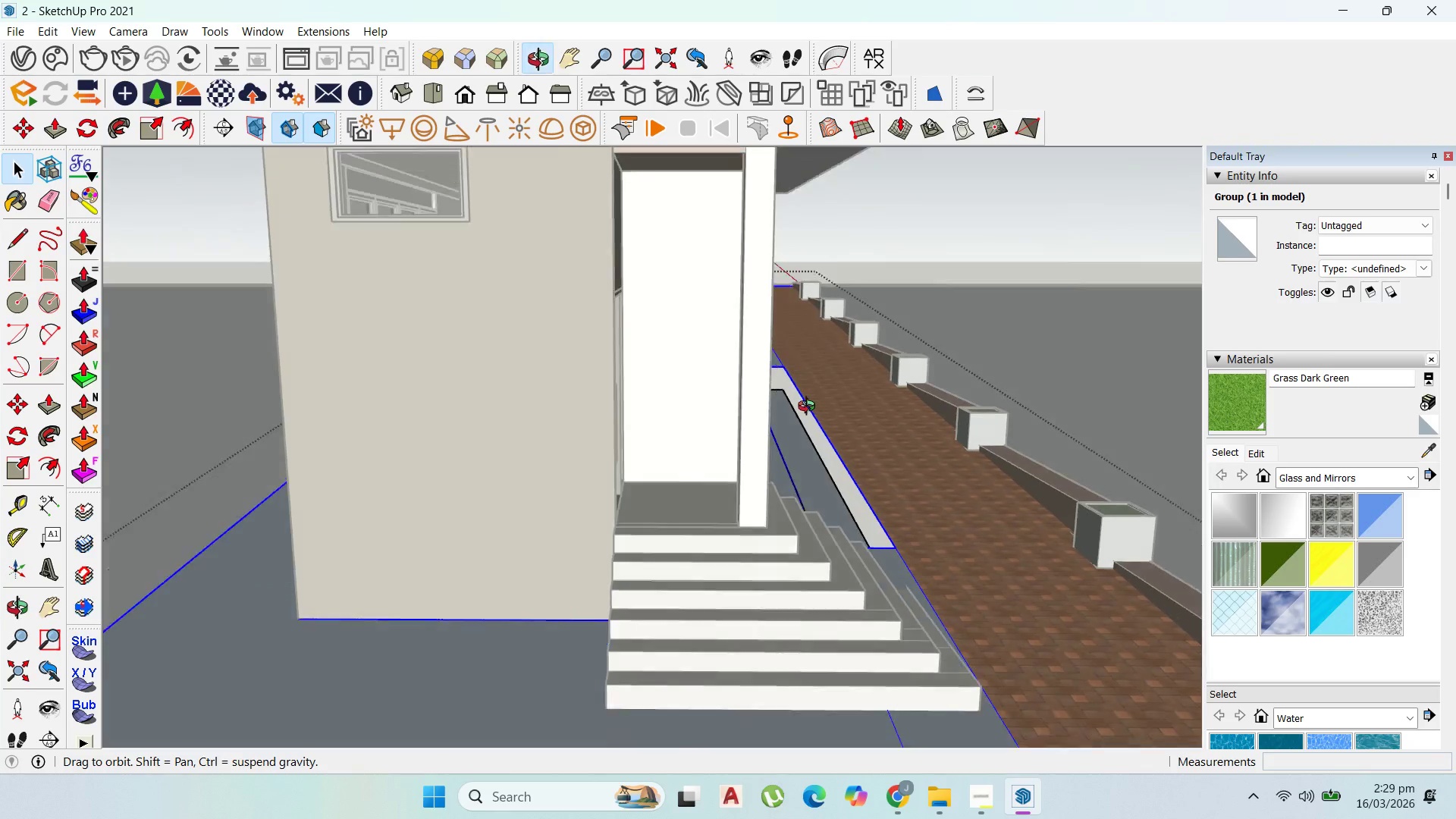 
left_click([674, 391])
 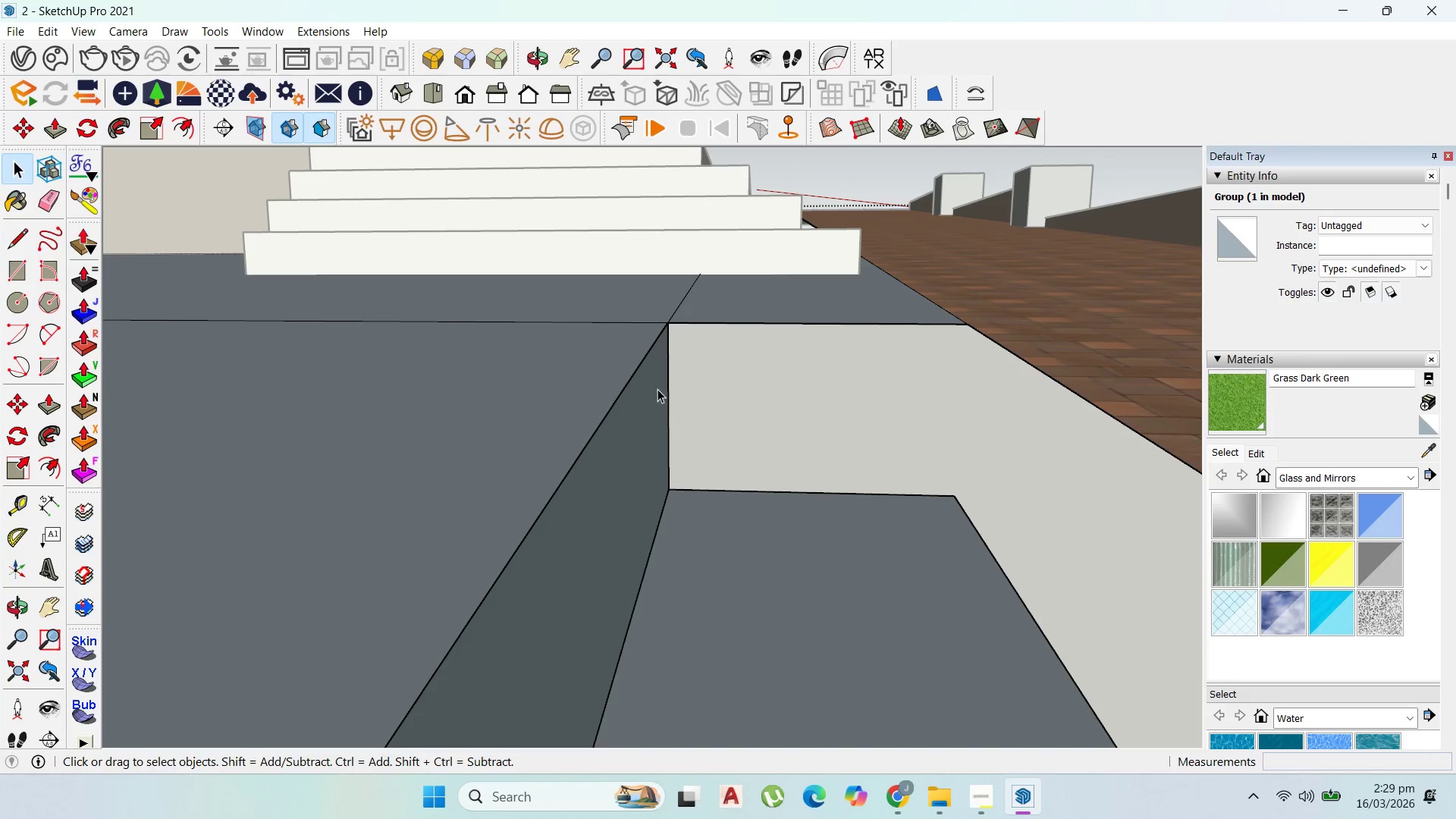 
scroll: coordinate [726, 367], scroll_direction: up, amount: 9.0
 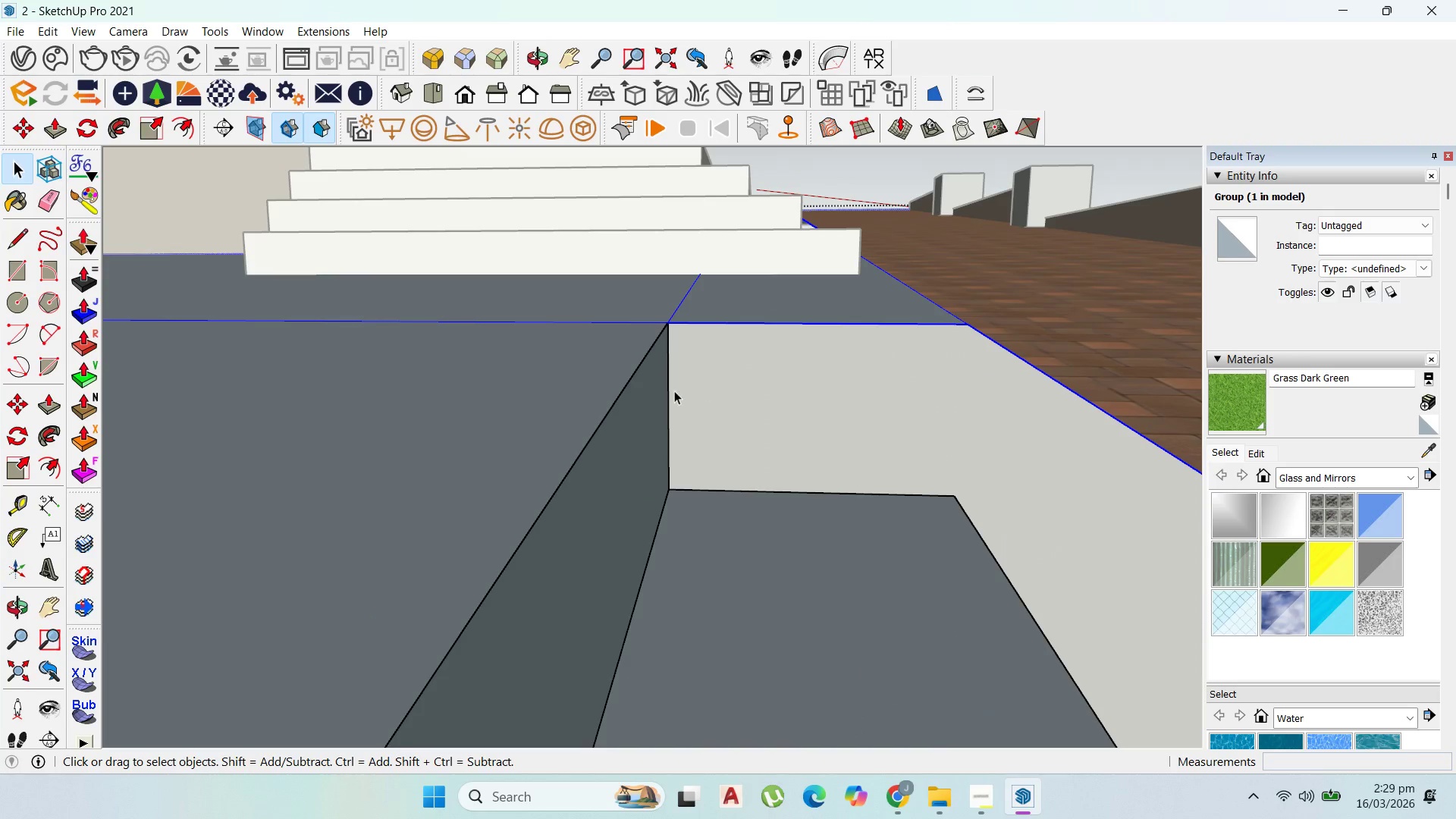 
left_click([657, 389])
 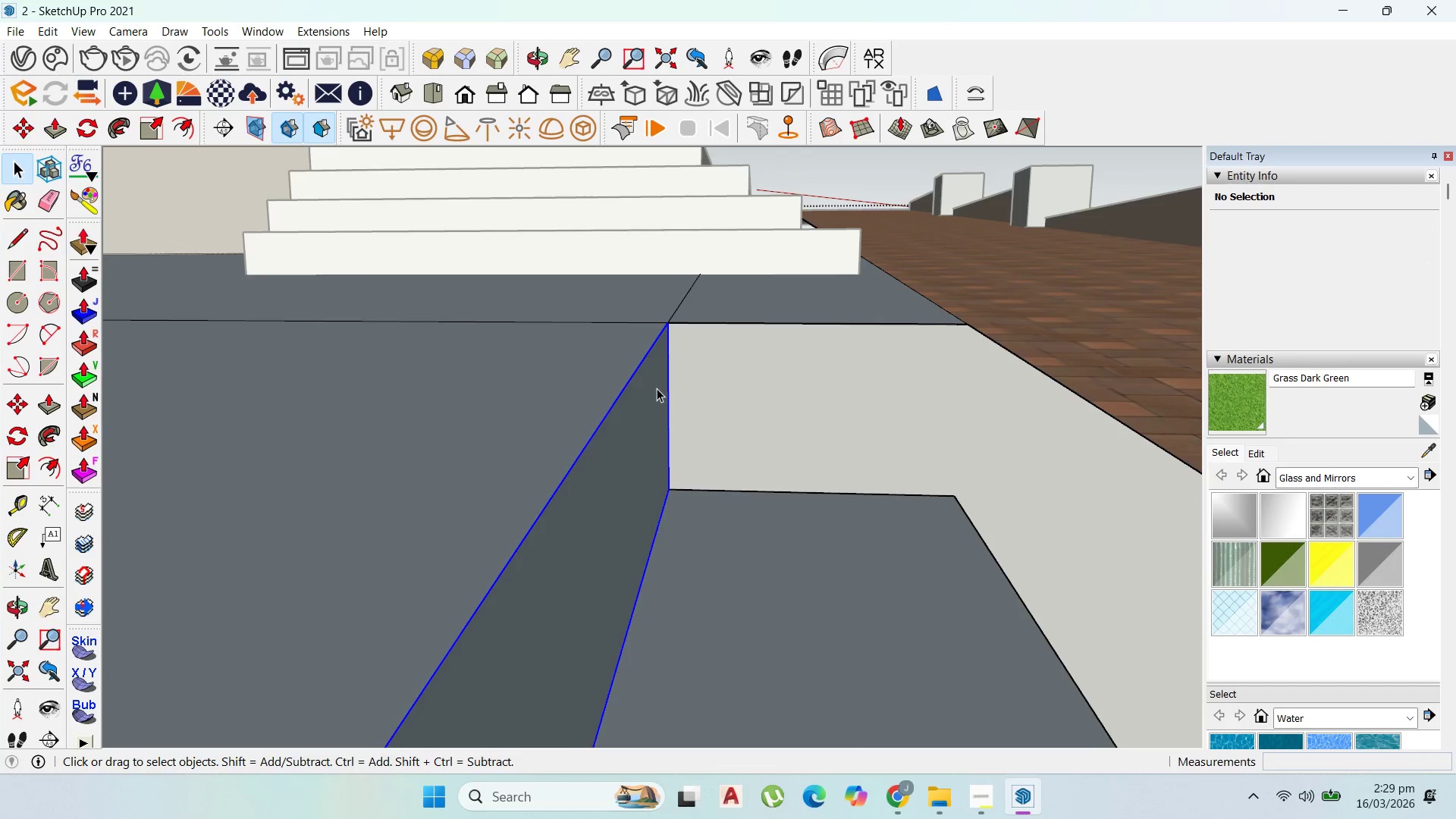 
key(M)
 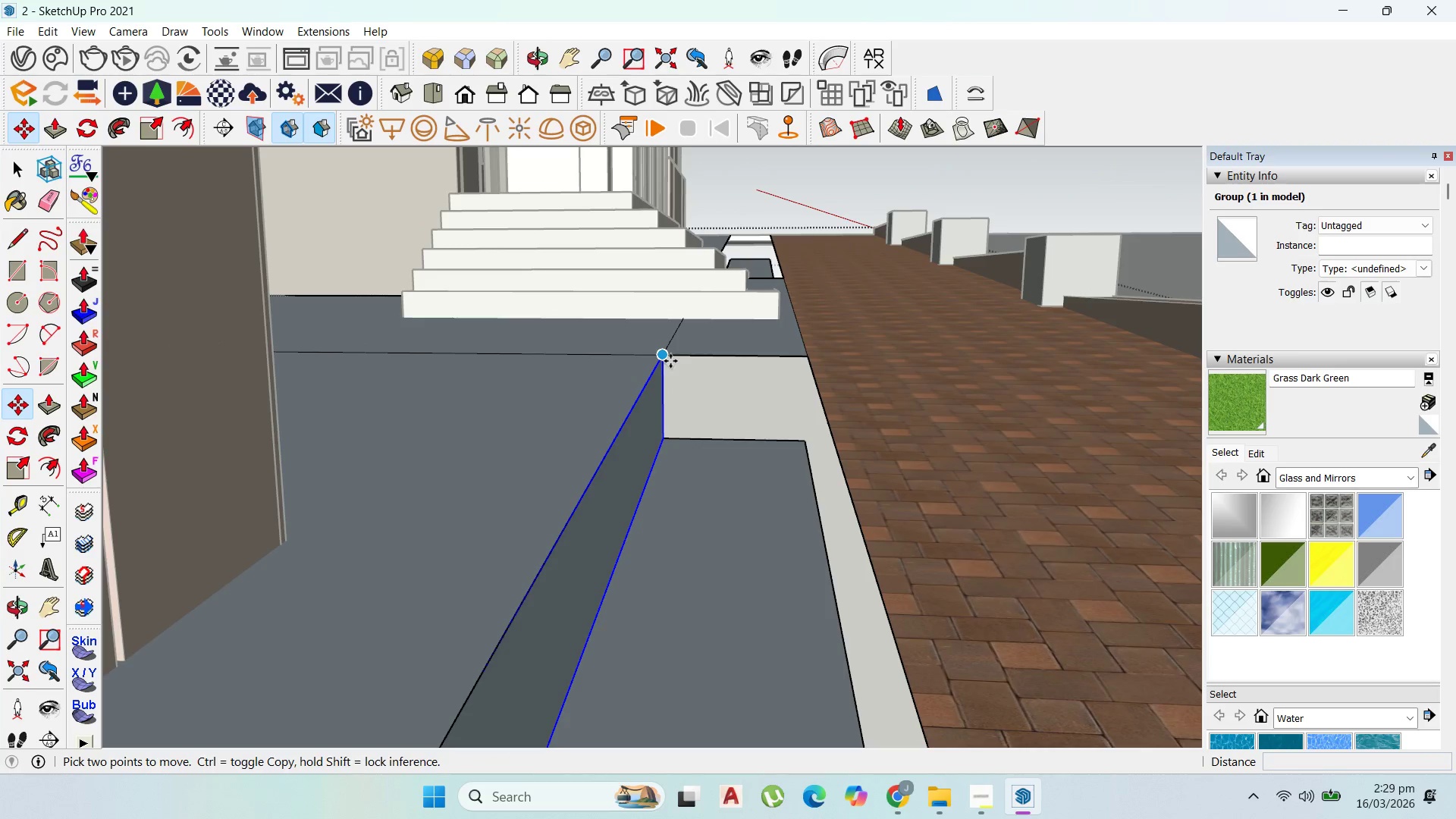 
scroll: coordinate [658, 384], scroll_direction: down, amount: 8.0
 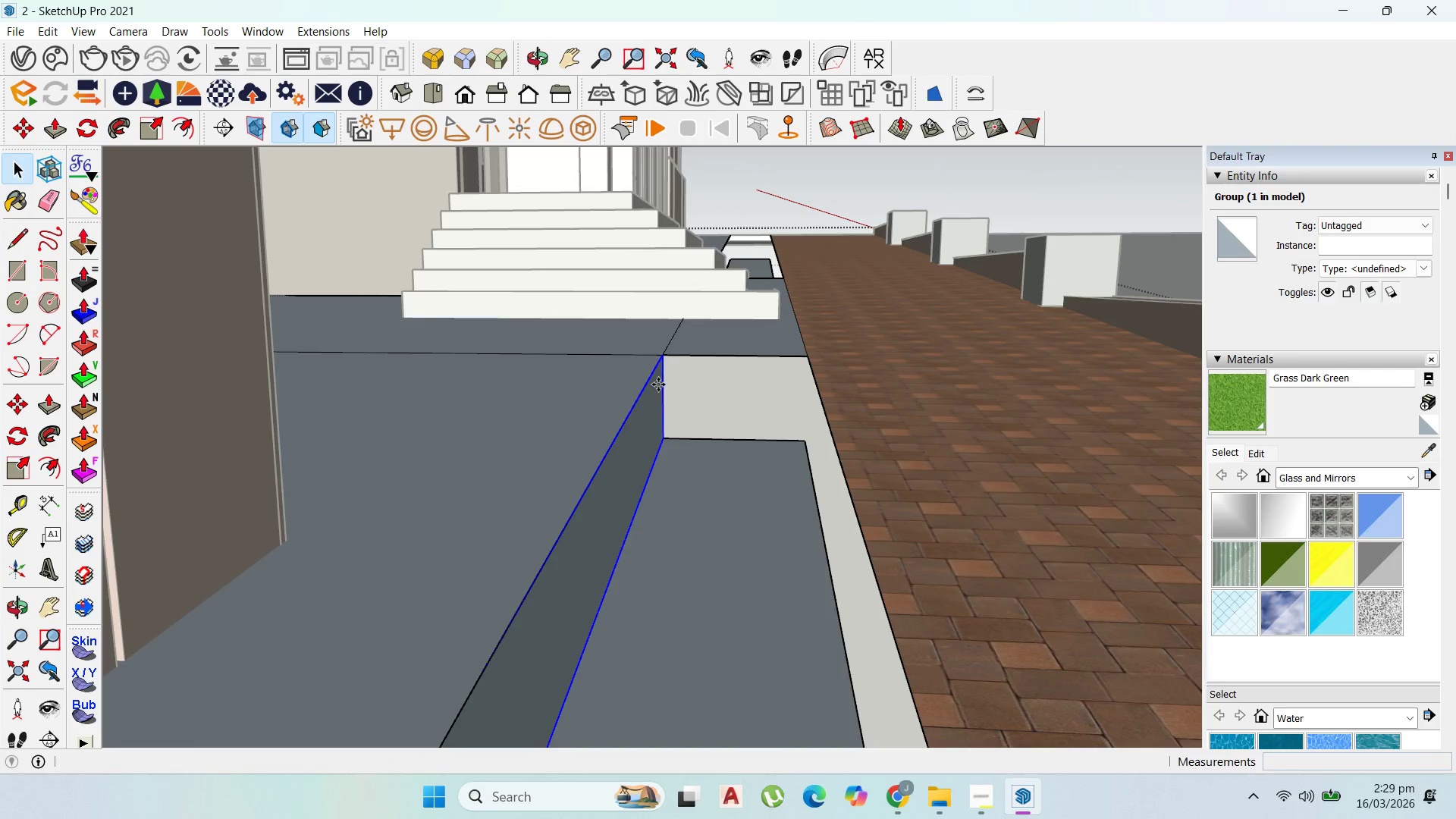 
left_click_drag(start_coordinate=[670, 361], to_coordinate=[675, 360])
 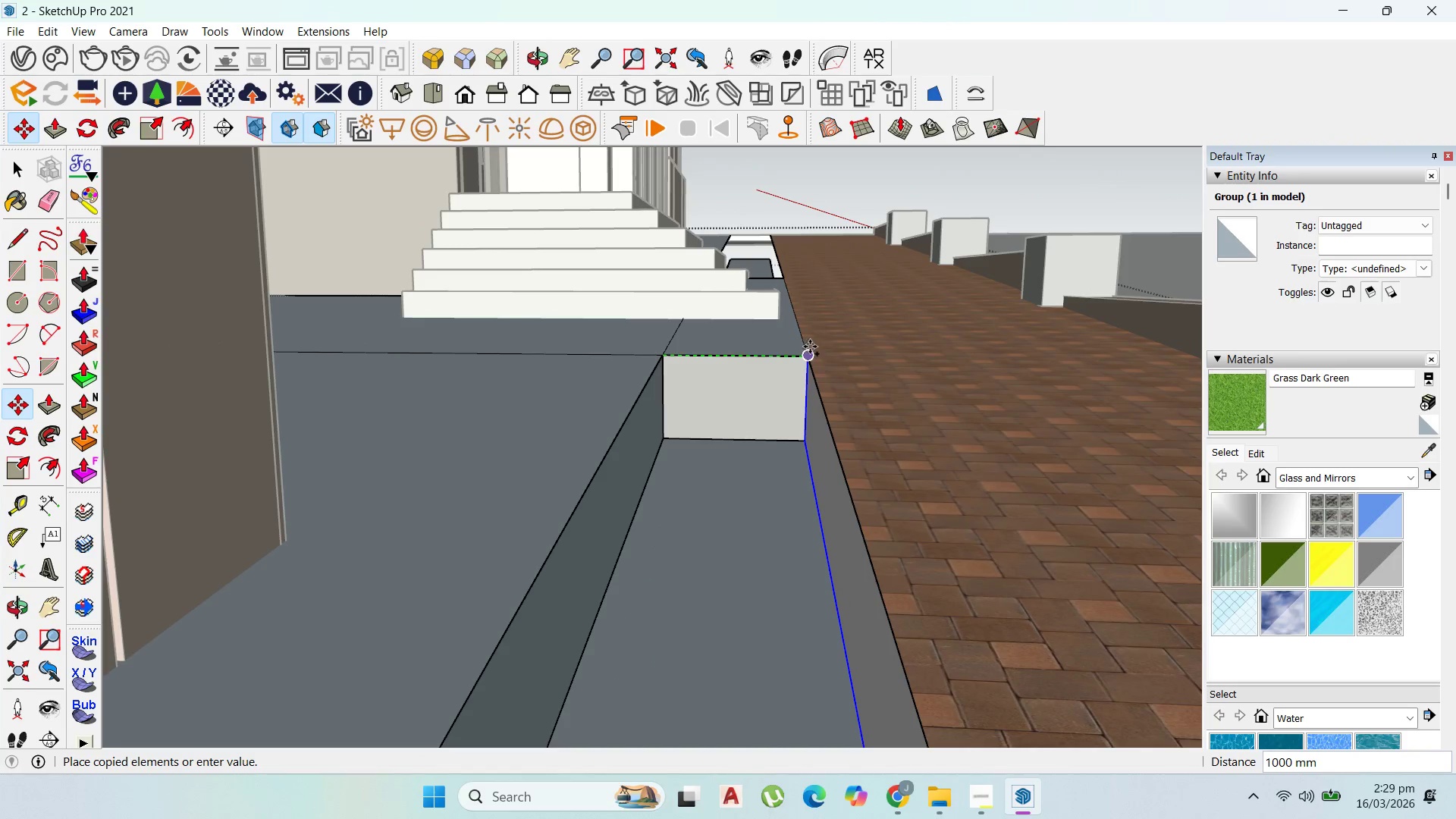 
key(Control+ControlLeft)
 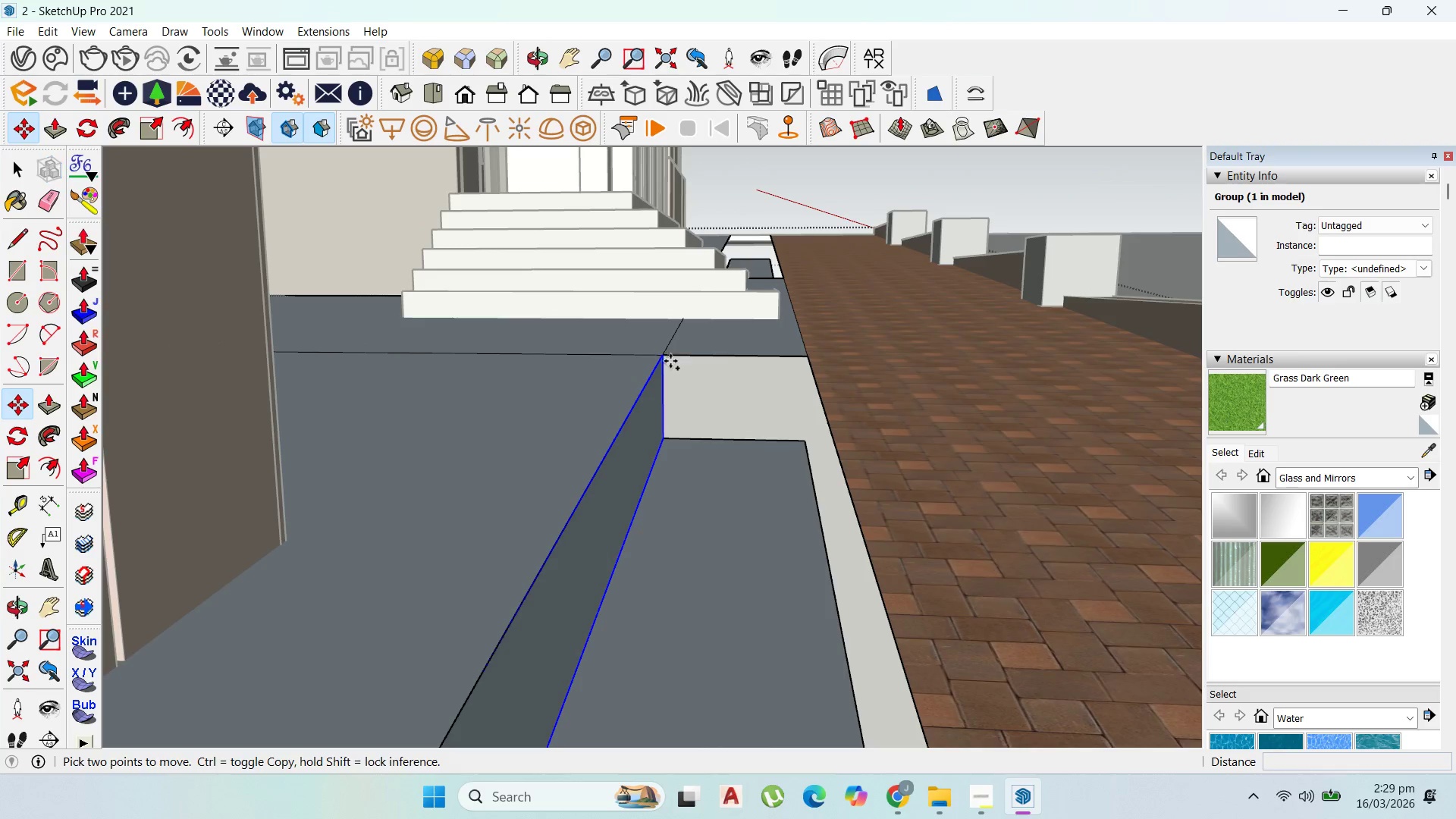 
left_click([810, 347])
 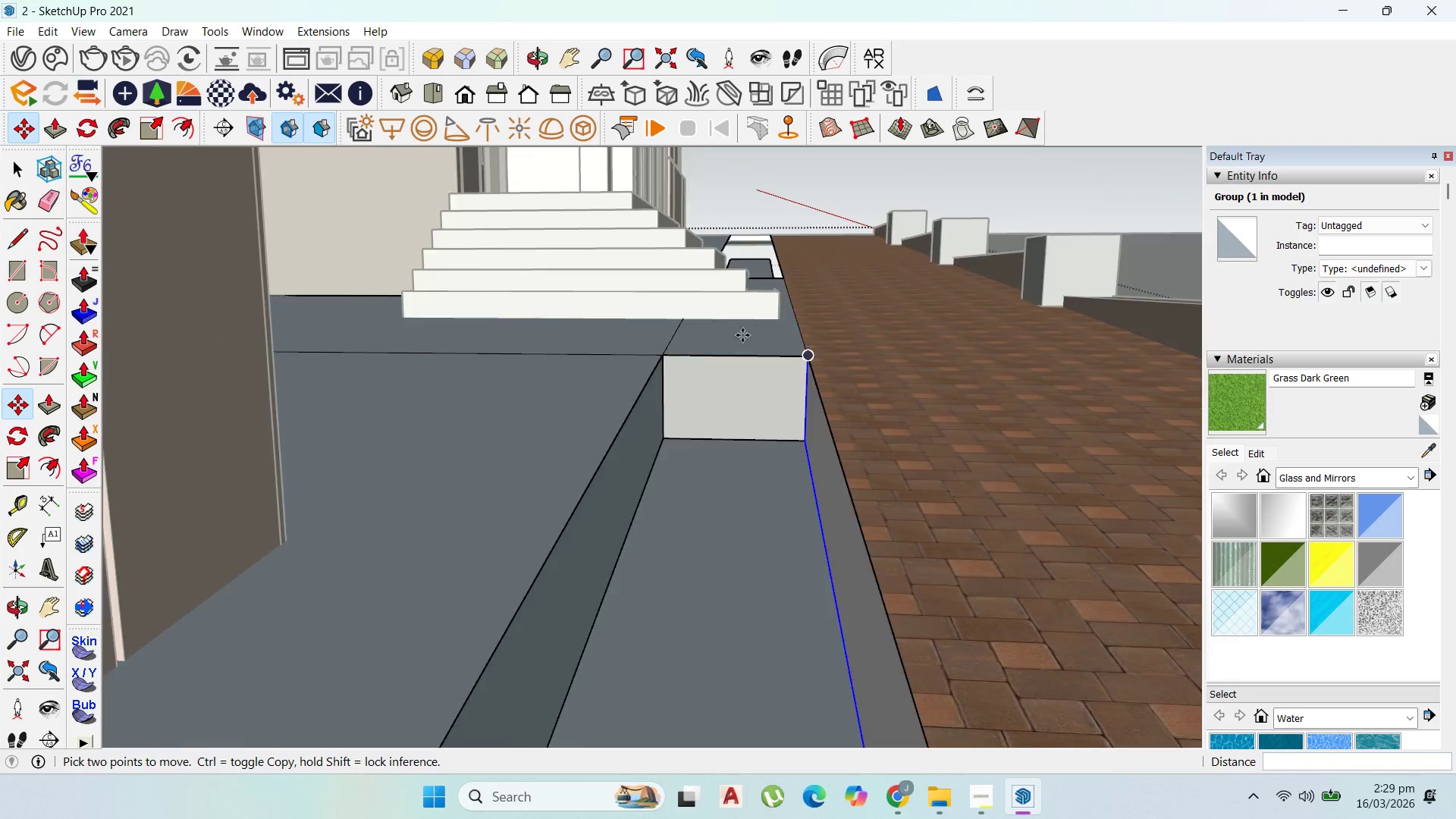 
scroll: coordinate [729, 391], scroll_direction: down, amount: 10.0
 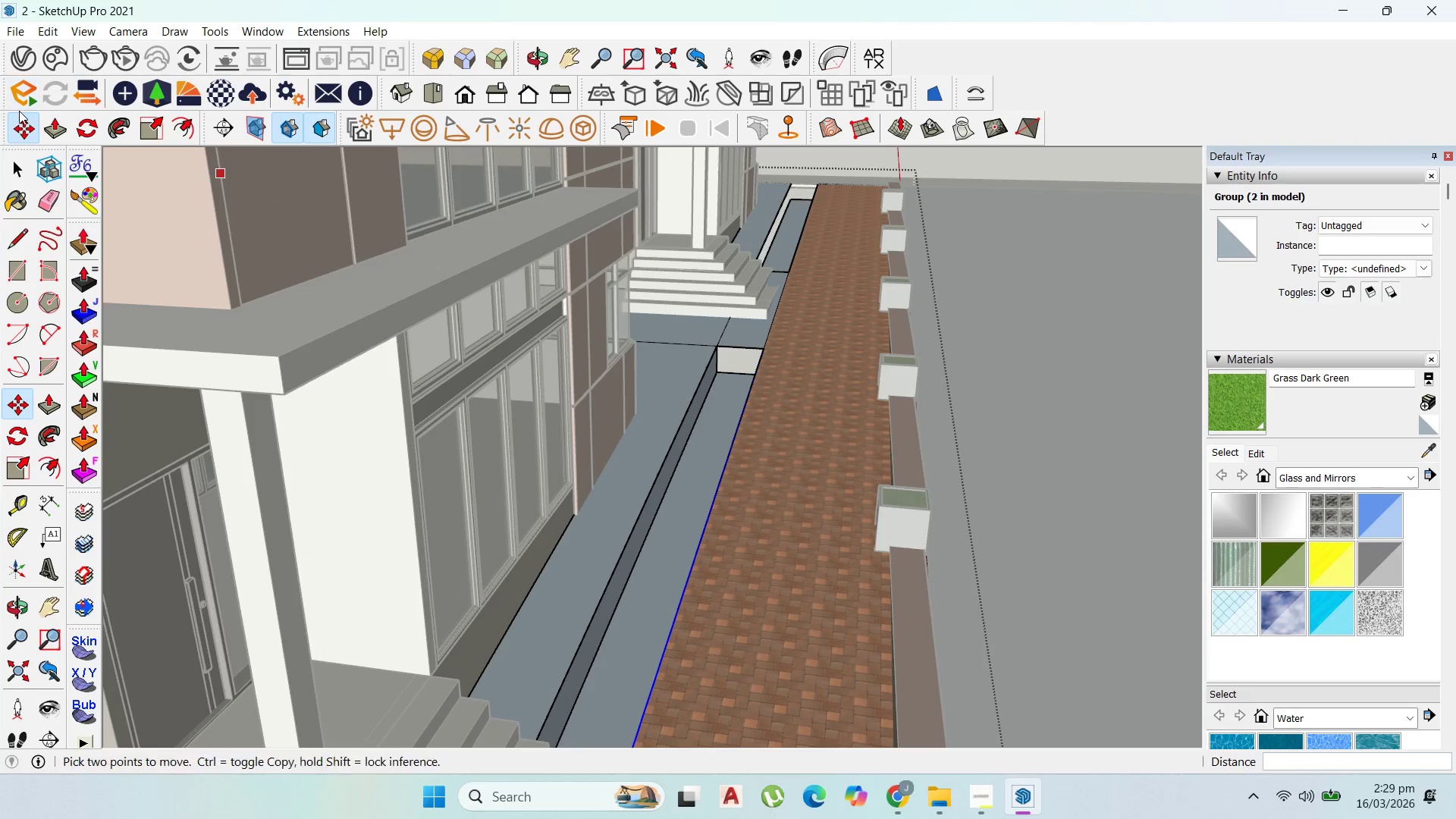 
scroll: coordinate [805, 204], scroll_direction: up, amount: 12.0
 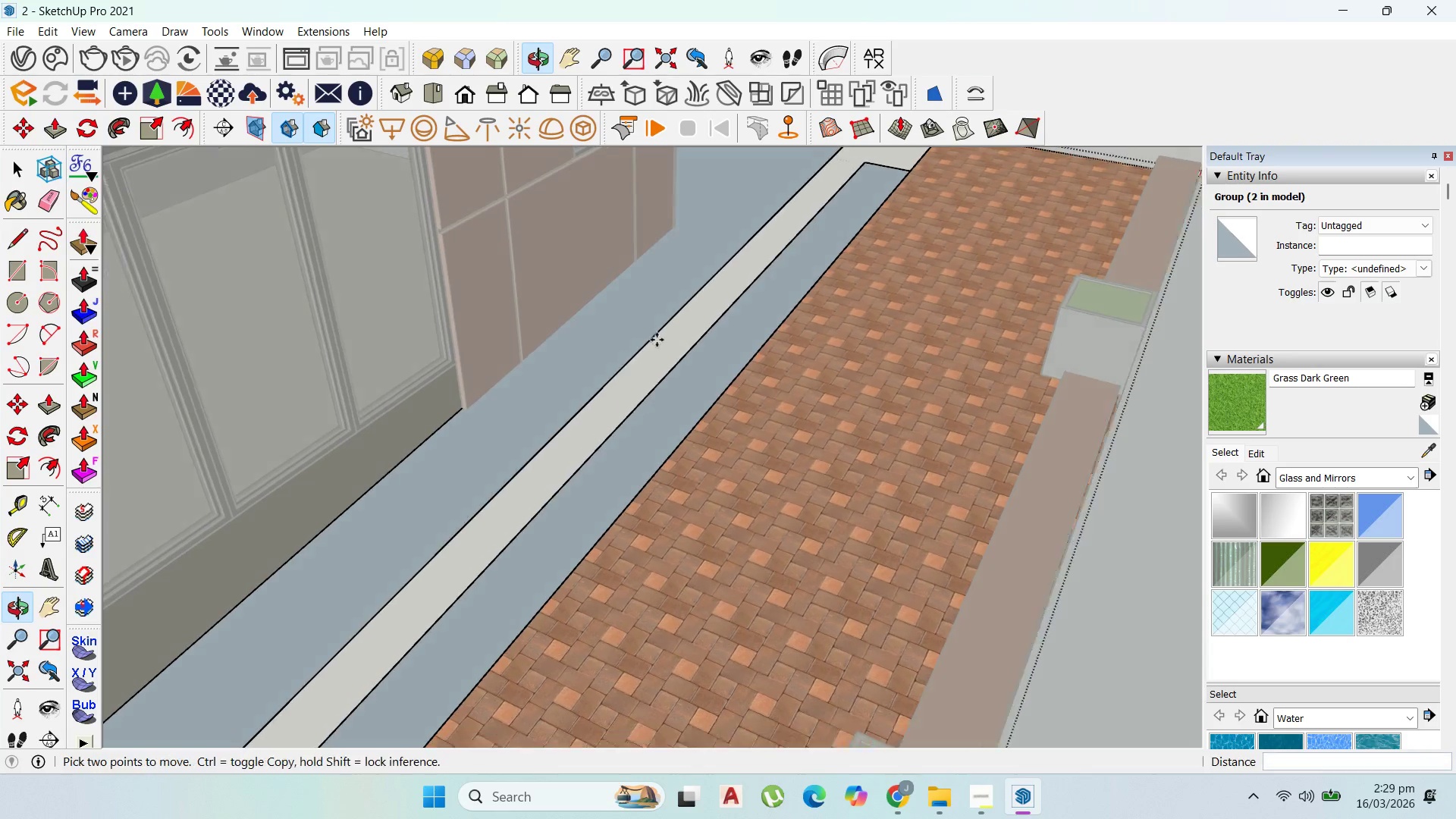 
scroll: coordinate [762, 278], scroll_direction: down, amount: 6.0
 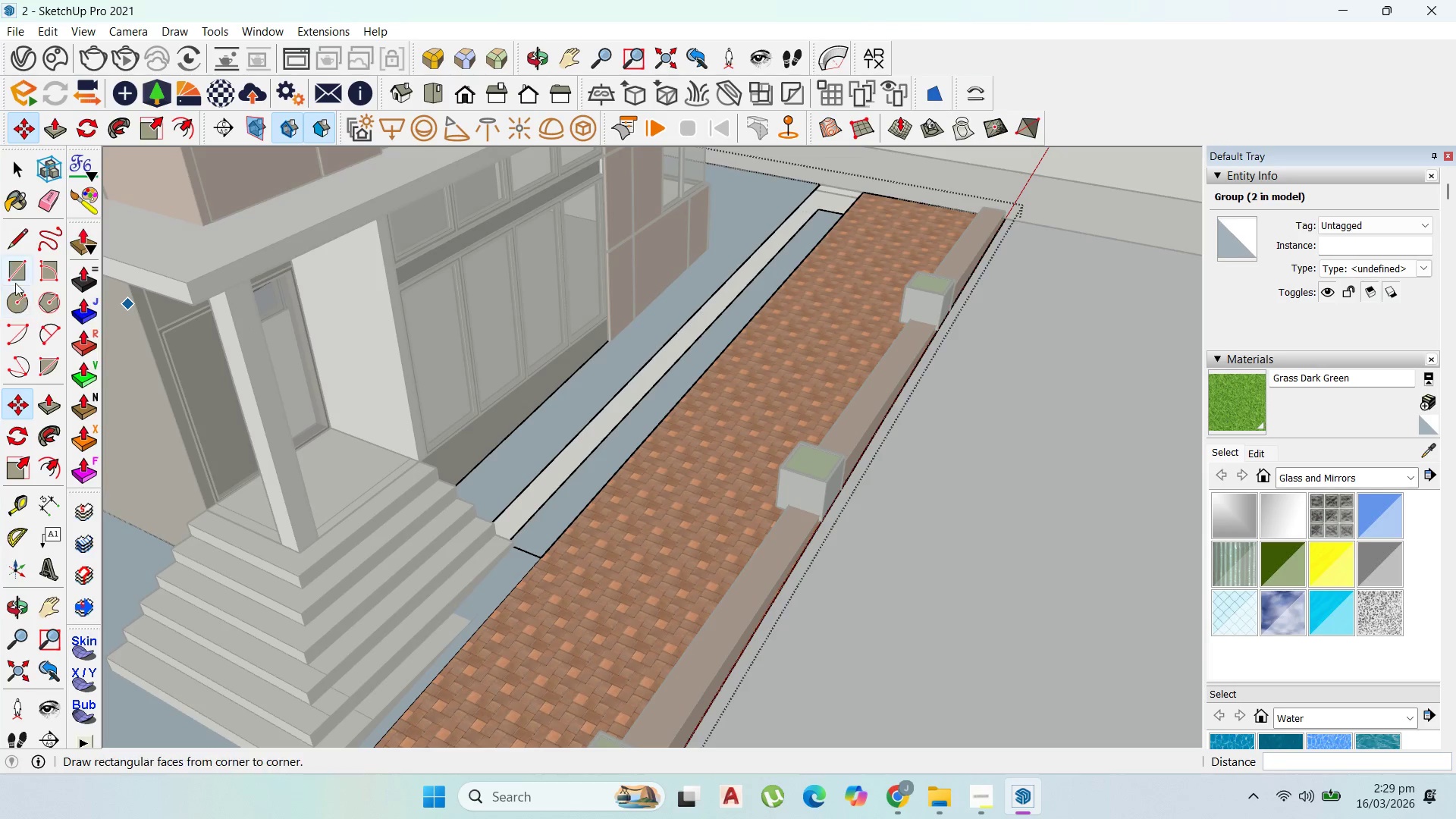 
left_click_drag(start_coordinate=[14, 262], to_coordinate=[32, 262])
 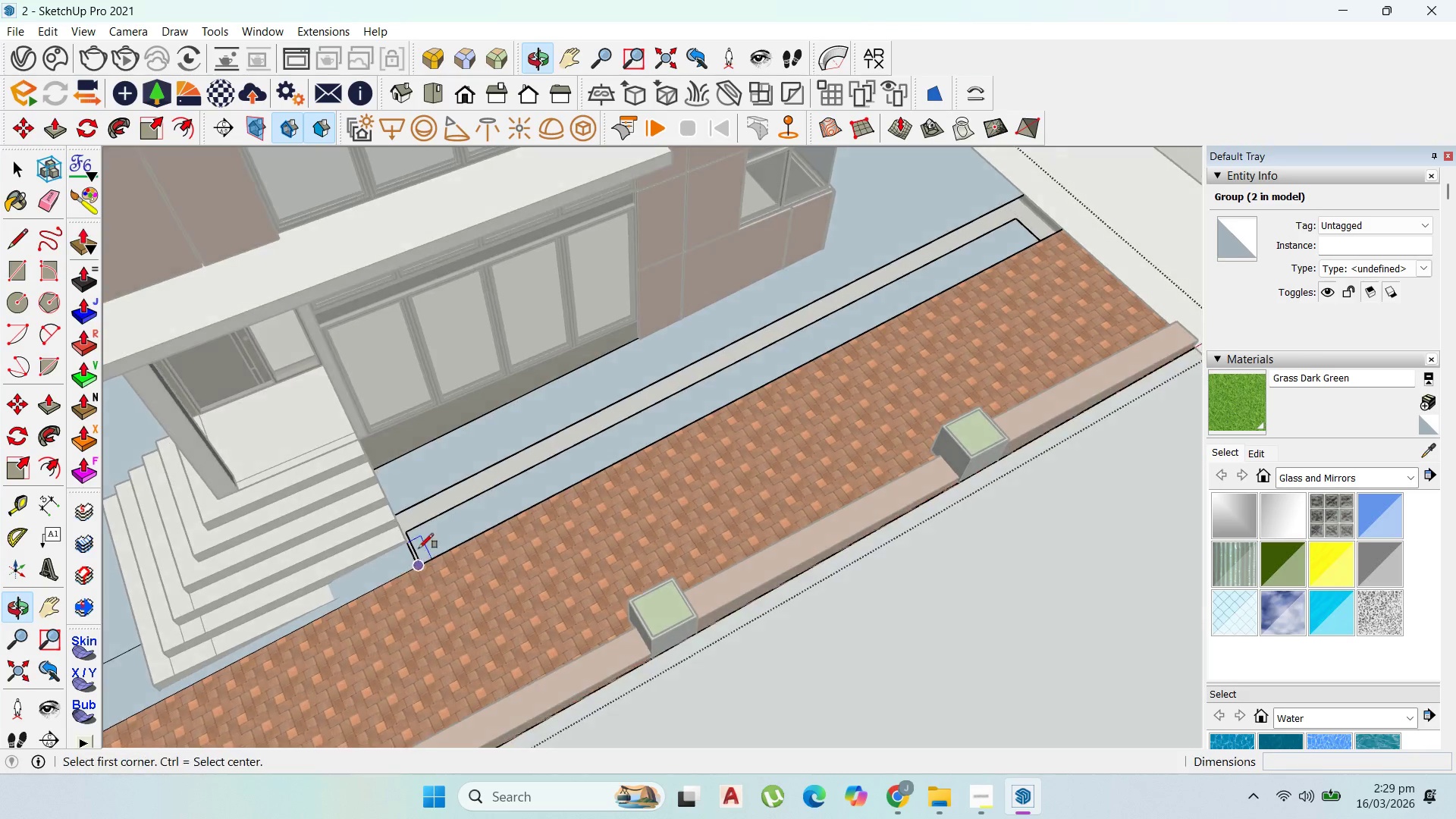 
scroll: coordinate [432, 438], scroll_direction: up, amount: 5.0
 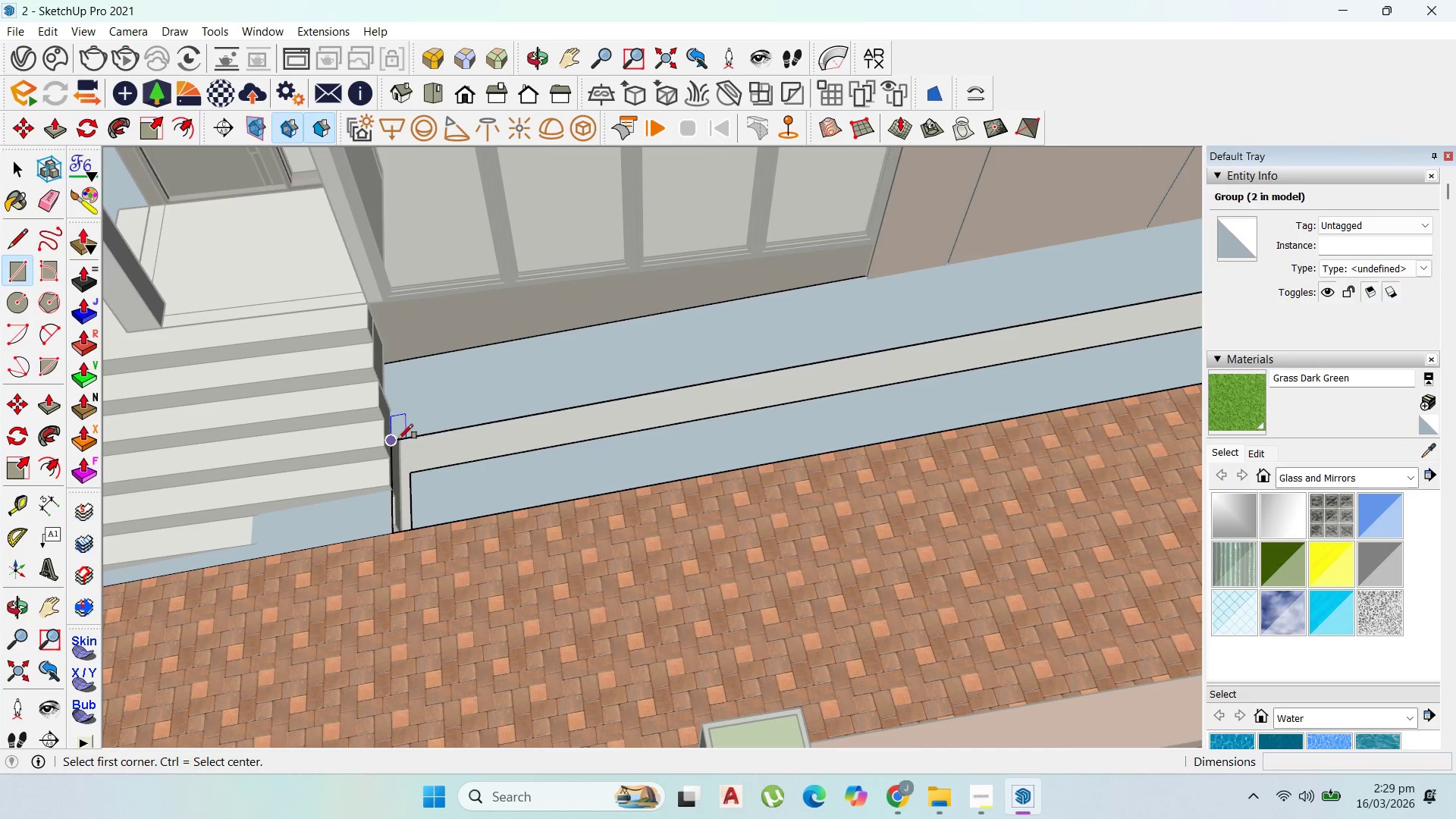 
left_click([397, 439])
 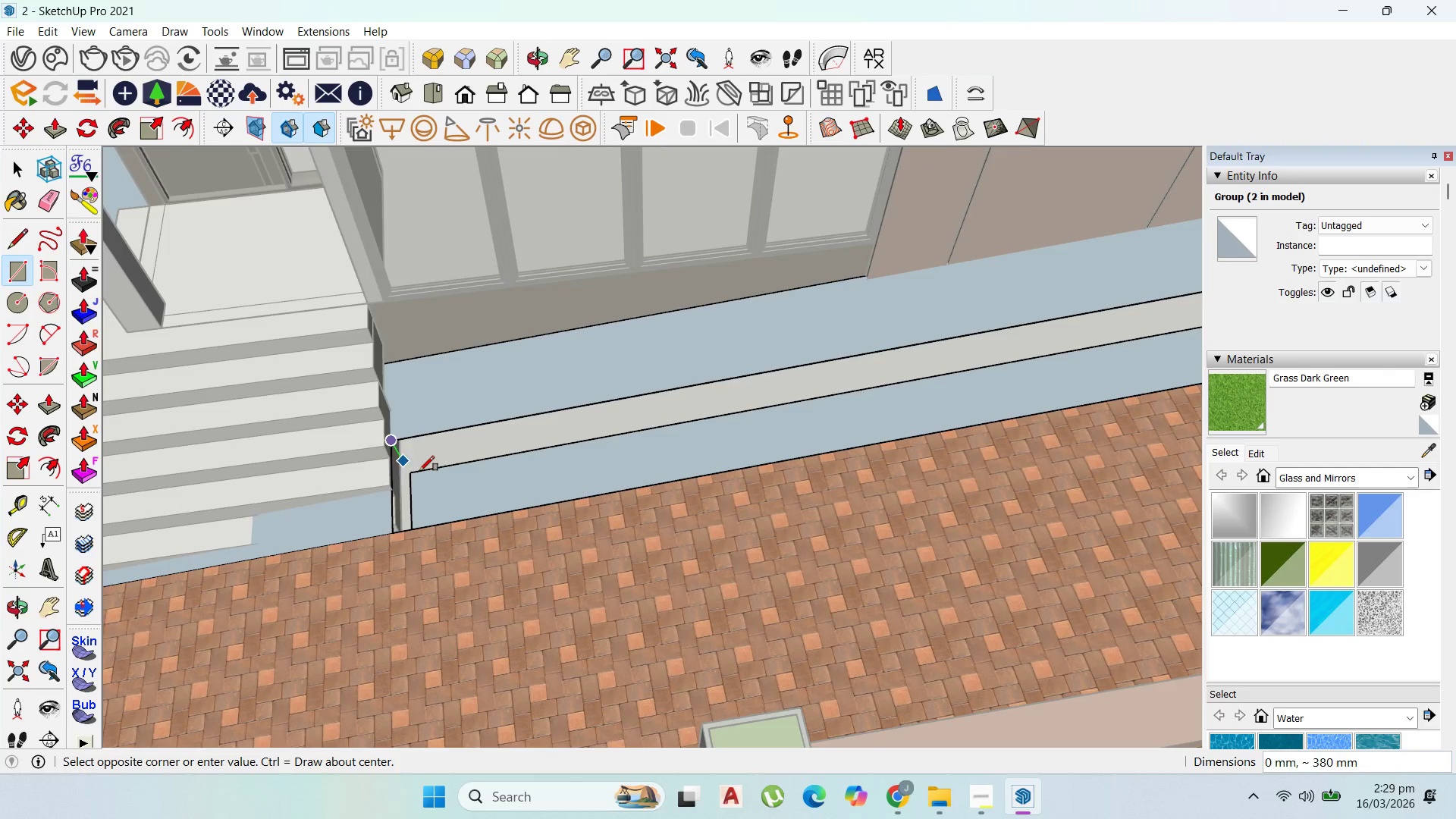 
left_click([984, 369])
 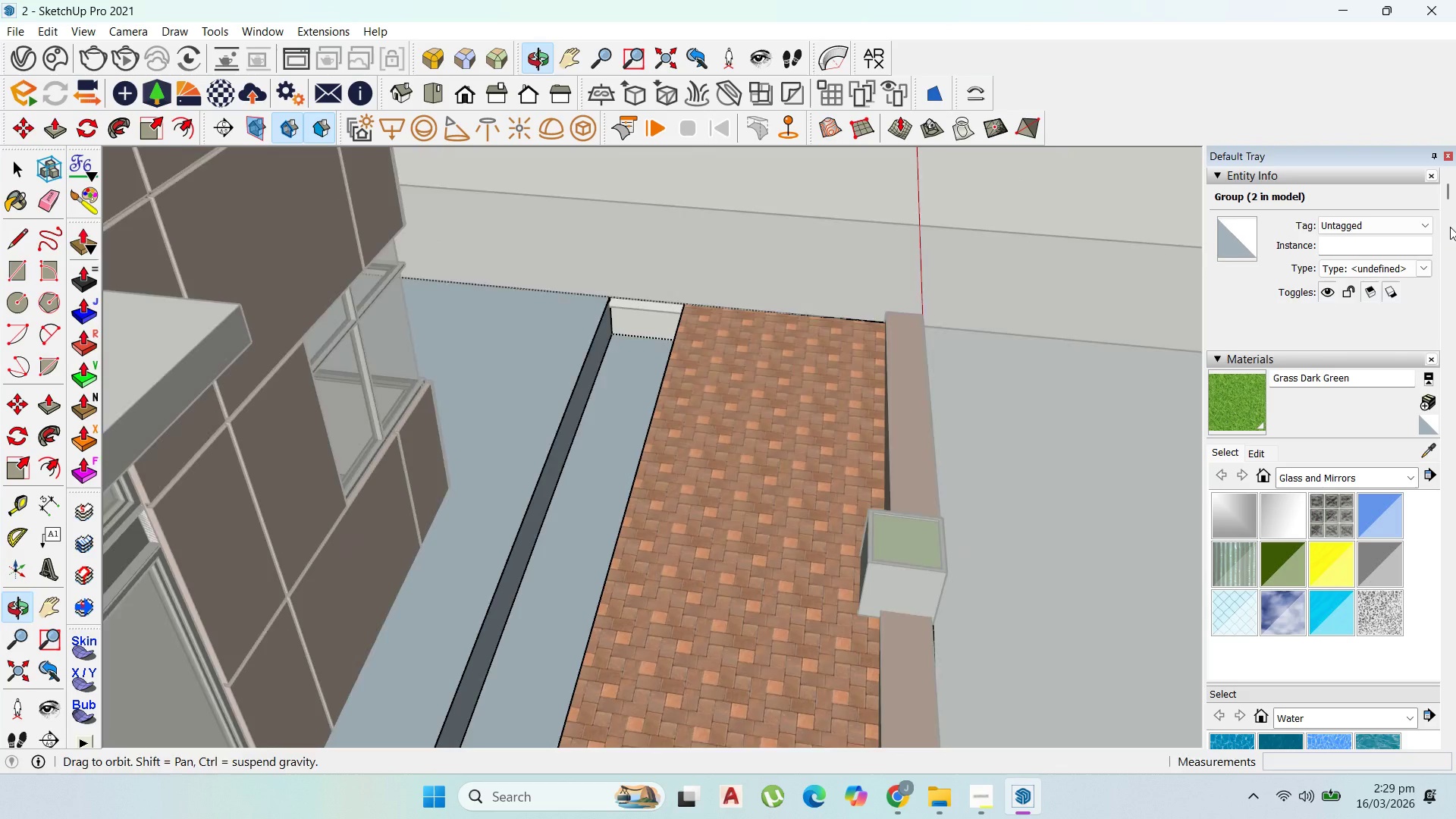 
scroll: coordinate [731, 280], scroll_direction: down, amount: 11.0
 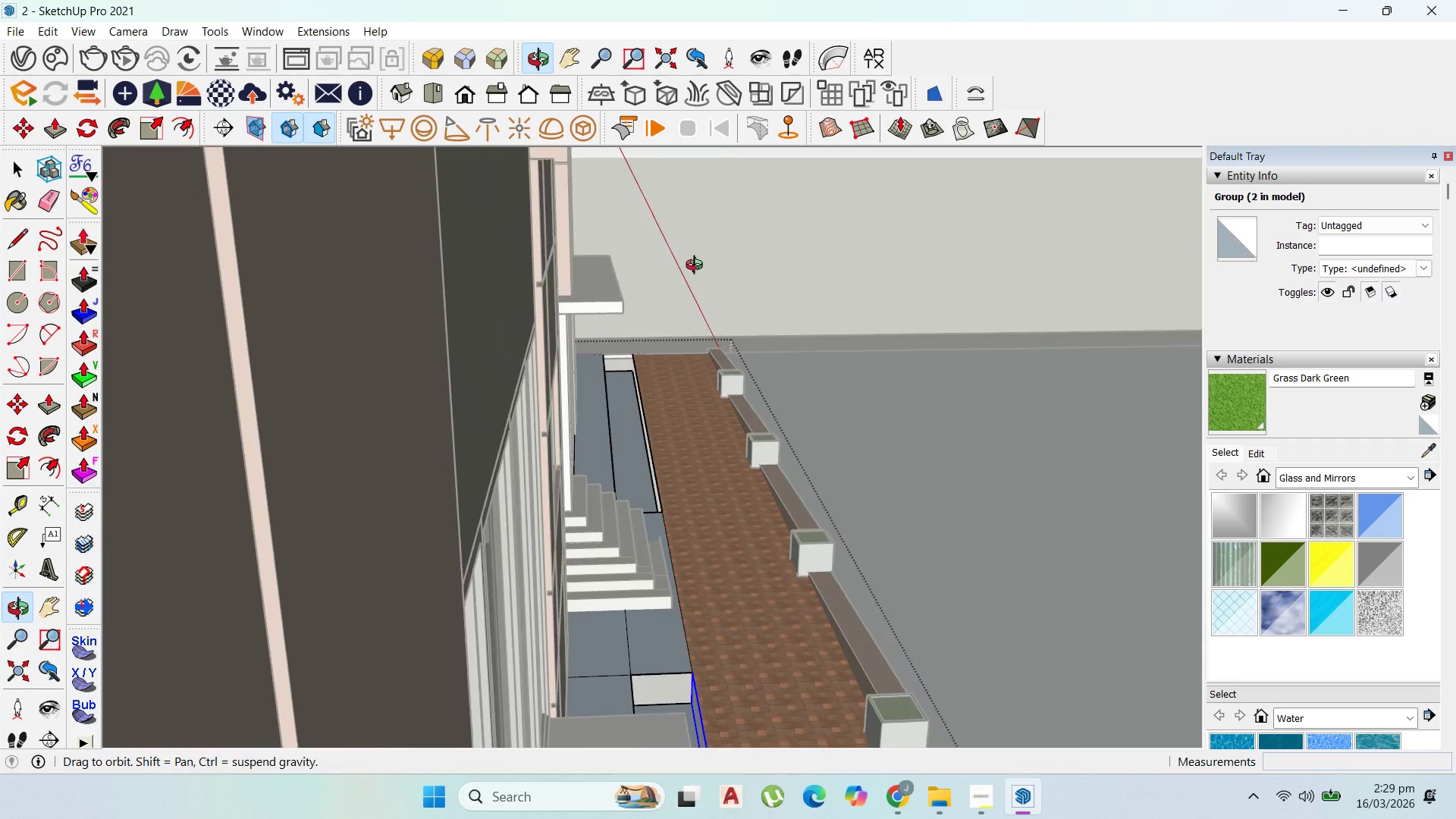 
scroll: coordinate [652, 542], scroll_direction: up, amount: 7.0
 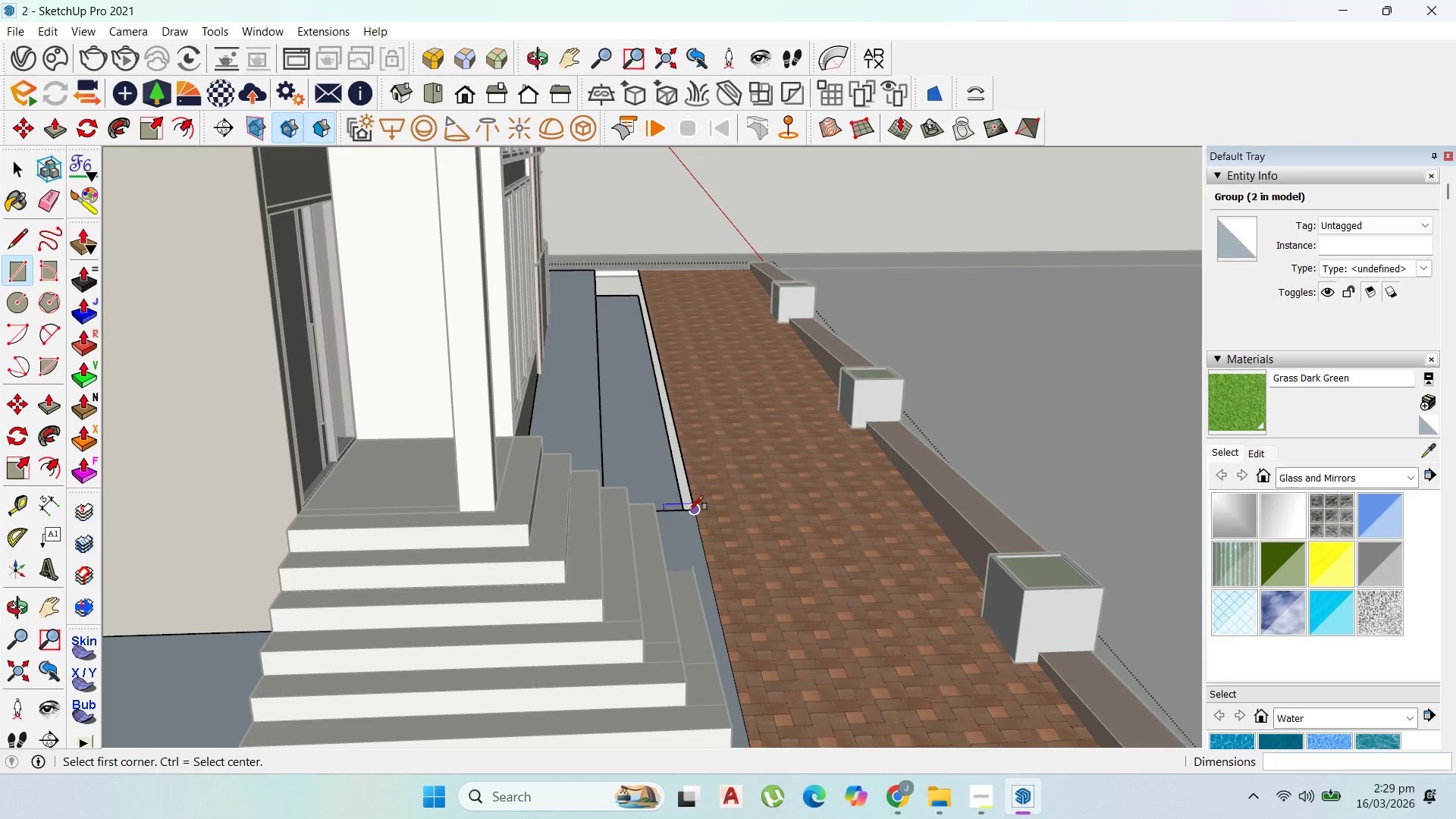 
left_click_drag(start_coordinate=[689, 510], to_coordinate=[692, 509])
 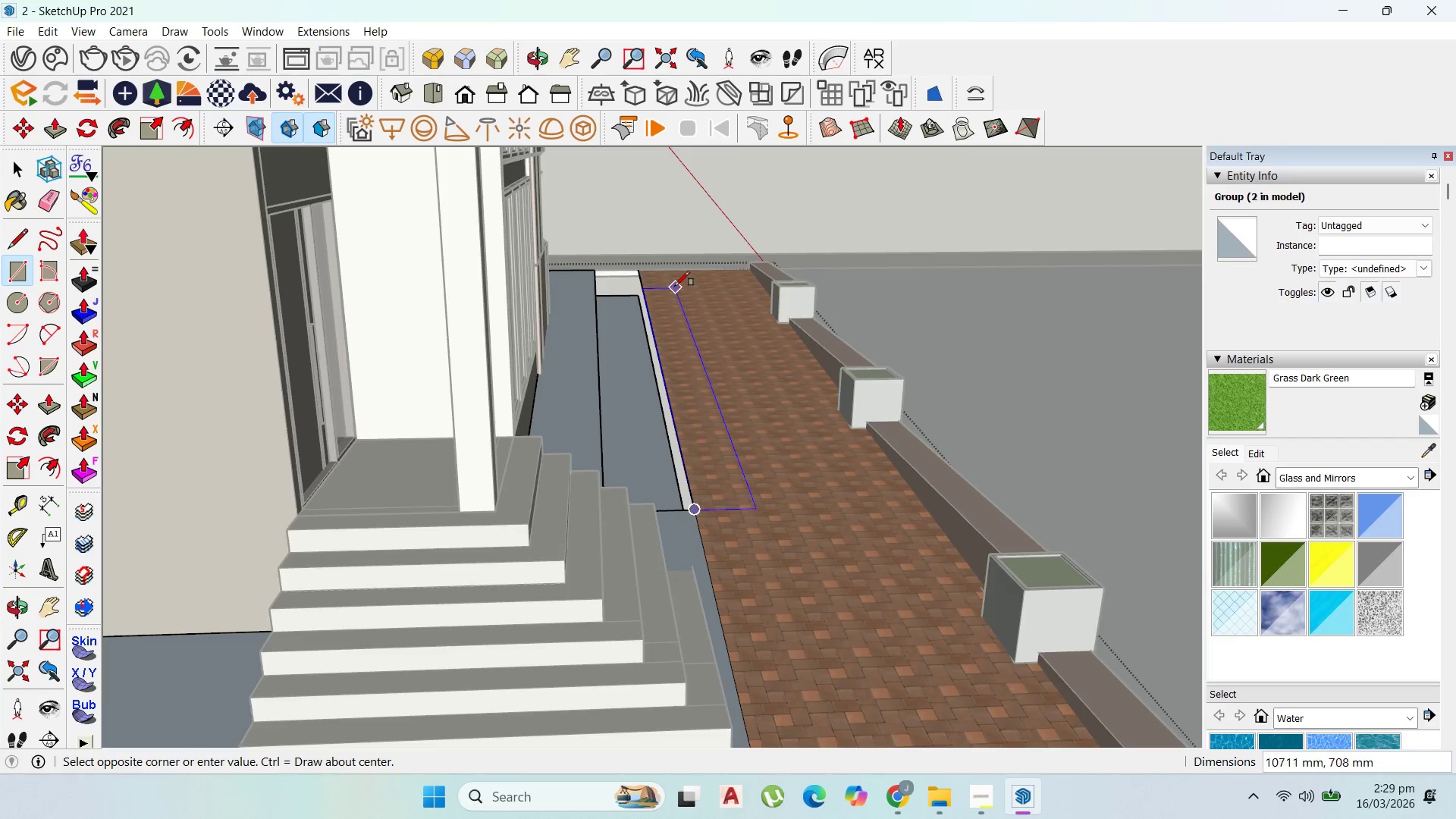 
scroll: coordinate [673, 286], scroll_direction: up, amount: 3.0
 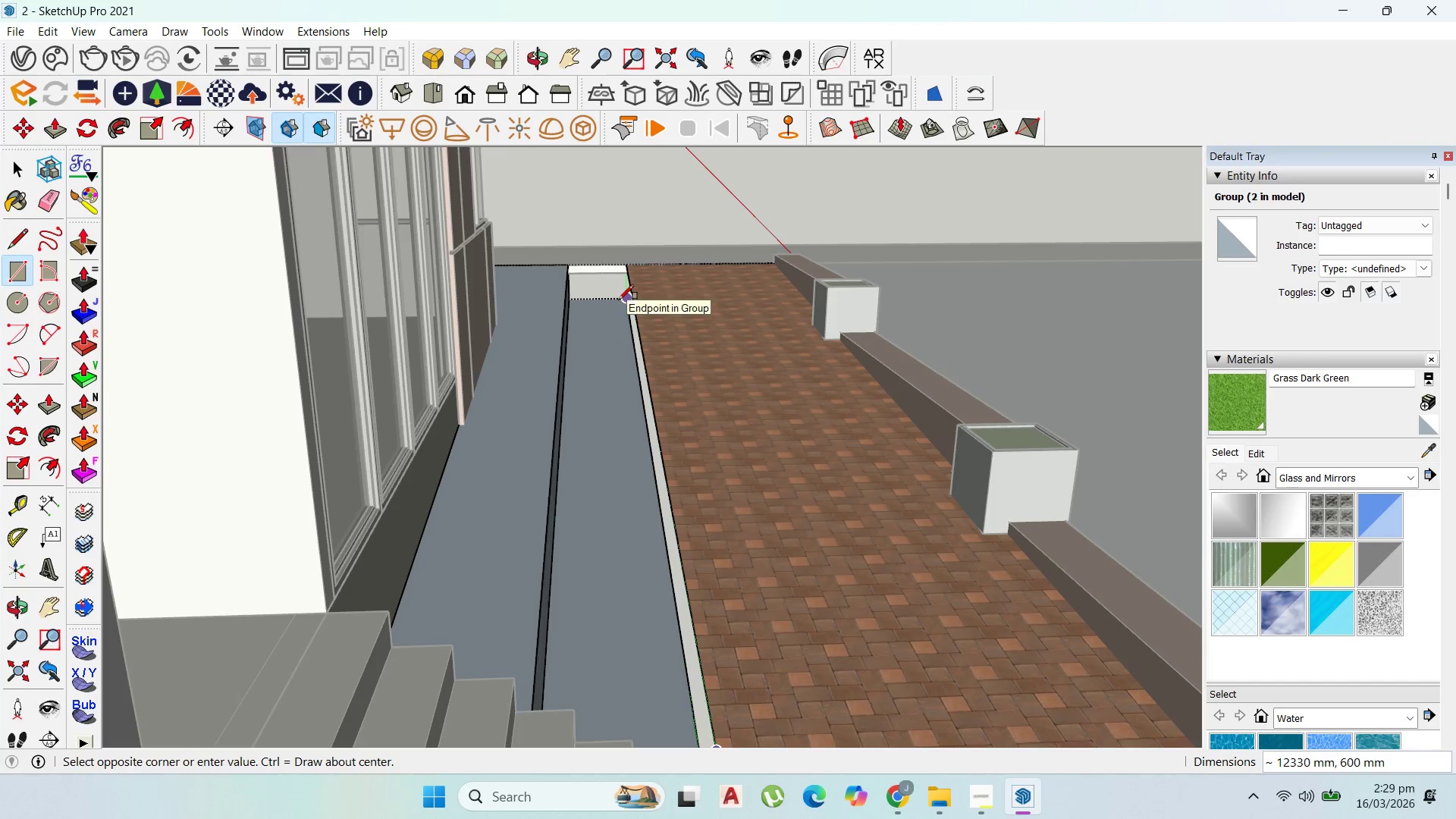 
left_click([619, 300])
 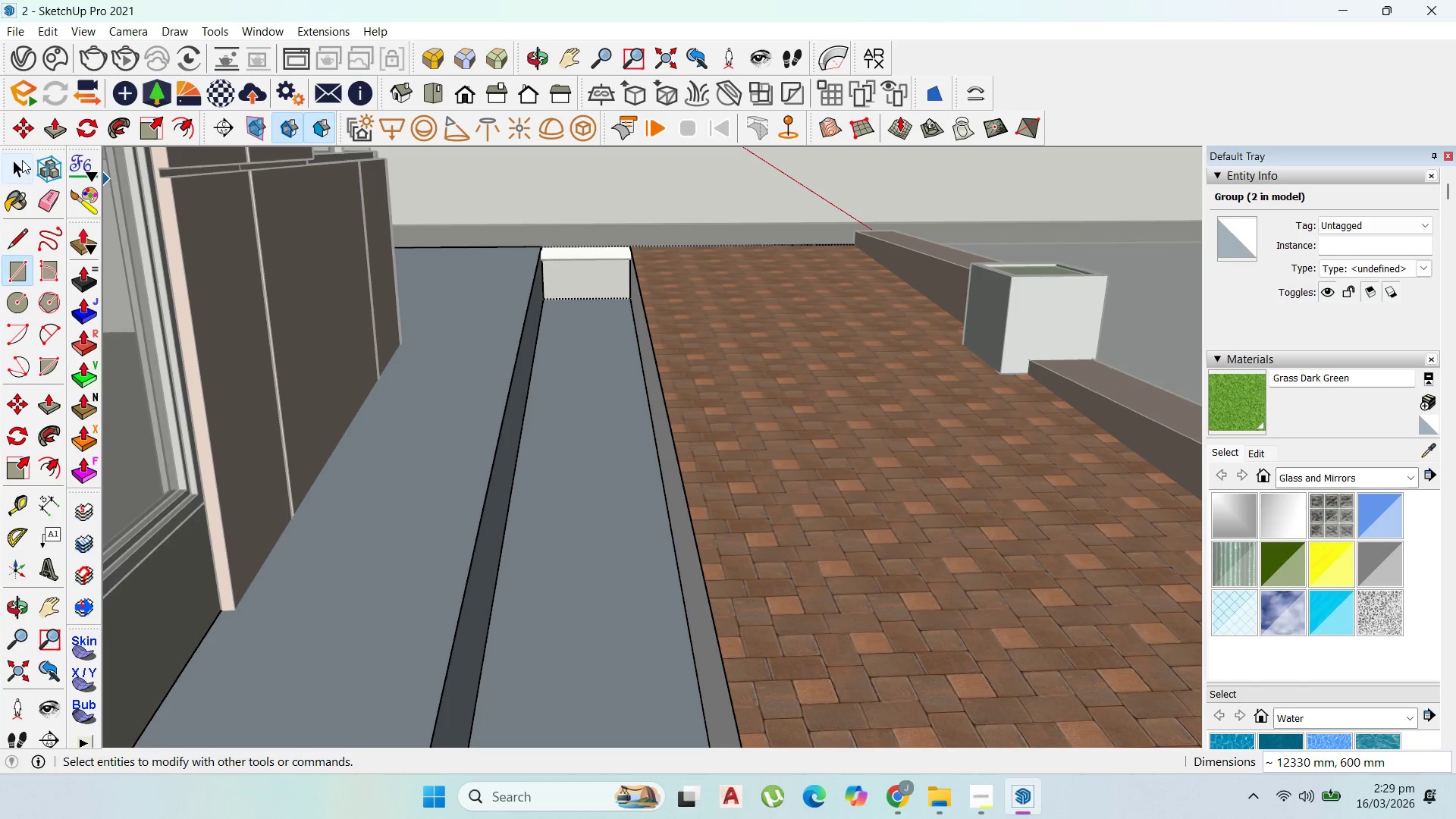 
scroll: coordinate [619, 300], scroll_direction: up, amount: 4.0
 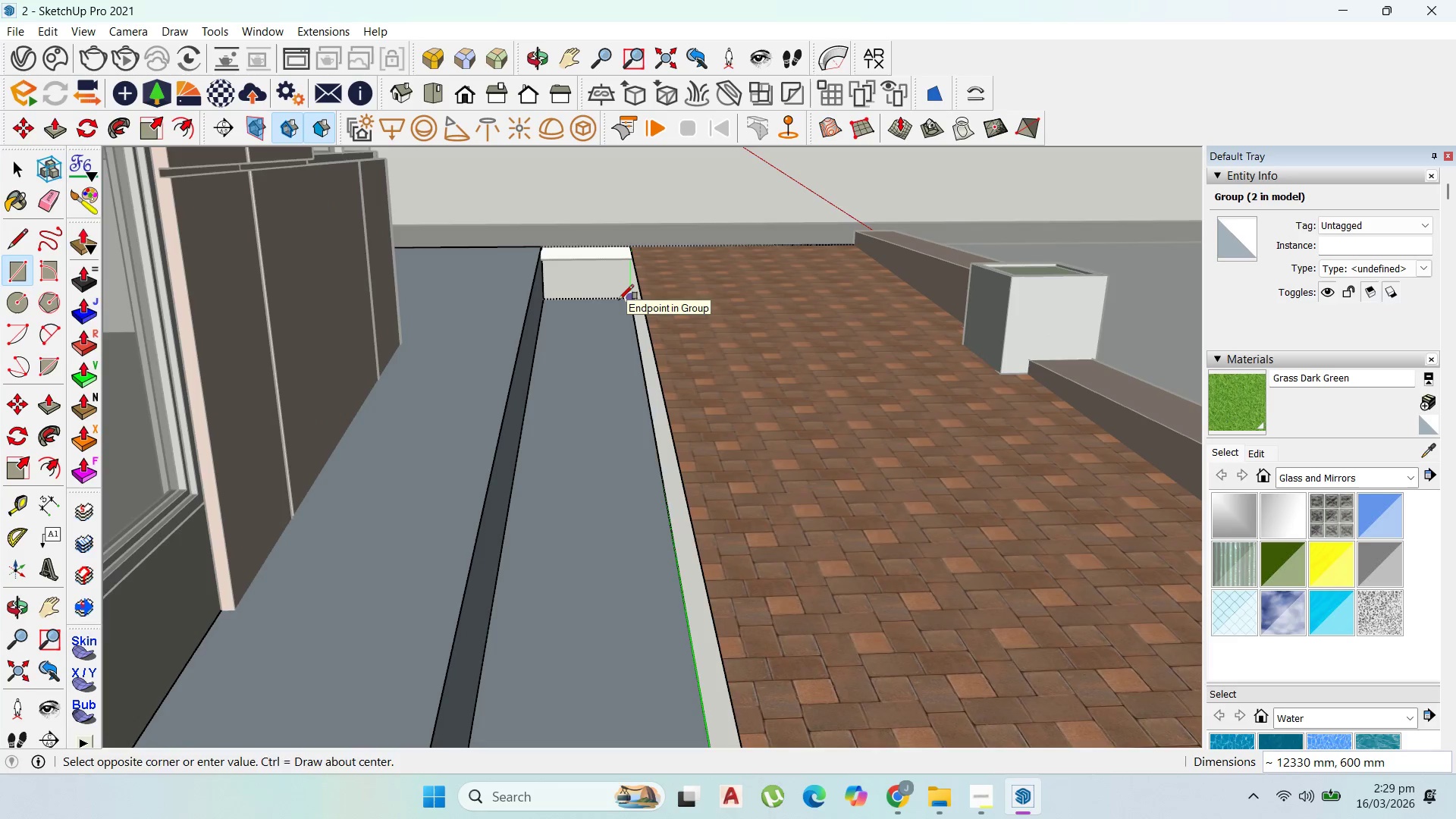 
left_click([494, 326])
 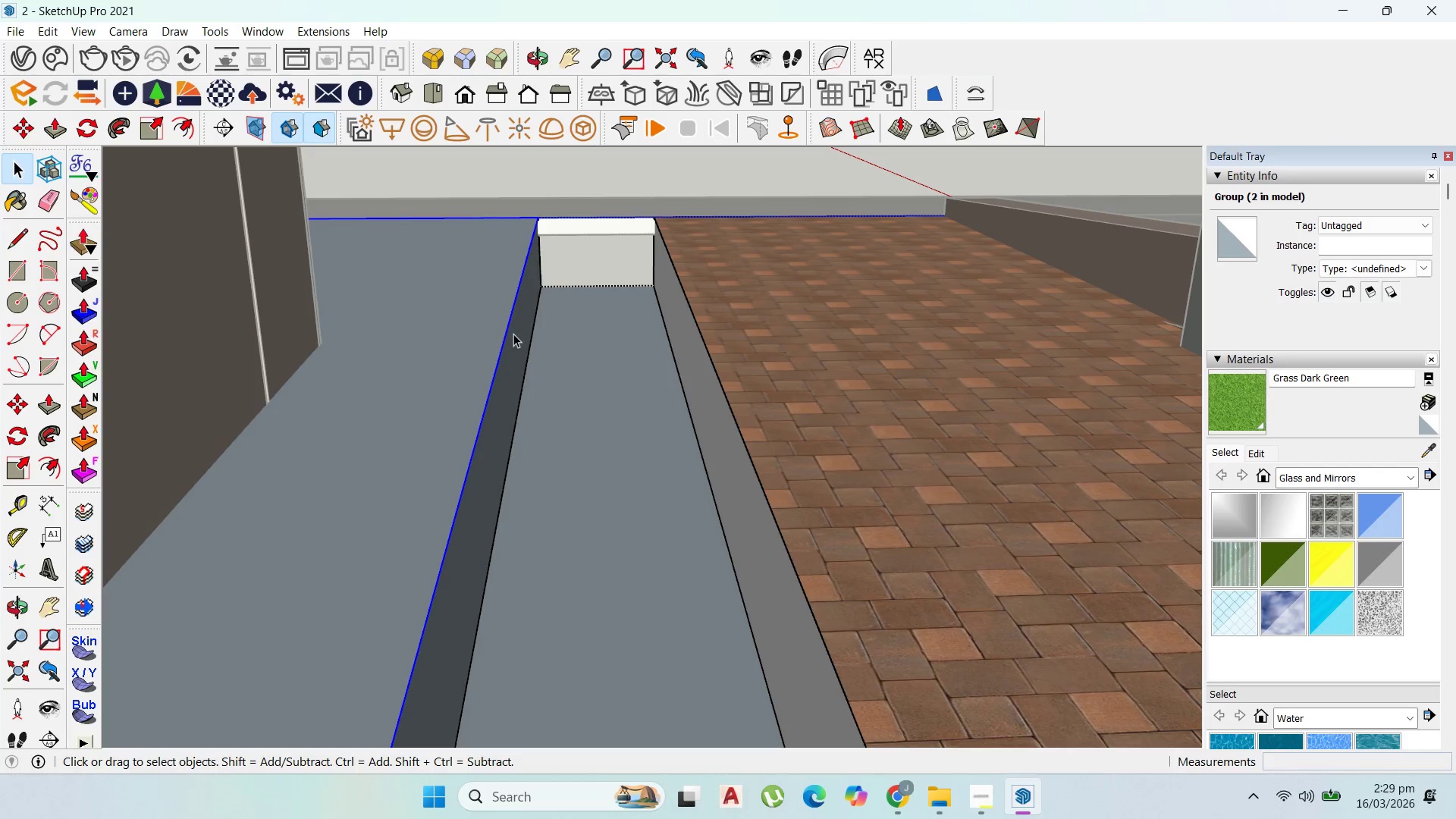 
scroll: coordinate [540, 339], scroll_direction: up, amount: 3.0
 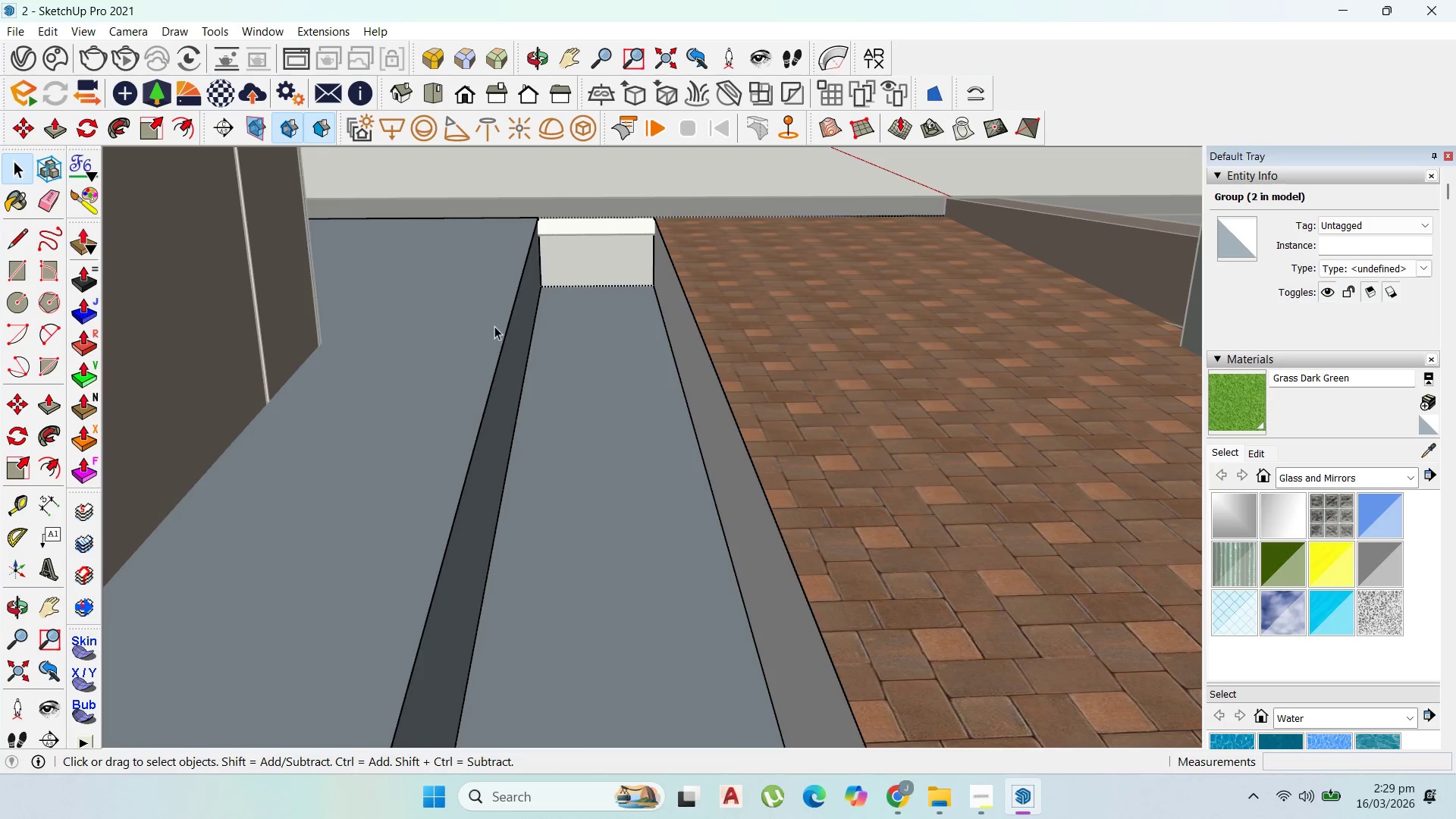 
double_click([515, 337])
 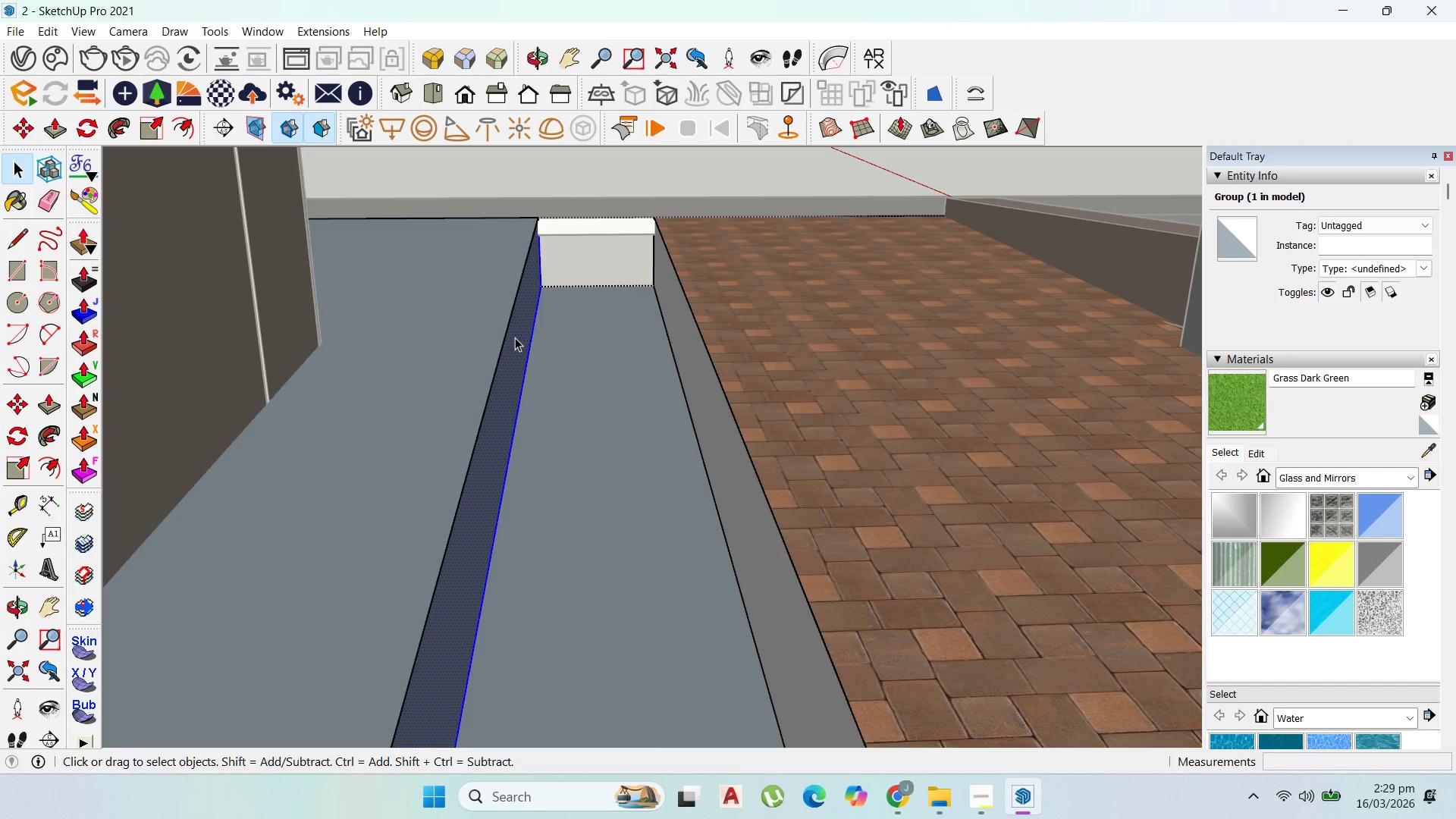 
triple_click([516, 337])
 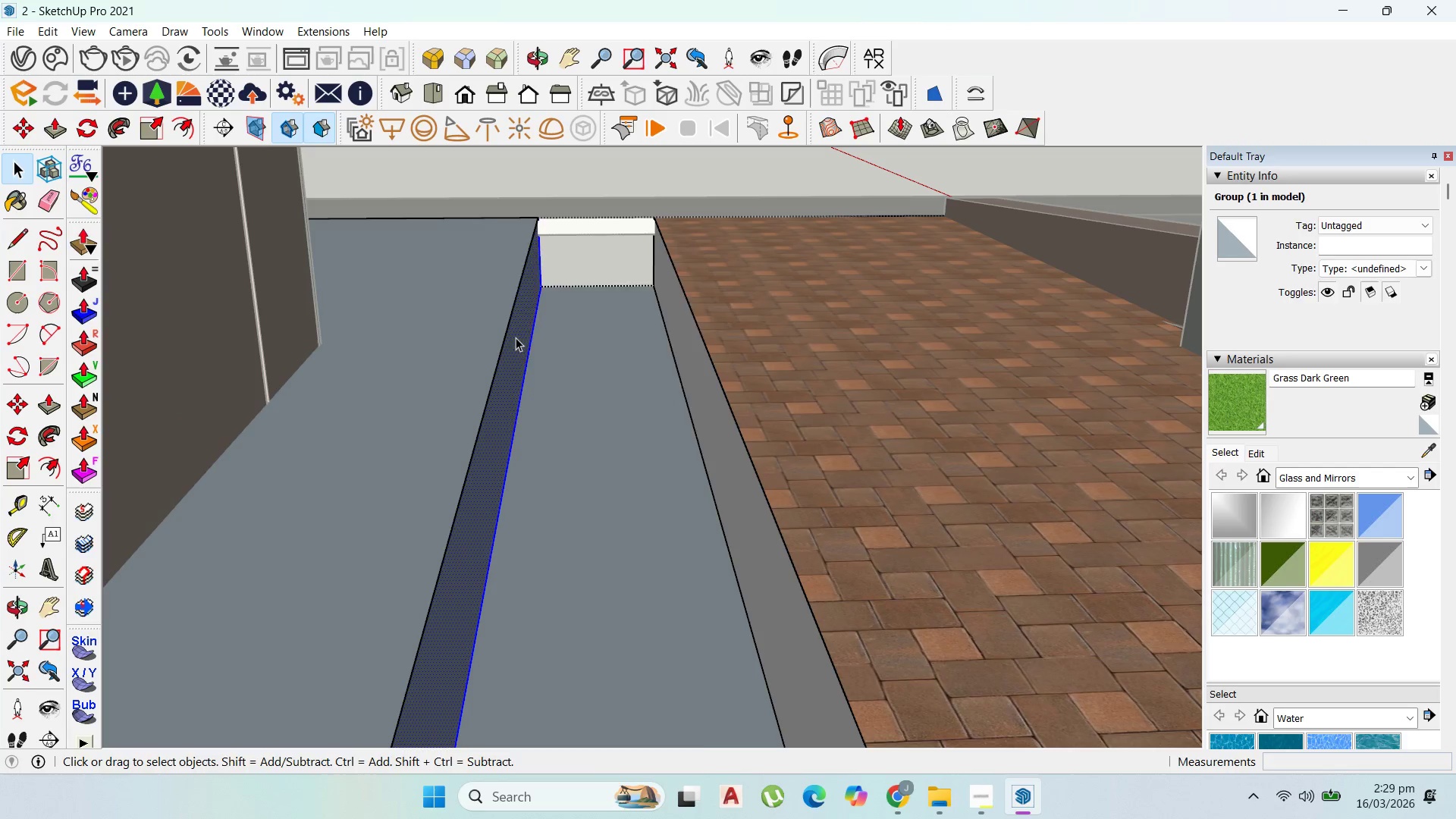 
right_click([516, 337])
 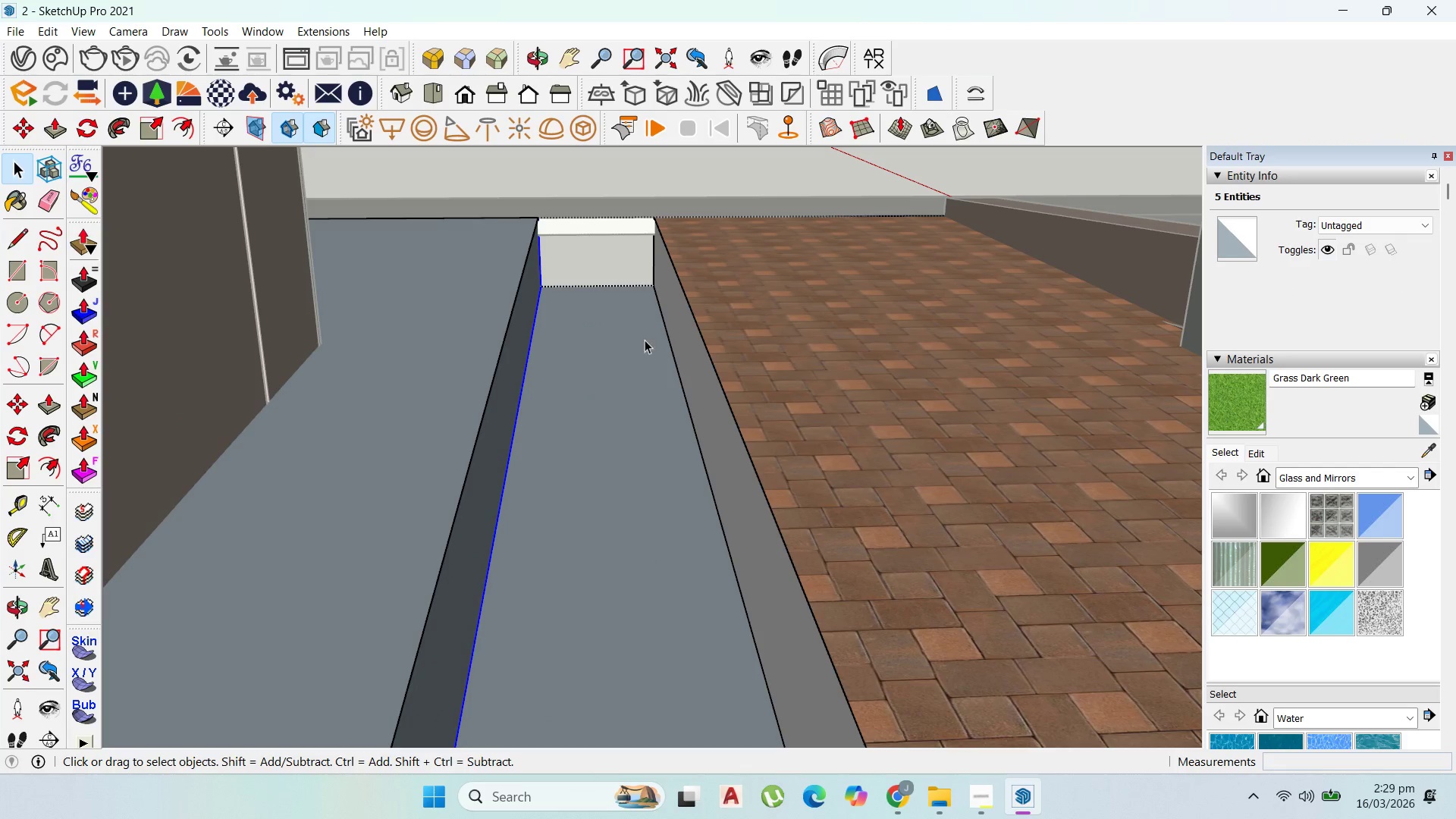 
double_click([672, 330])
 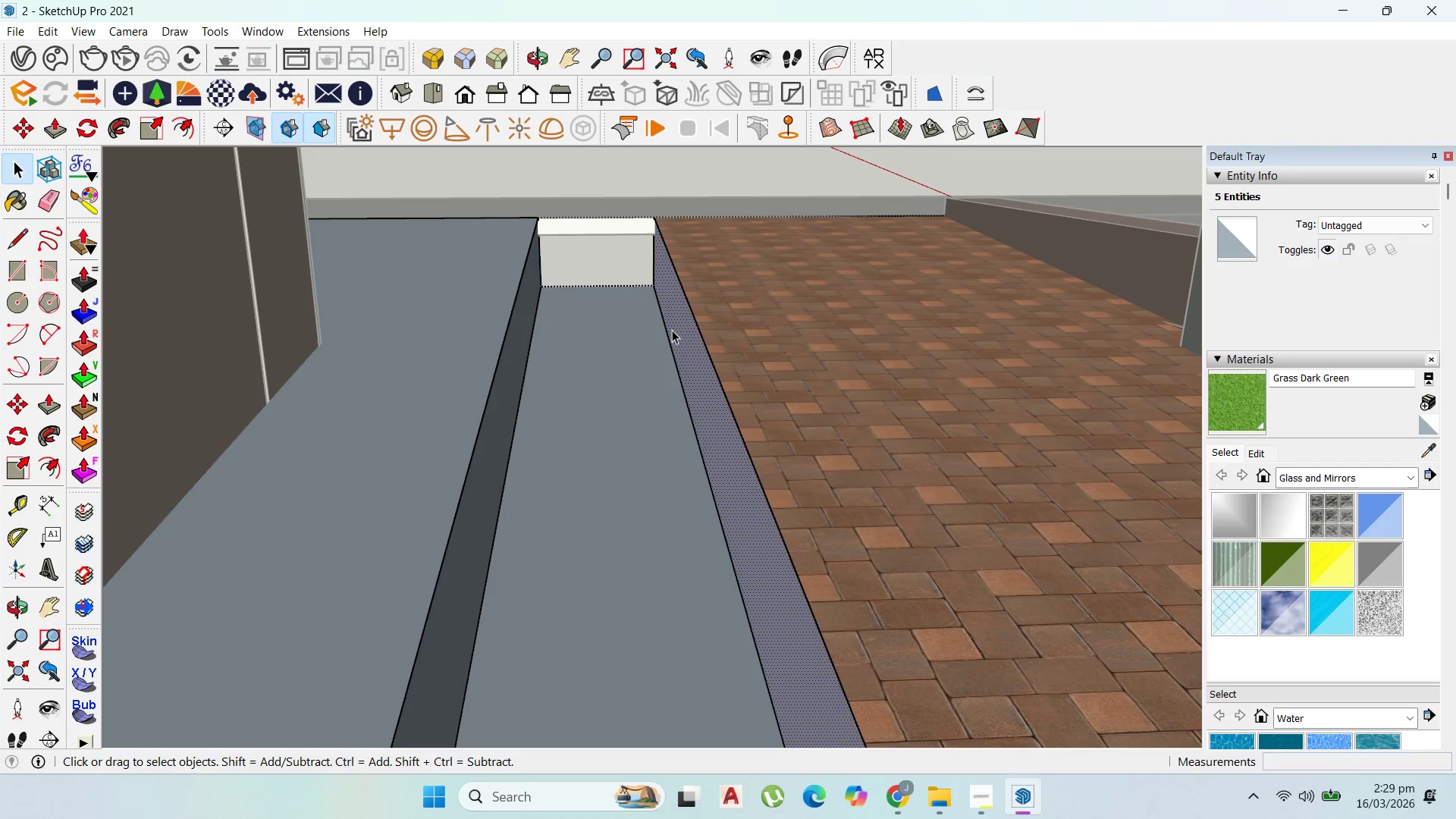 
triple_click([672, 330])
 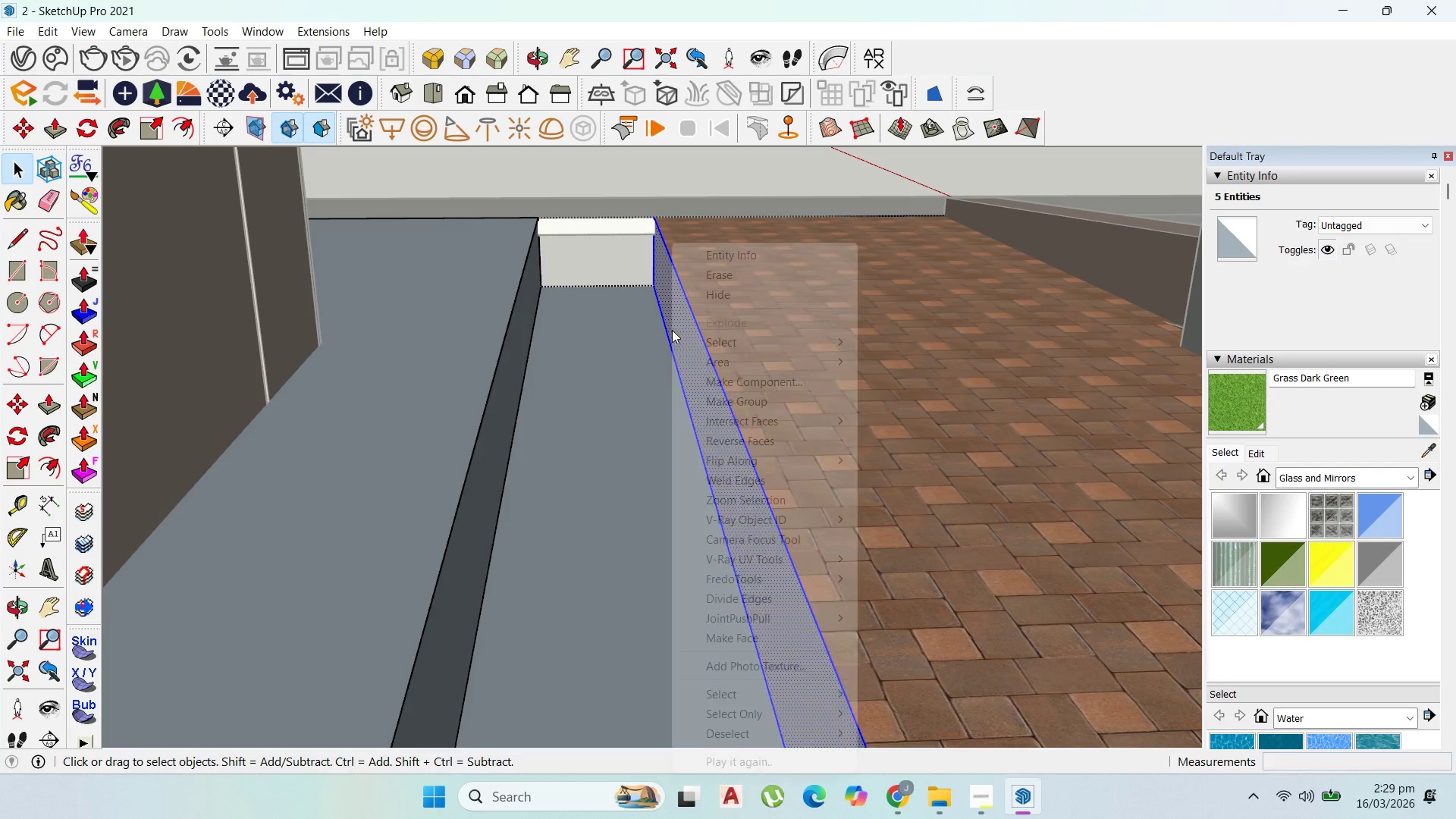 
right_click([672, 330])
 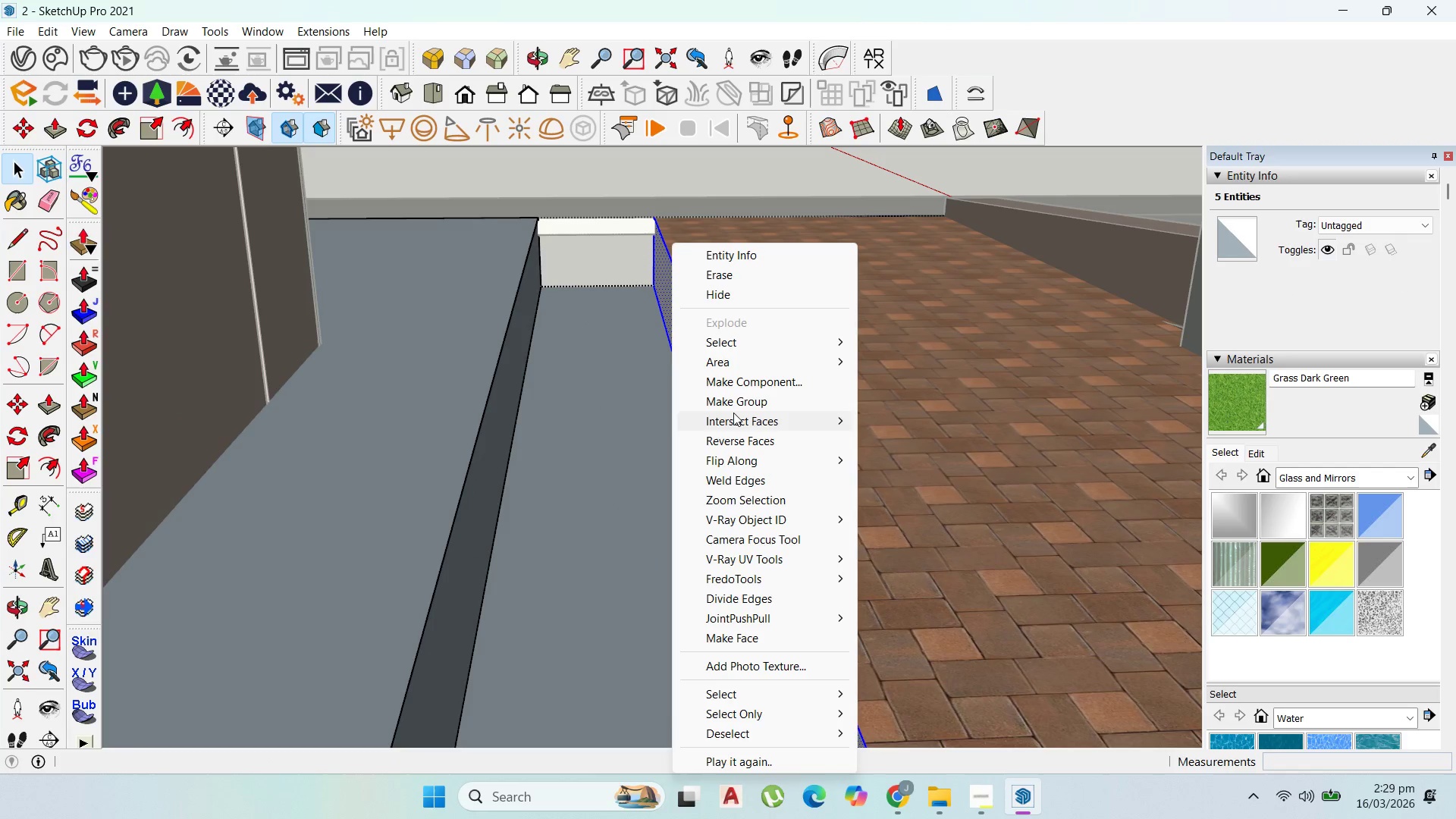 
left_click([734, 397])
 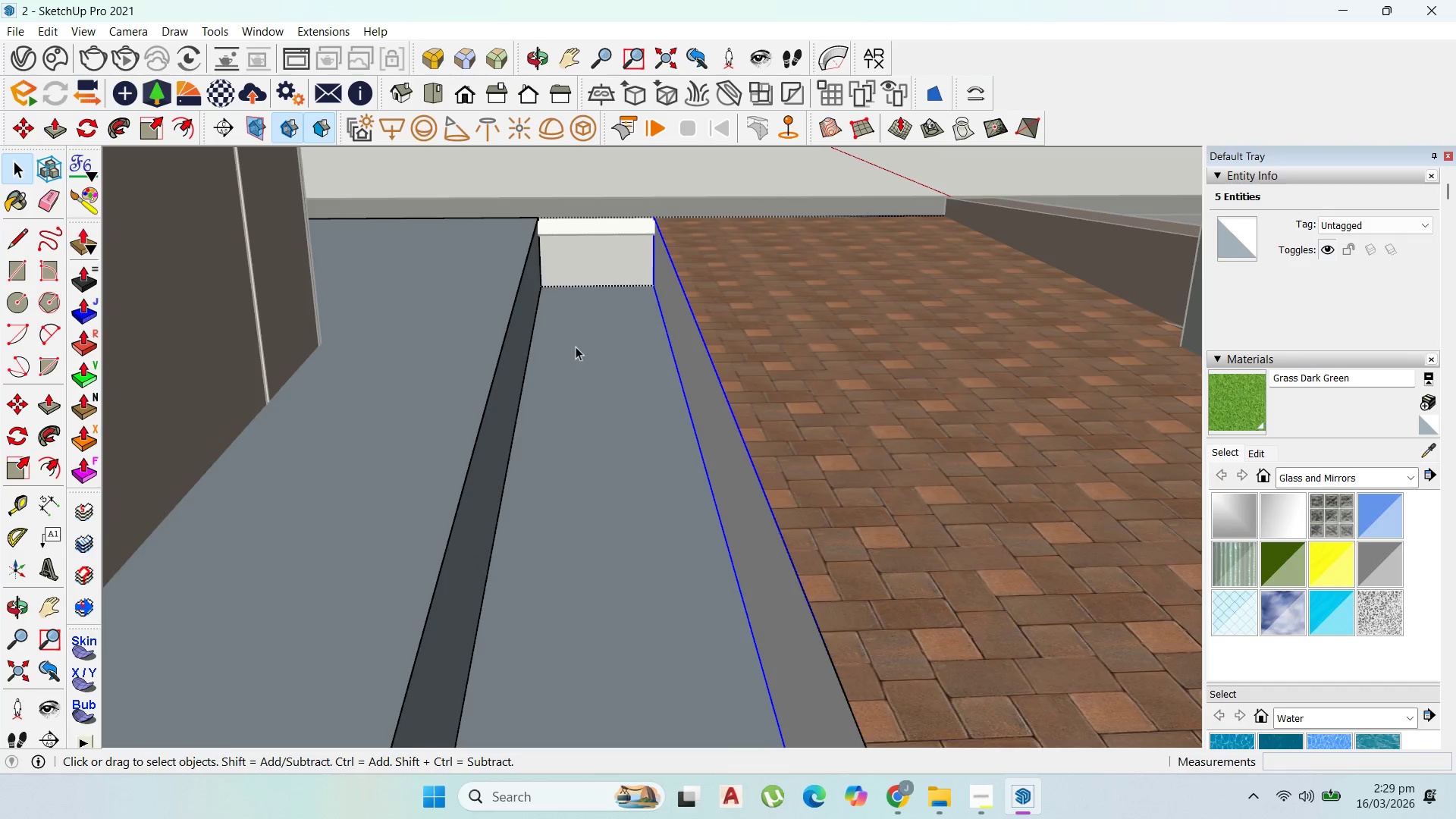 
scroll: coordinate [638, 265], scroll_direction: down, amount: 17.0
 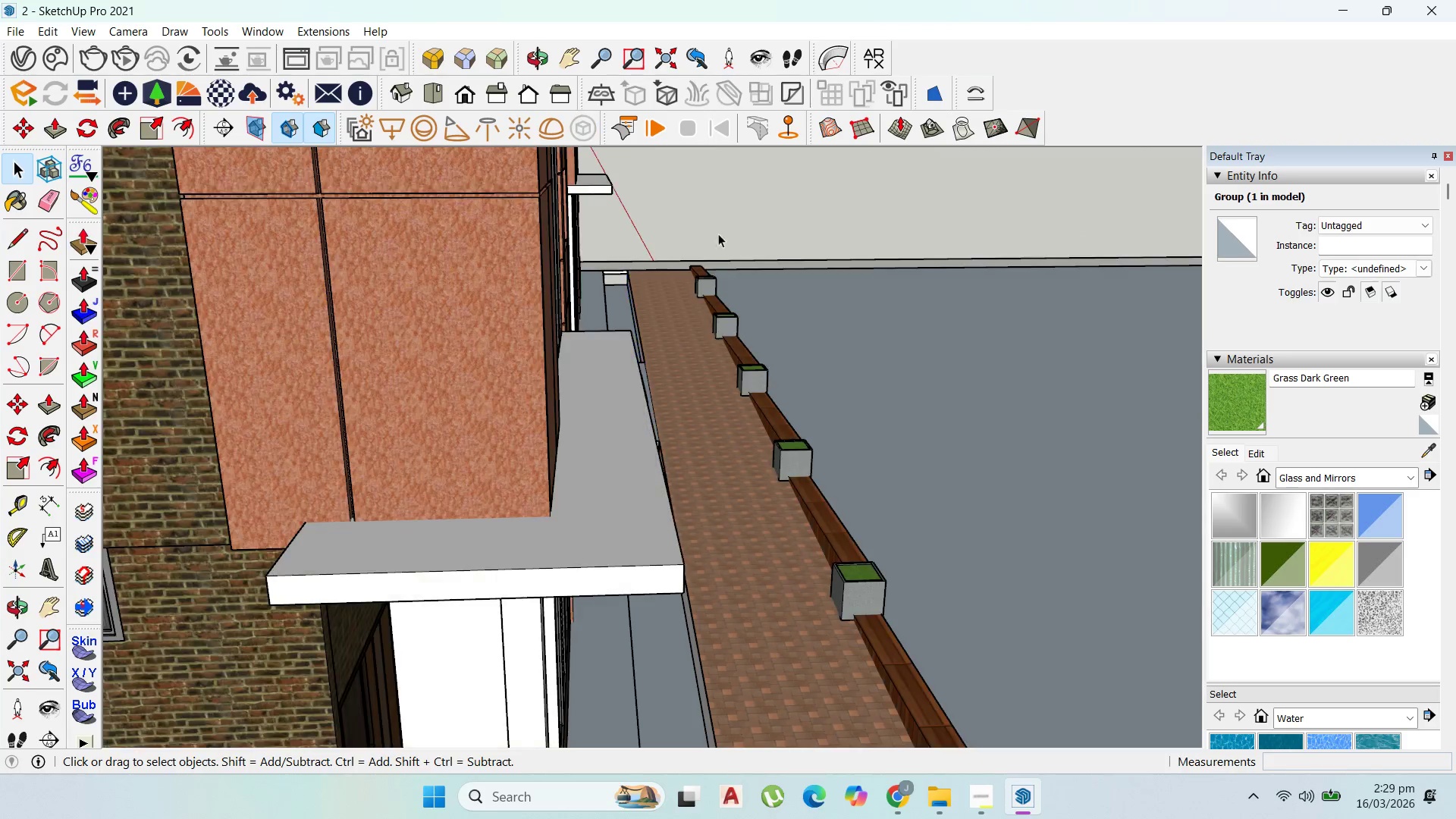 
double_click([696, 196])
 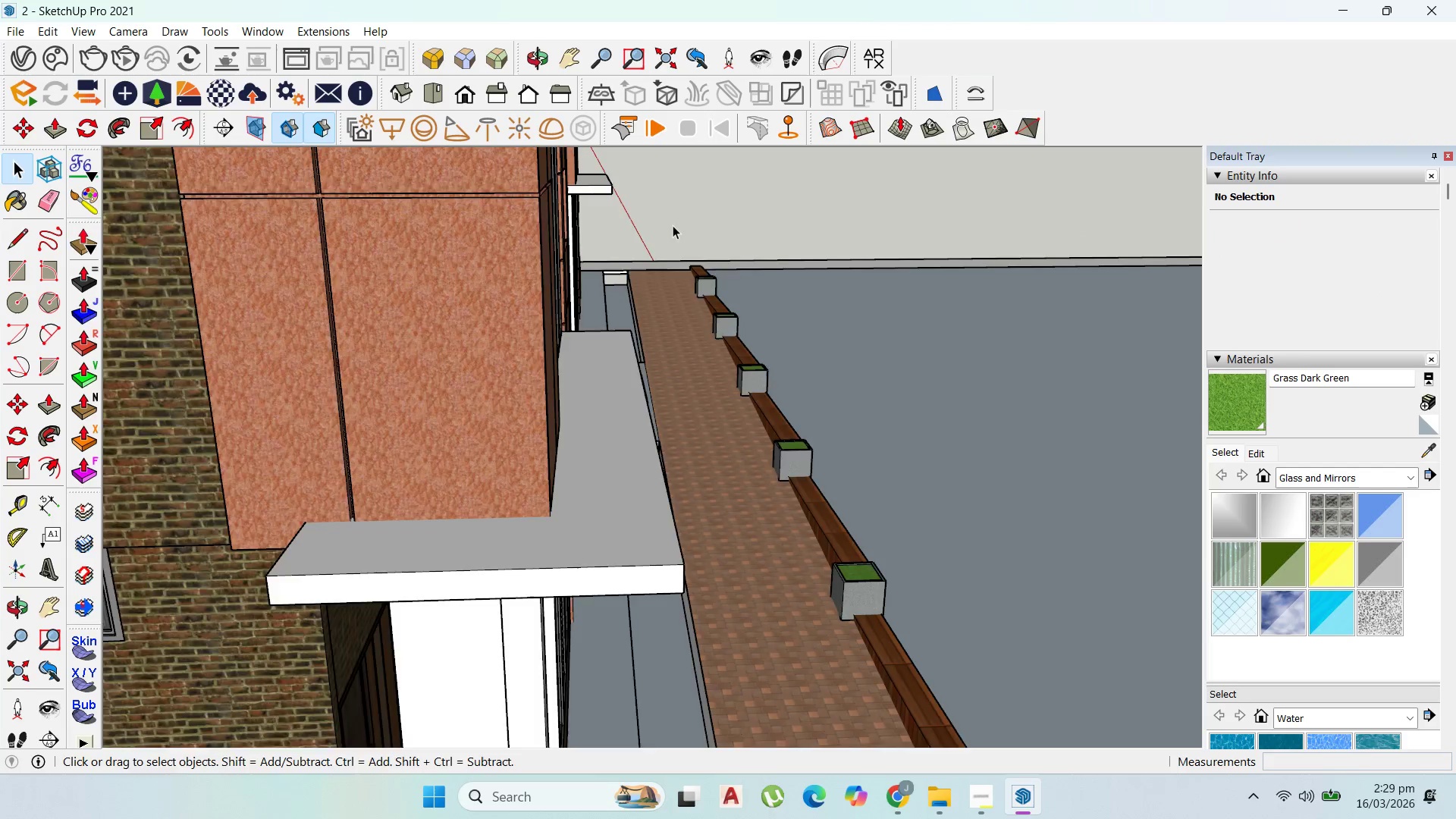 
scroll: coordinate [843, 326], scroll_direction: up, amount: 15.0
 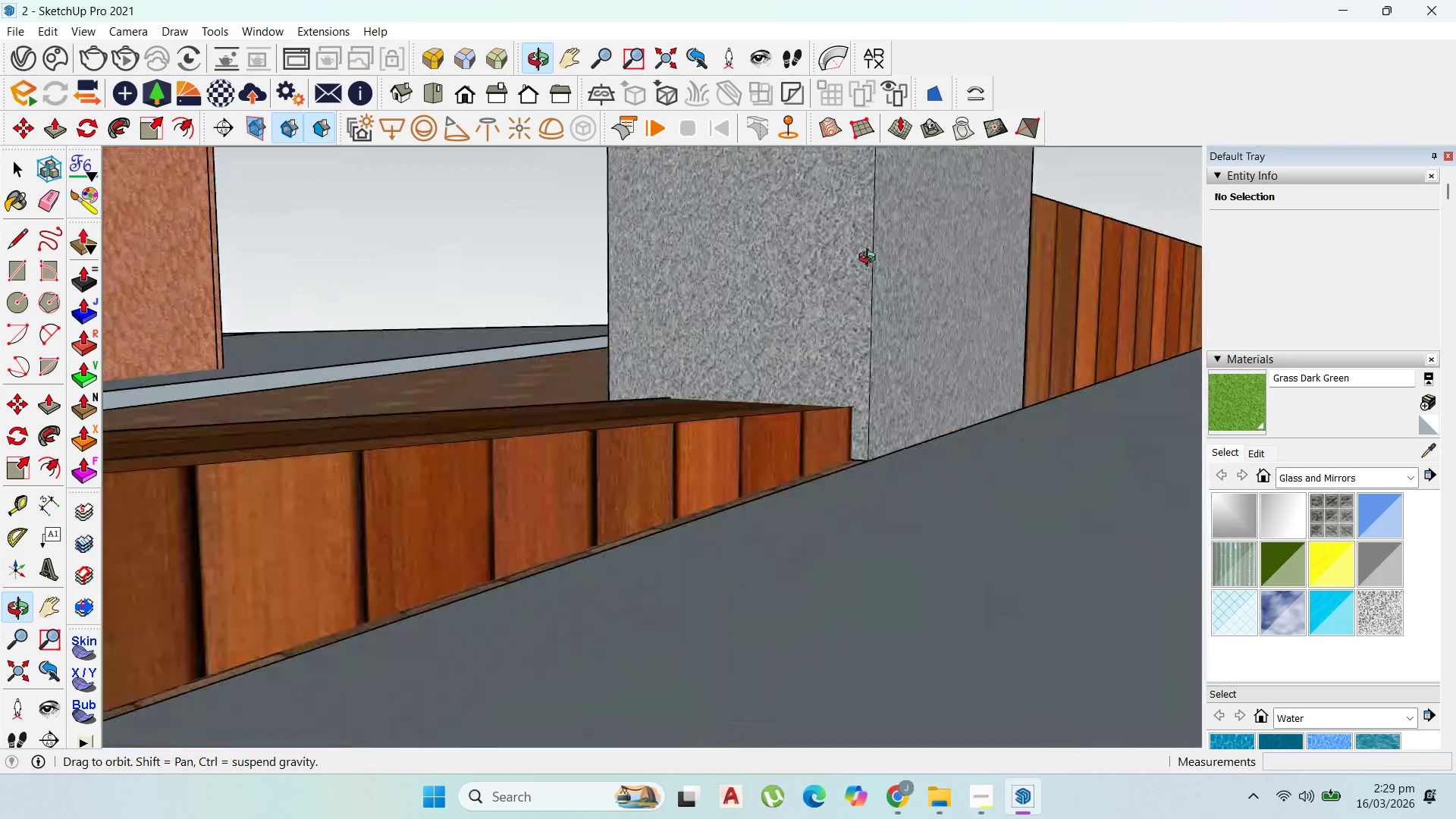 
scroll: coordinate [860, 388], scroll_direction: down, amount: 17.0
 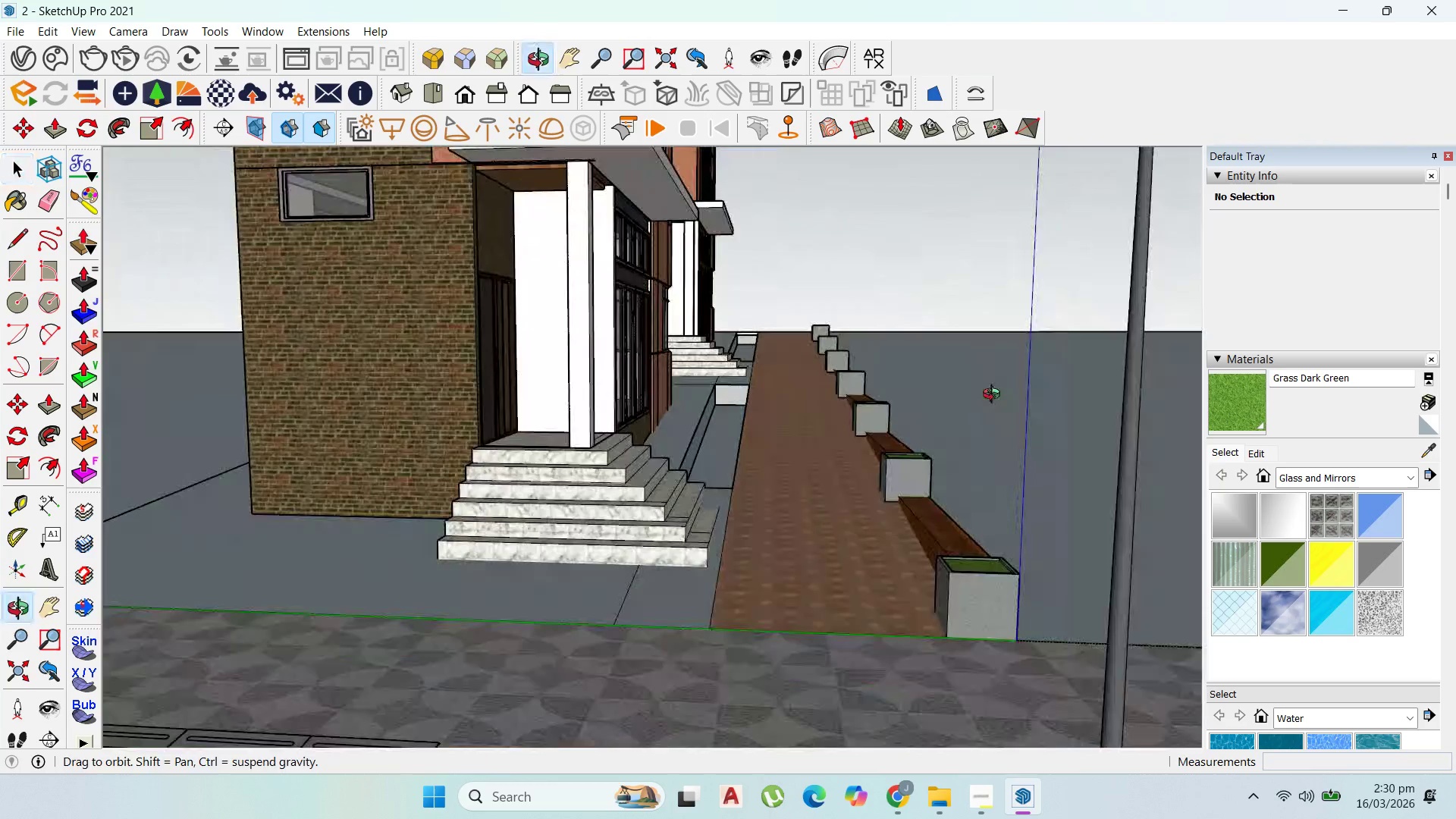 
scroll: coordinate [760, 385], scroll_direction: up, amount: 4.0
 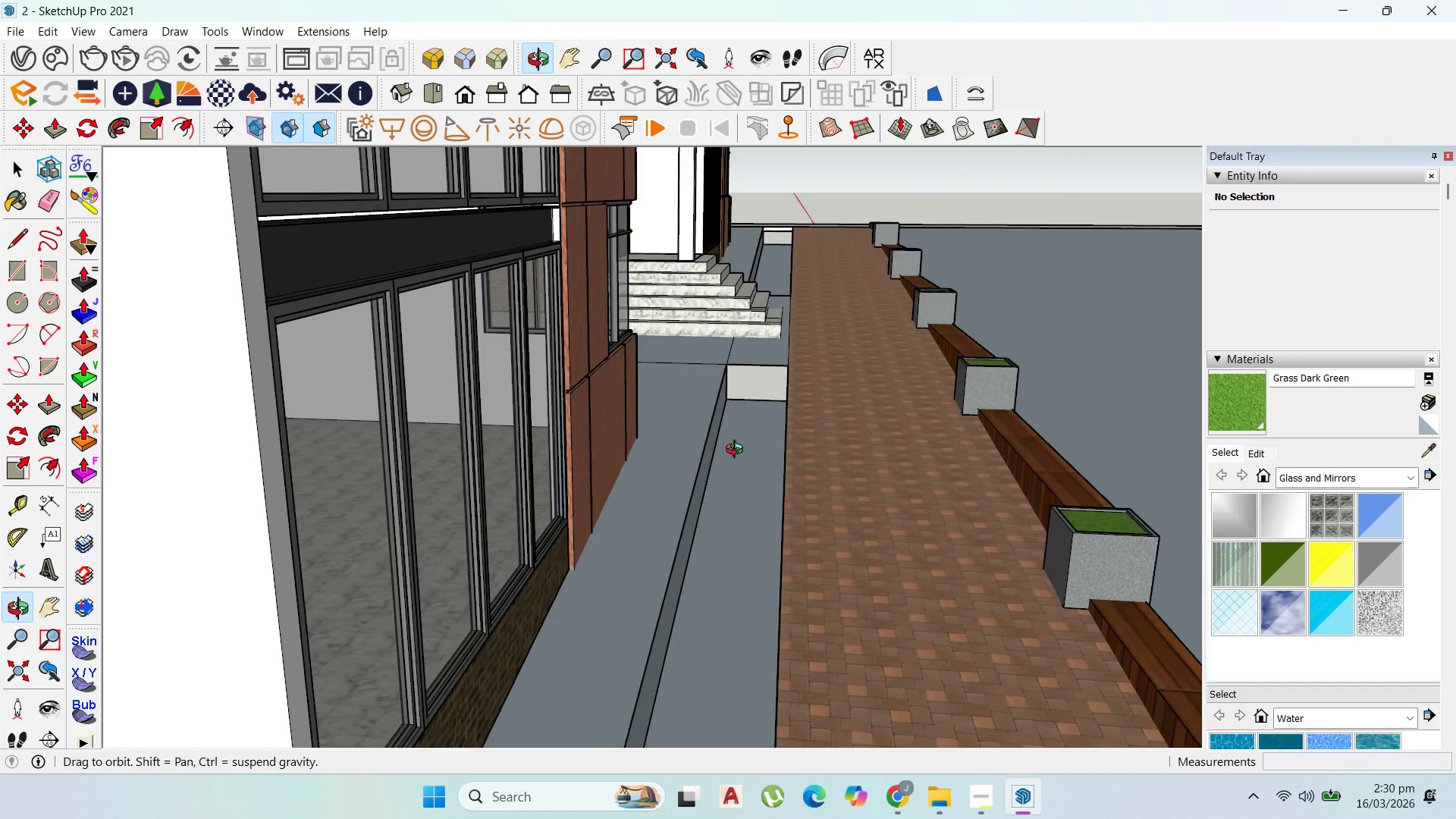 
scroll: coordinate [760, 347], scroll_direction: down, amount: 5.0
 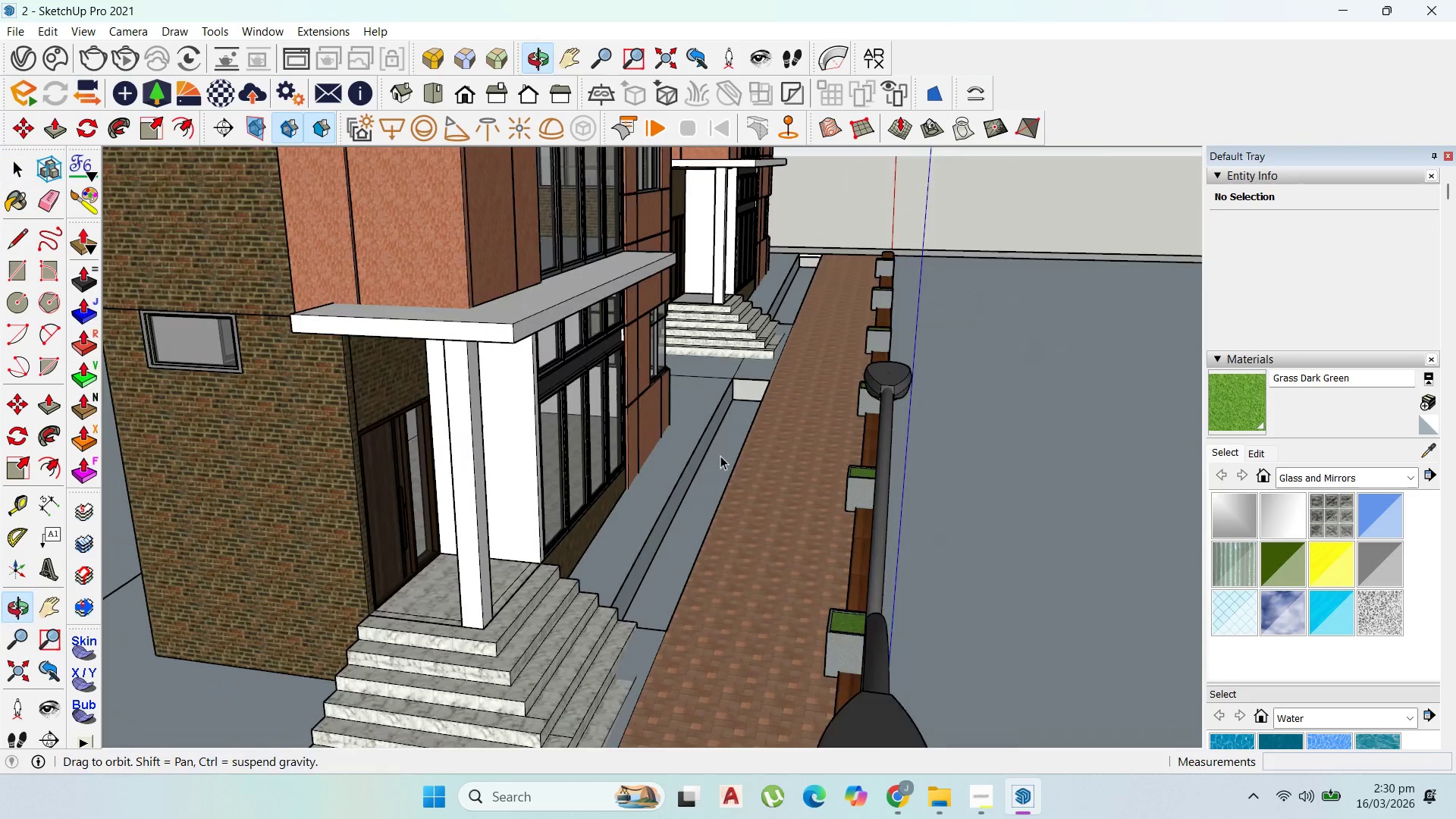 
left_click([736, 425])
 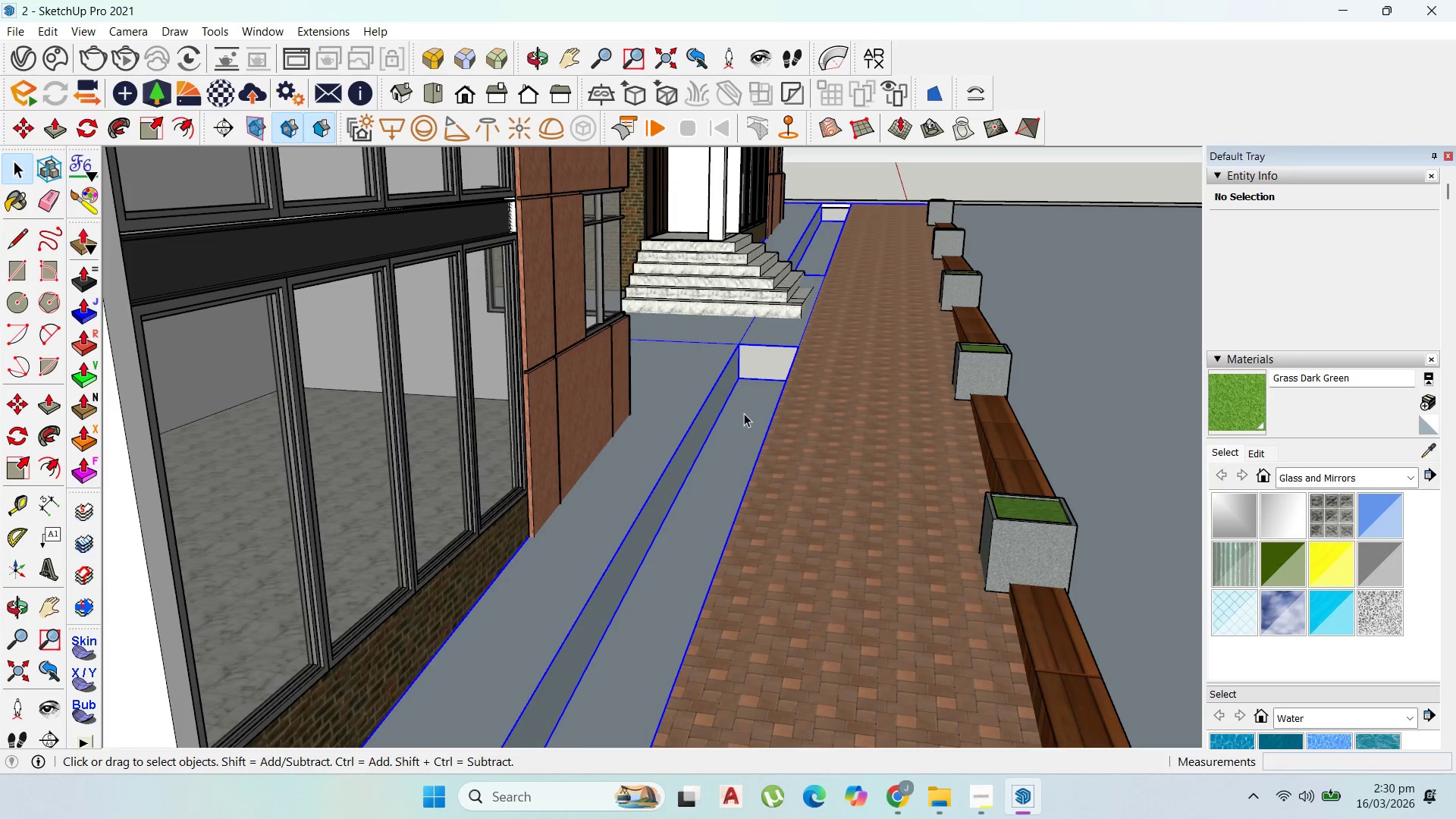 
scroll: coordinate [730, 427], scroll_direction: up, amount: 5.0
 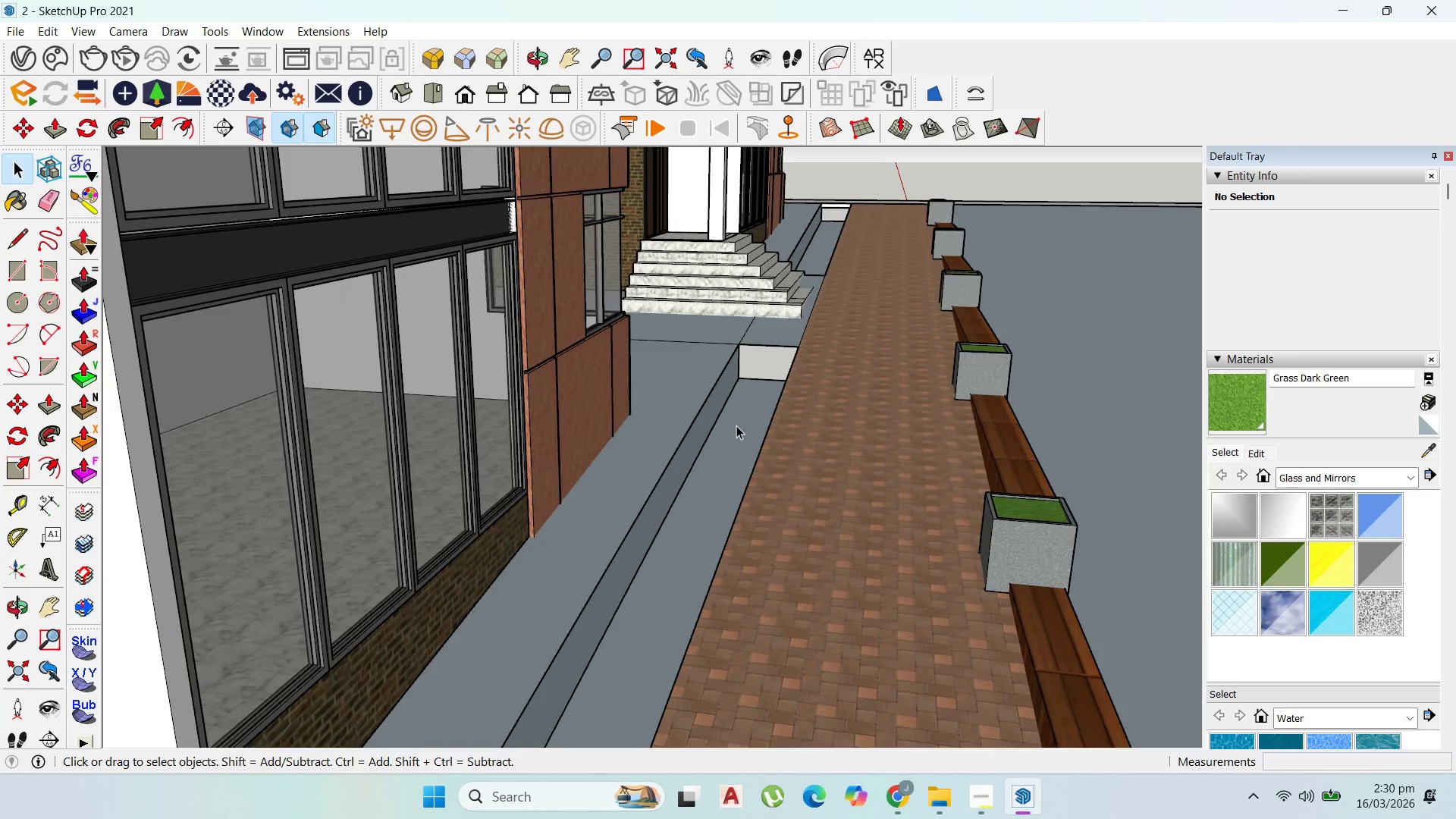 
double_click([744, 413])
 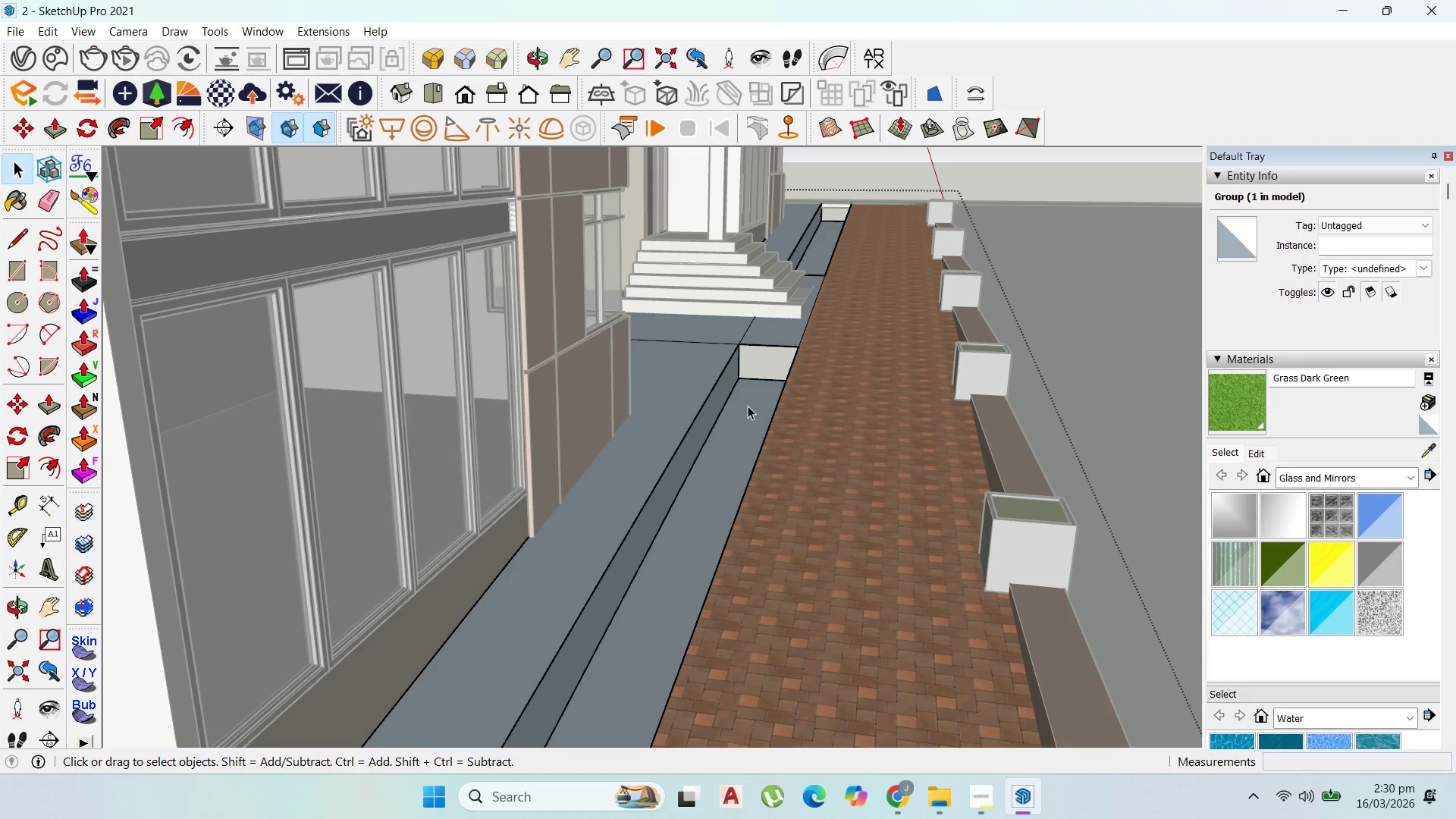 
triple_click([748, 404])
 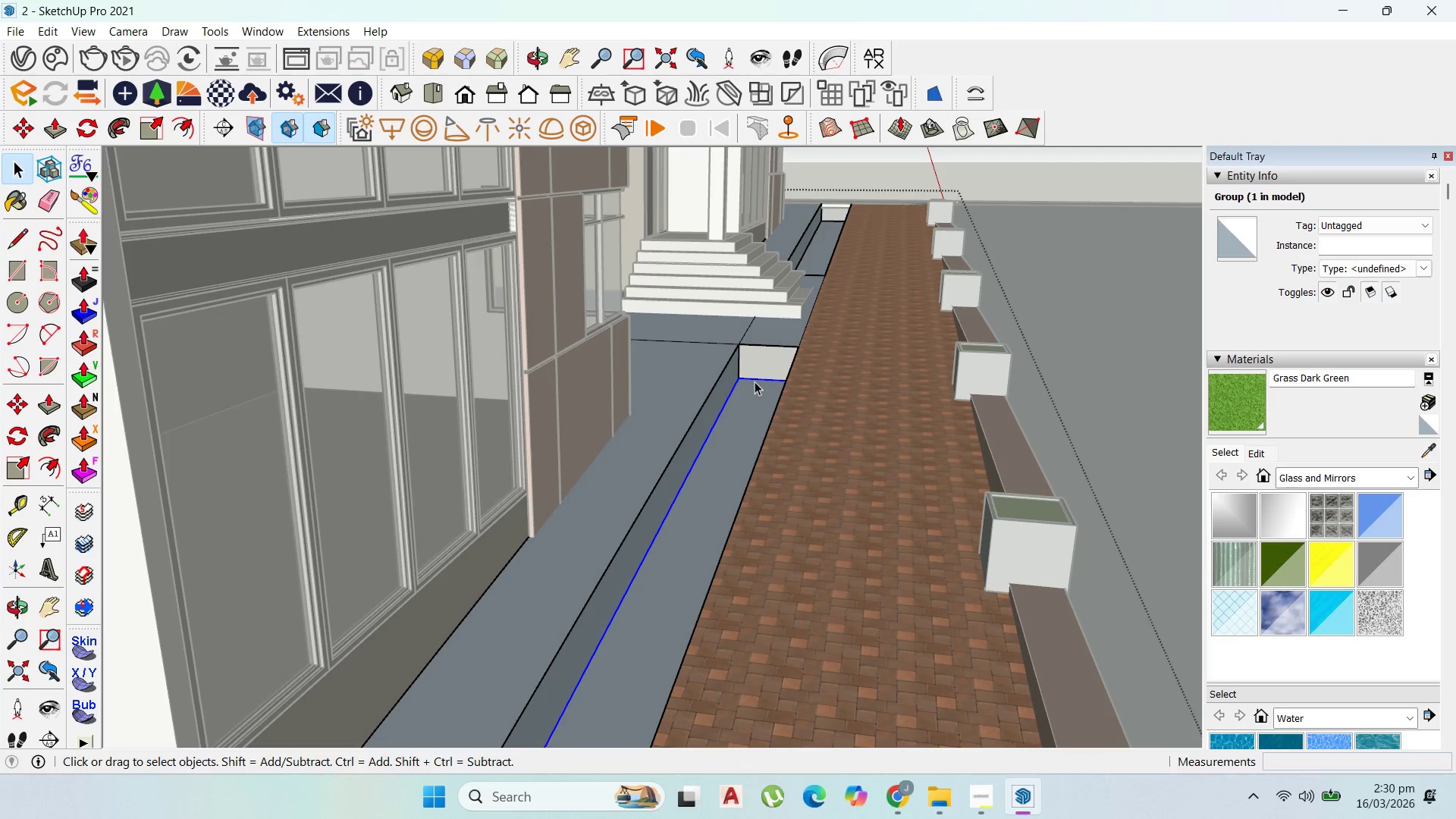 
key(M)
 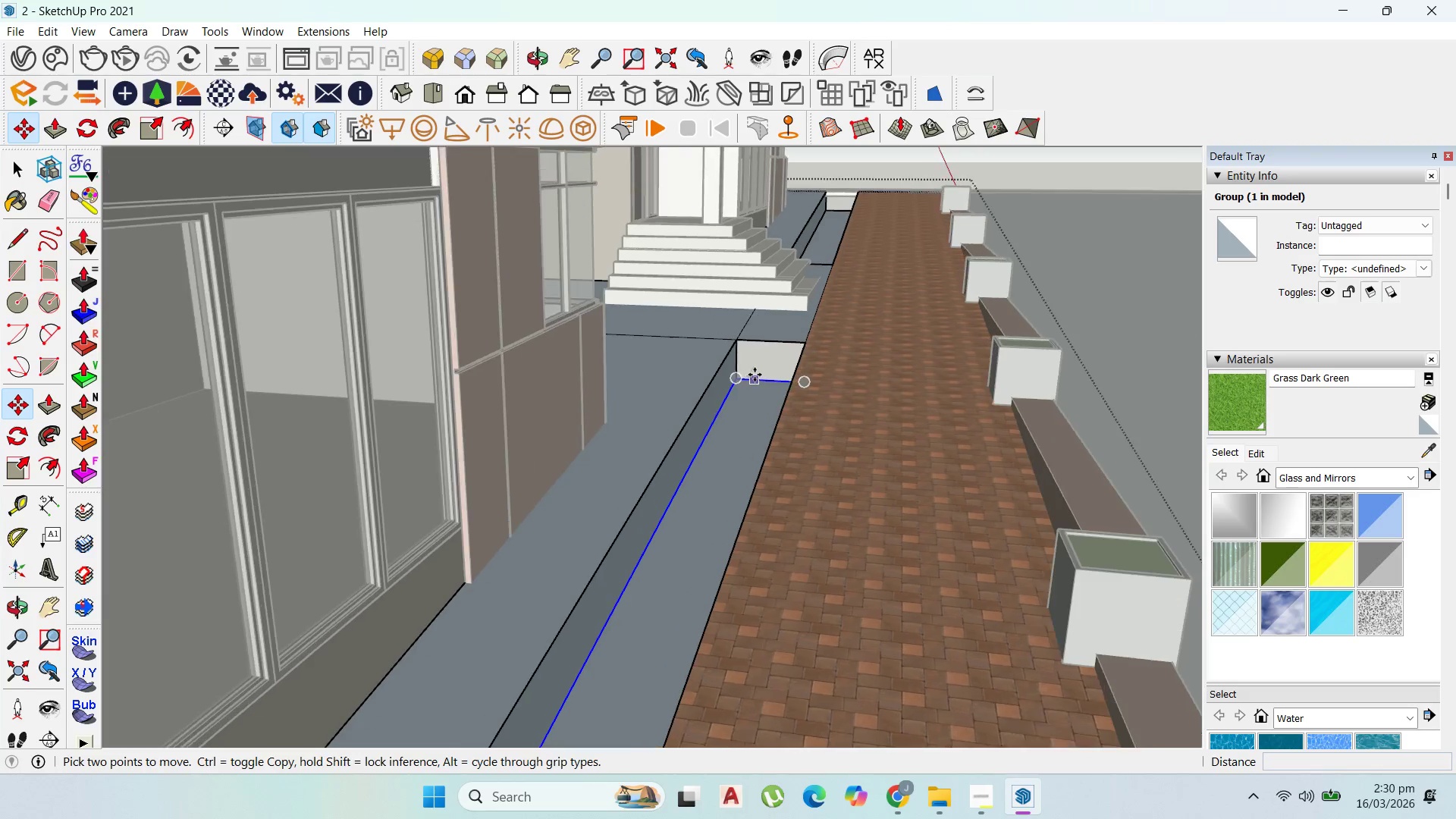 
scroll: coordinate [755, 375], scroll_direction: up, amount: 1.0
 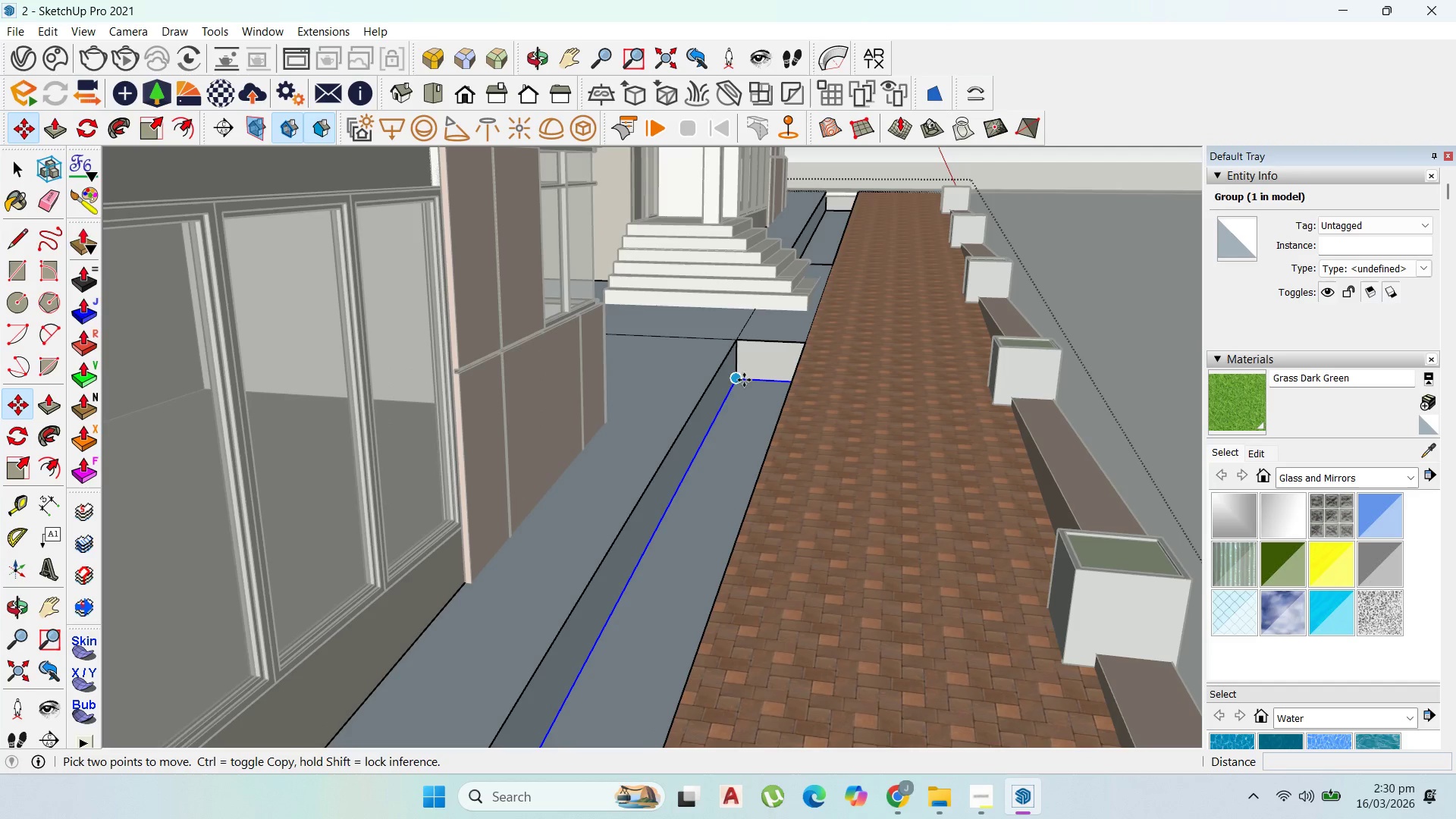 
left_click([744, 380])
 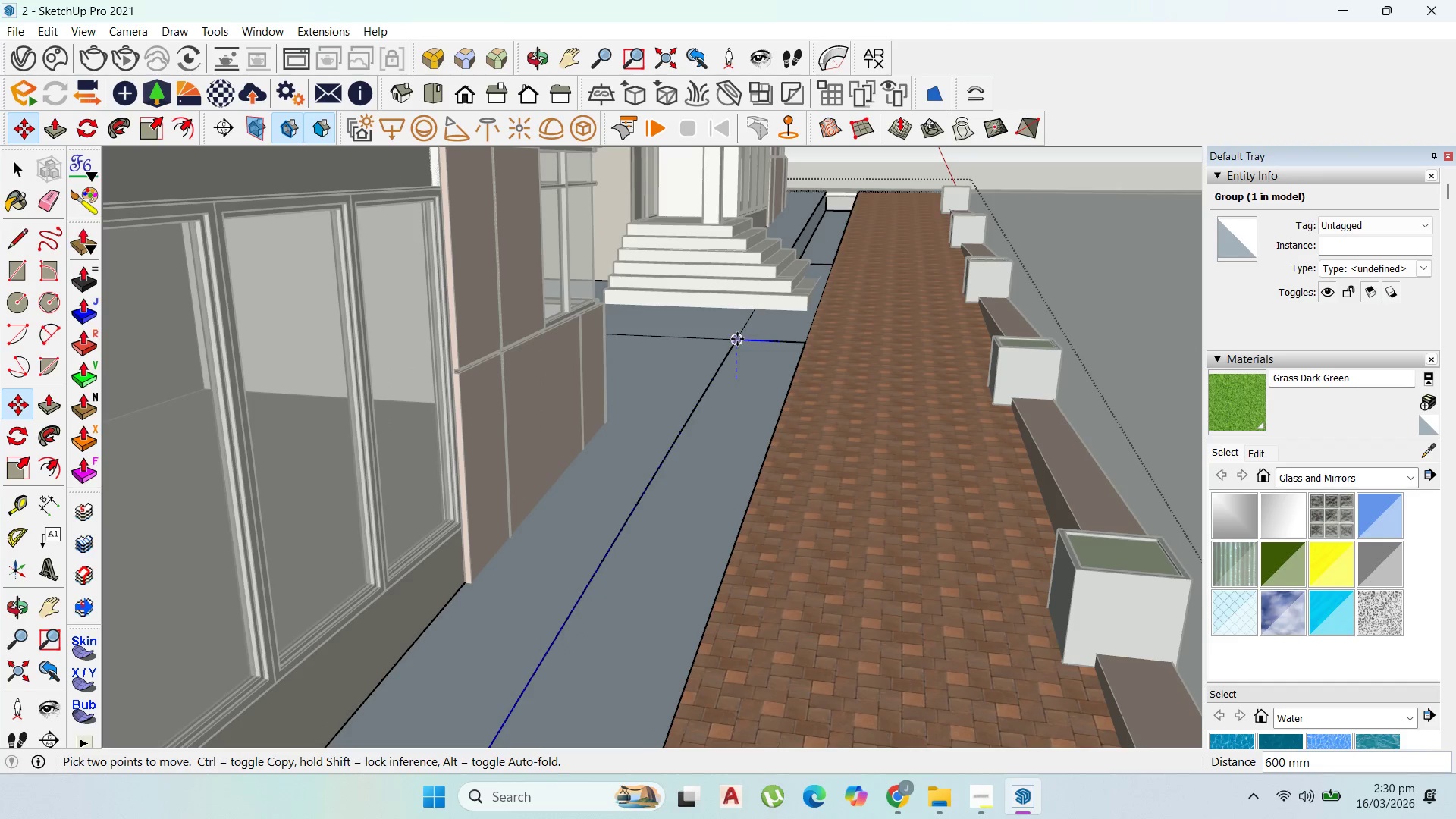 
left_click([737, 339])
 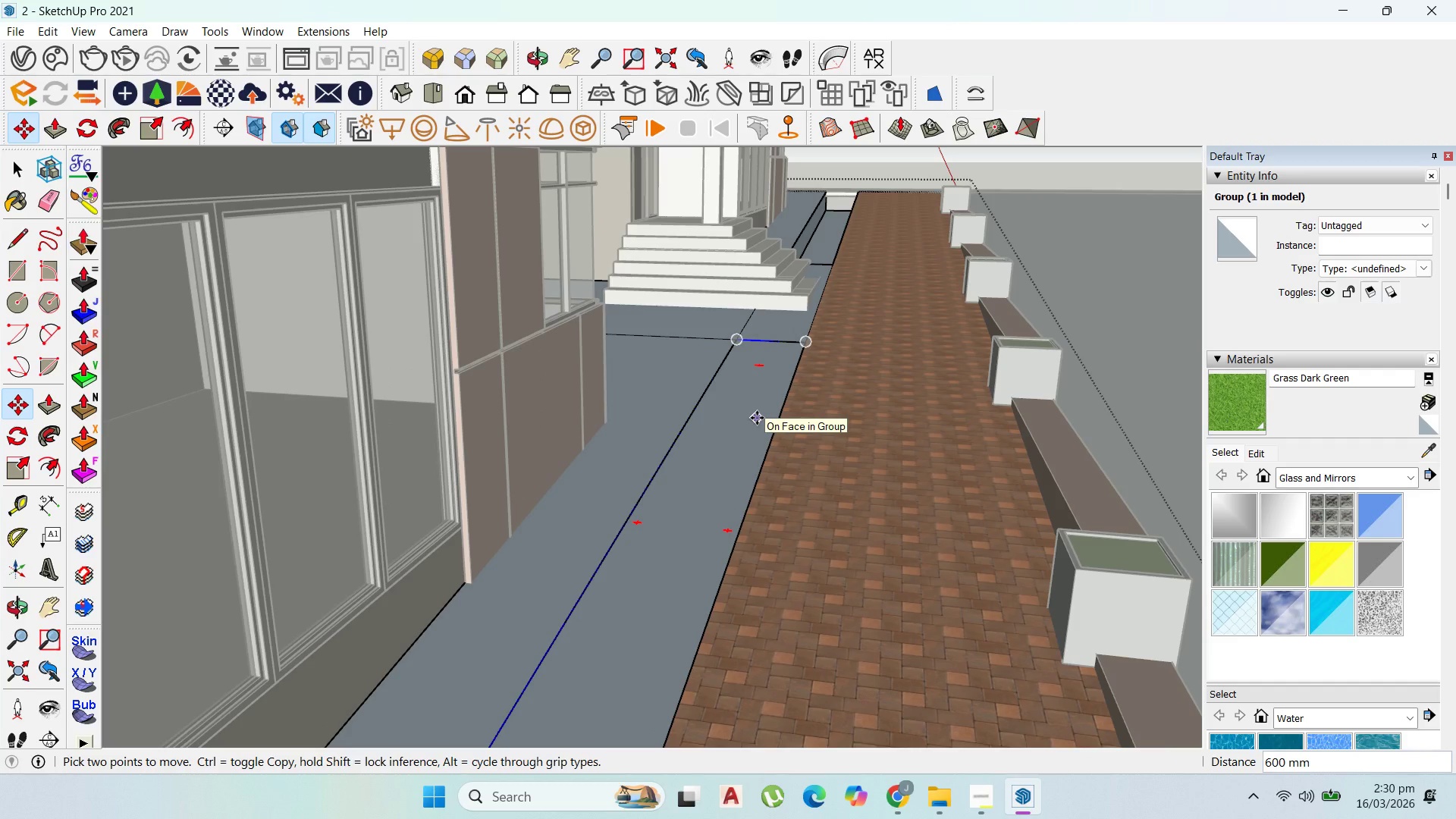 
wait(10.16)
 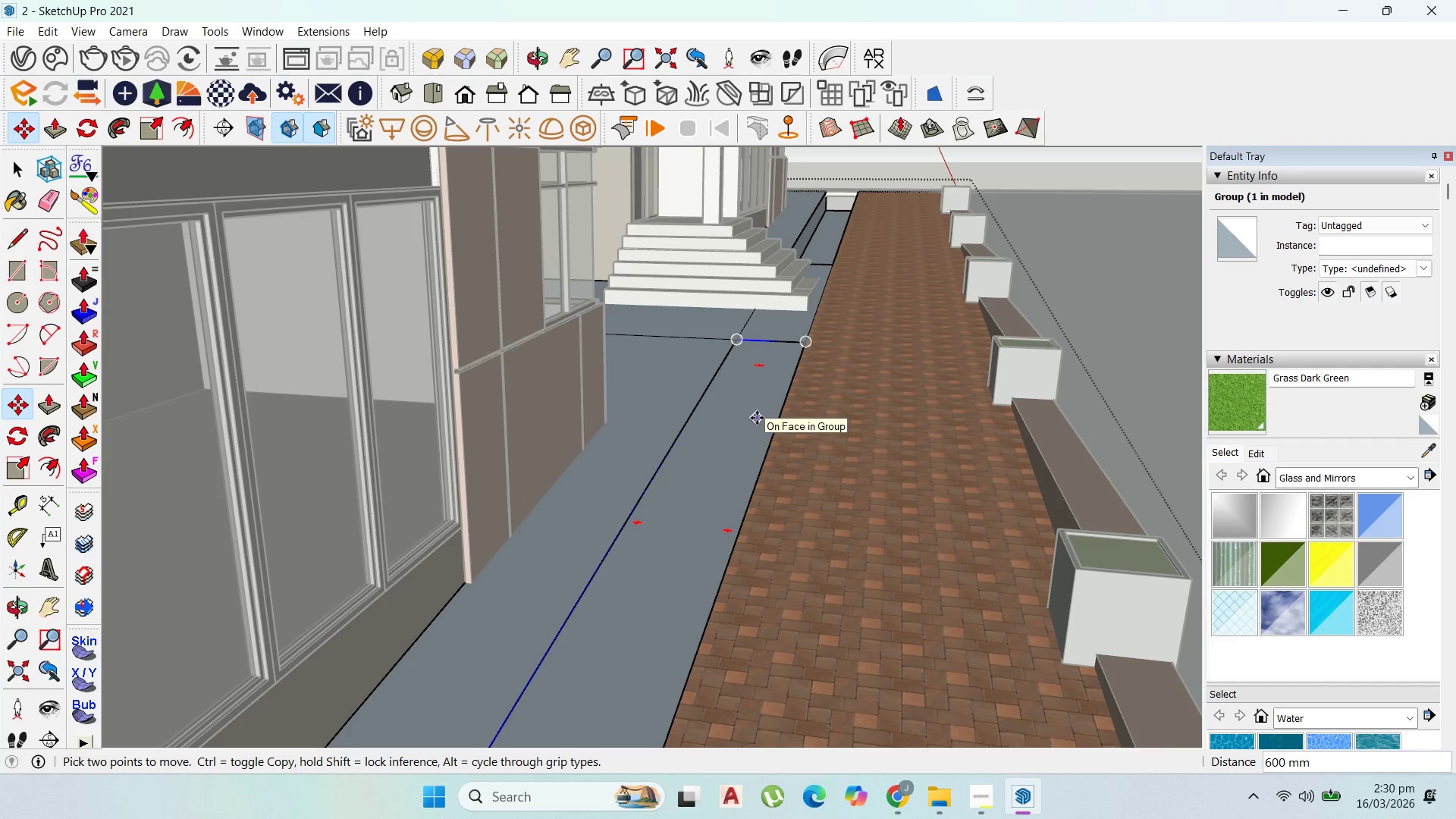 
scroll: coordinate [786, 397], scroll_direction: down, amount: 8.0
 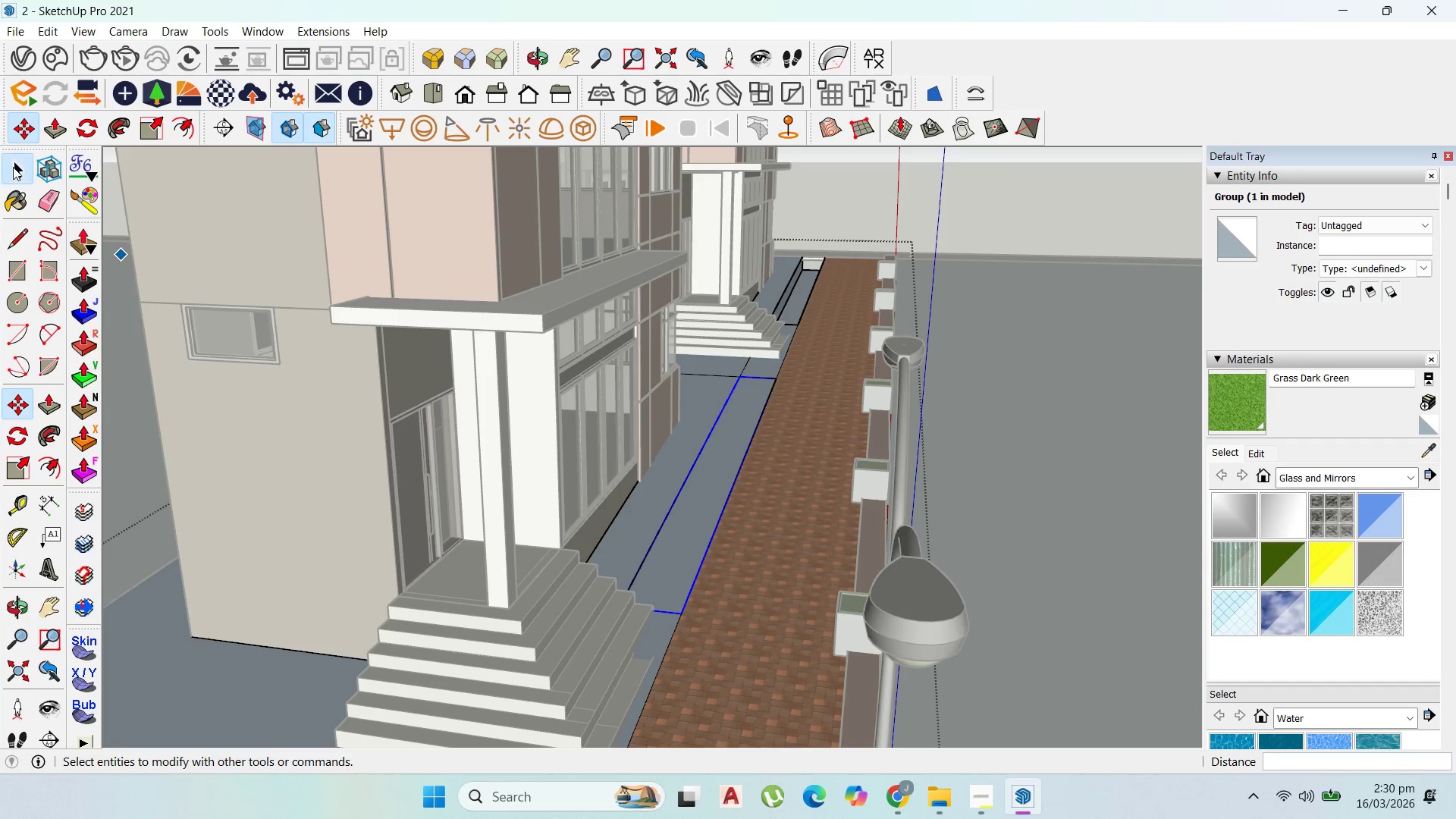 
scroll: coordinate [777, 504], scroll_direction: up, amount: 5.0
 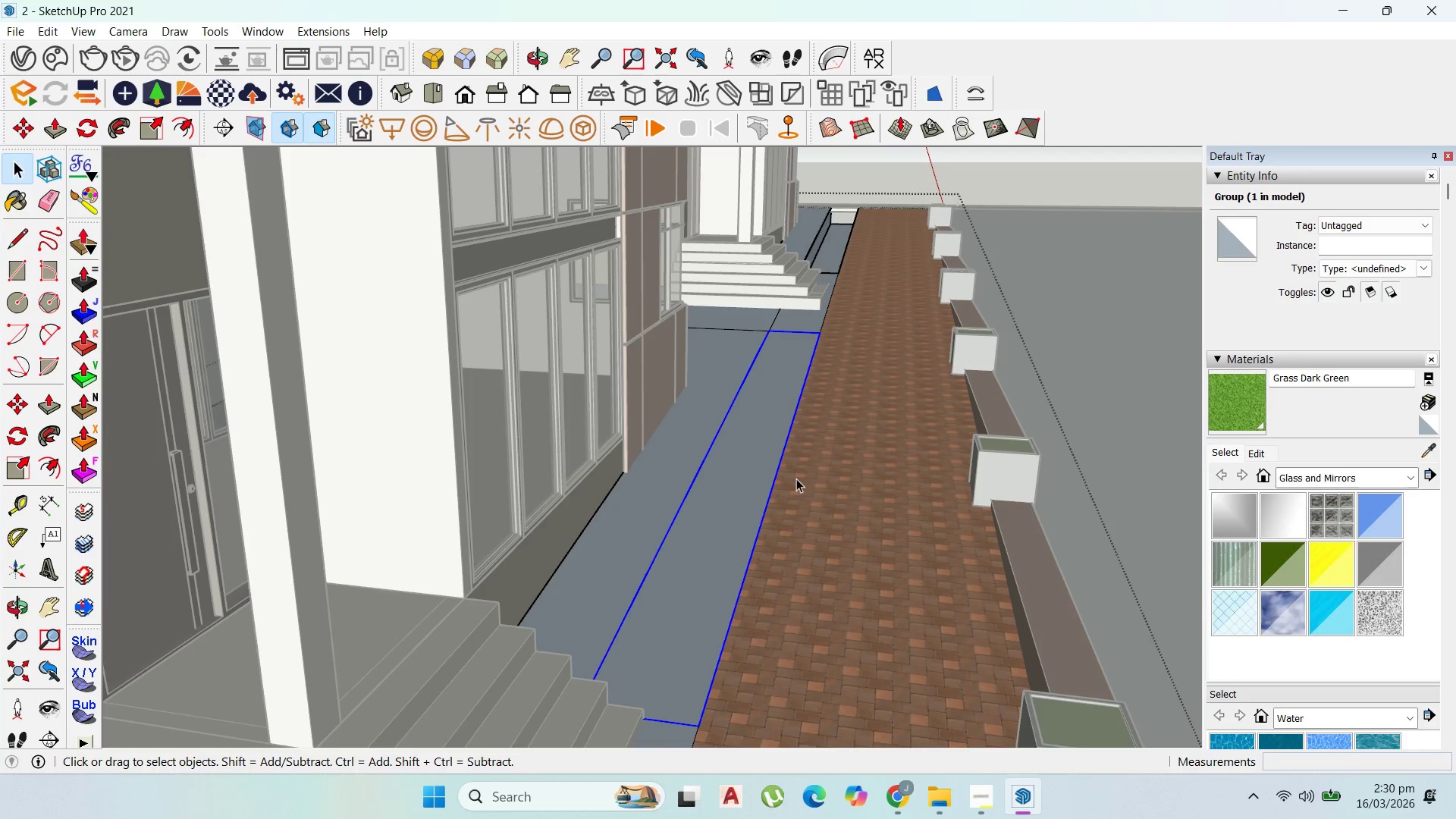 
left_click_drag(start_coordinate=[747, 456], to_coordinate=[743, 456])
 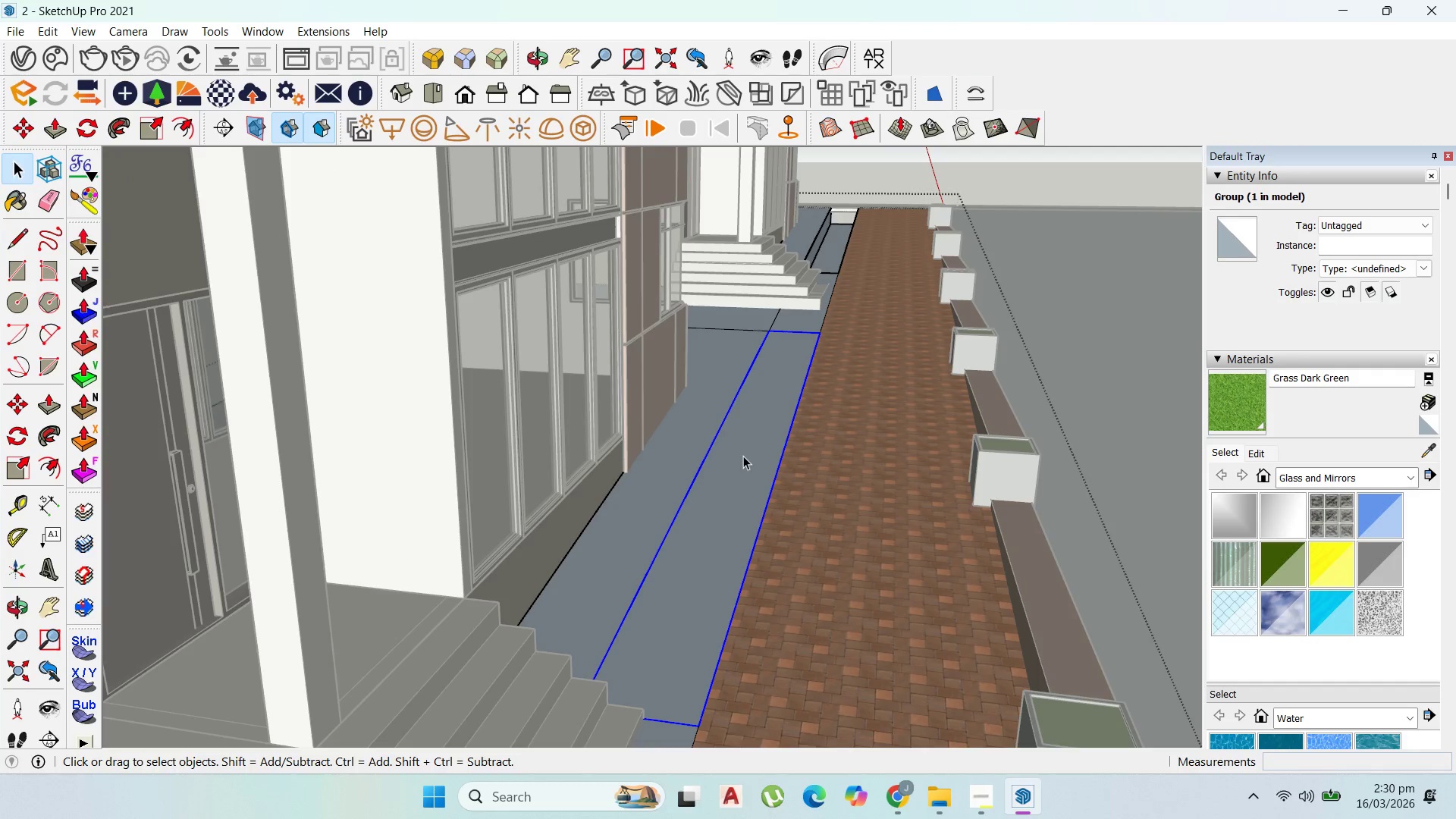 
double_click([743, 456])
 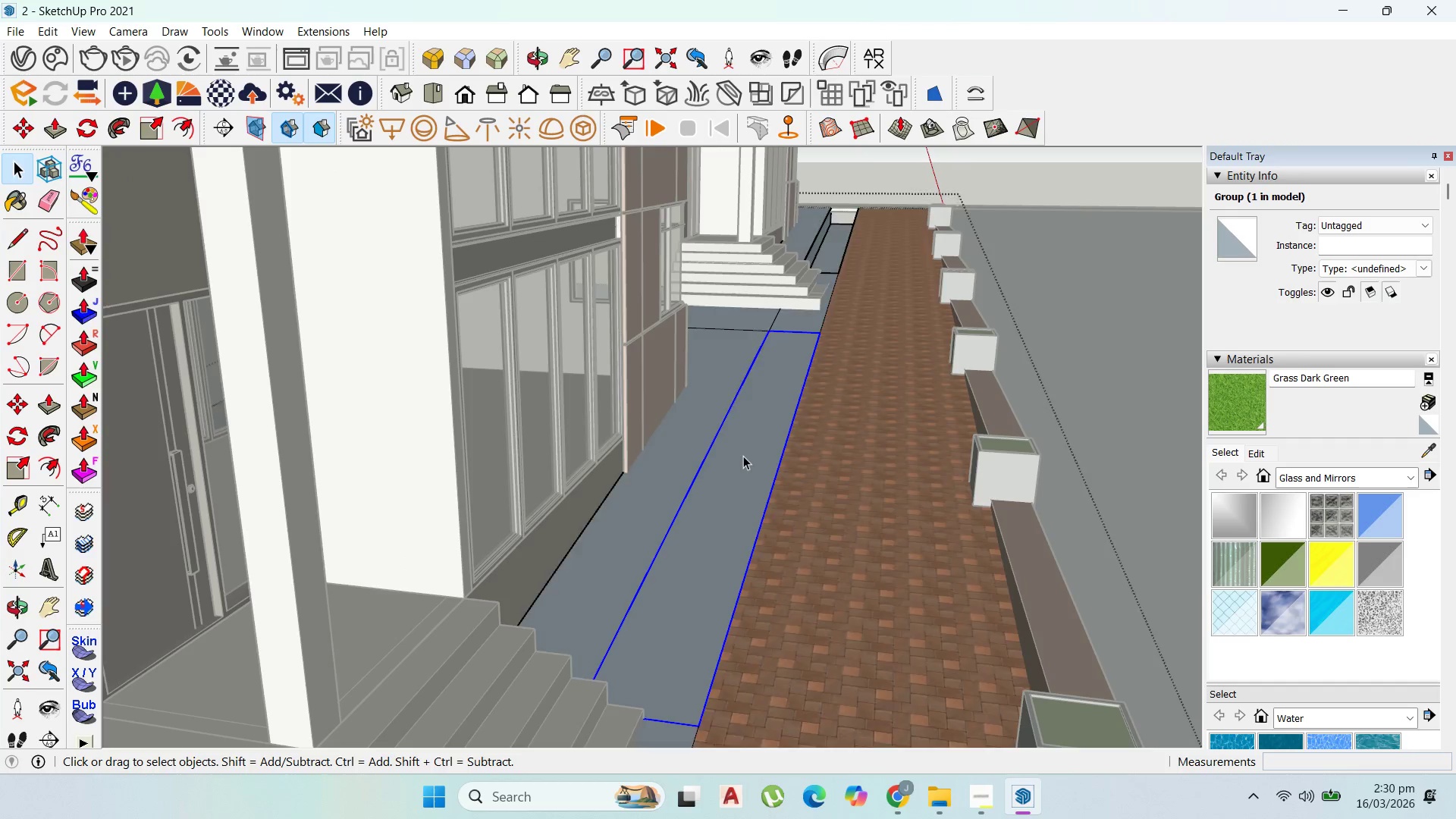 
triple_click([743, 456])
 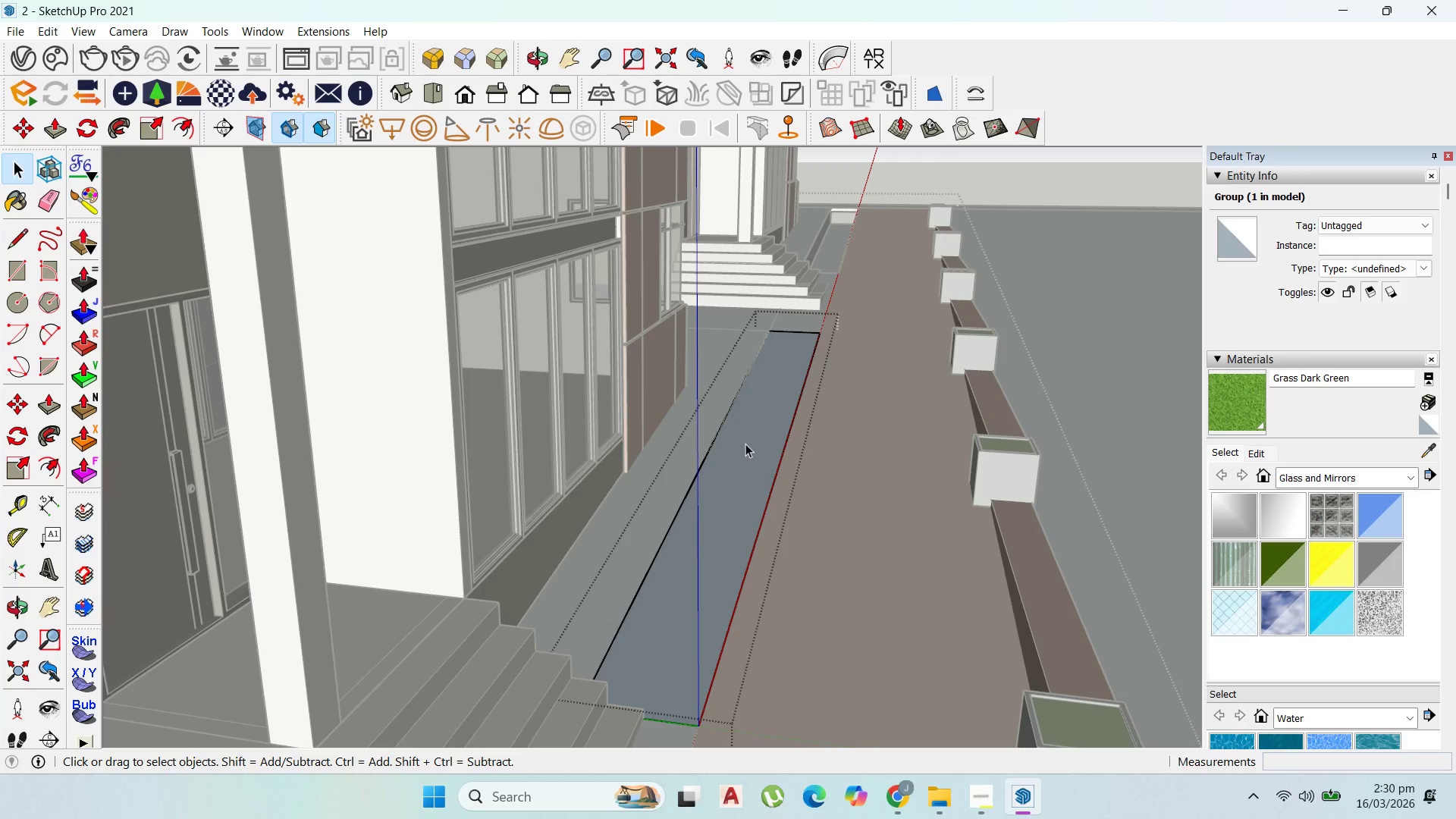 
left_click([745, 436])
 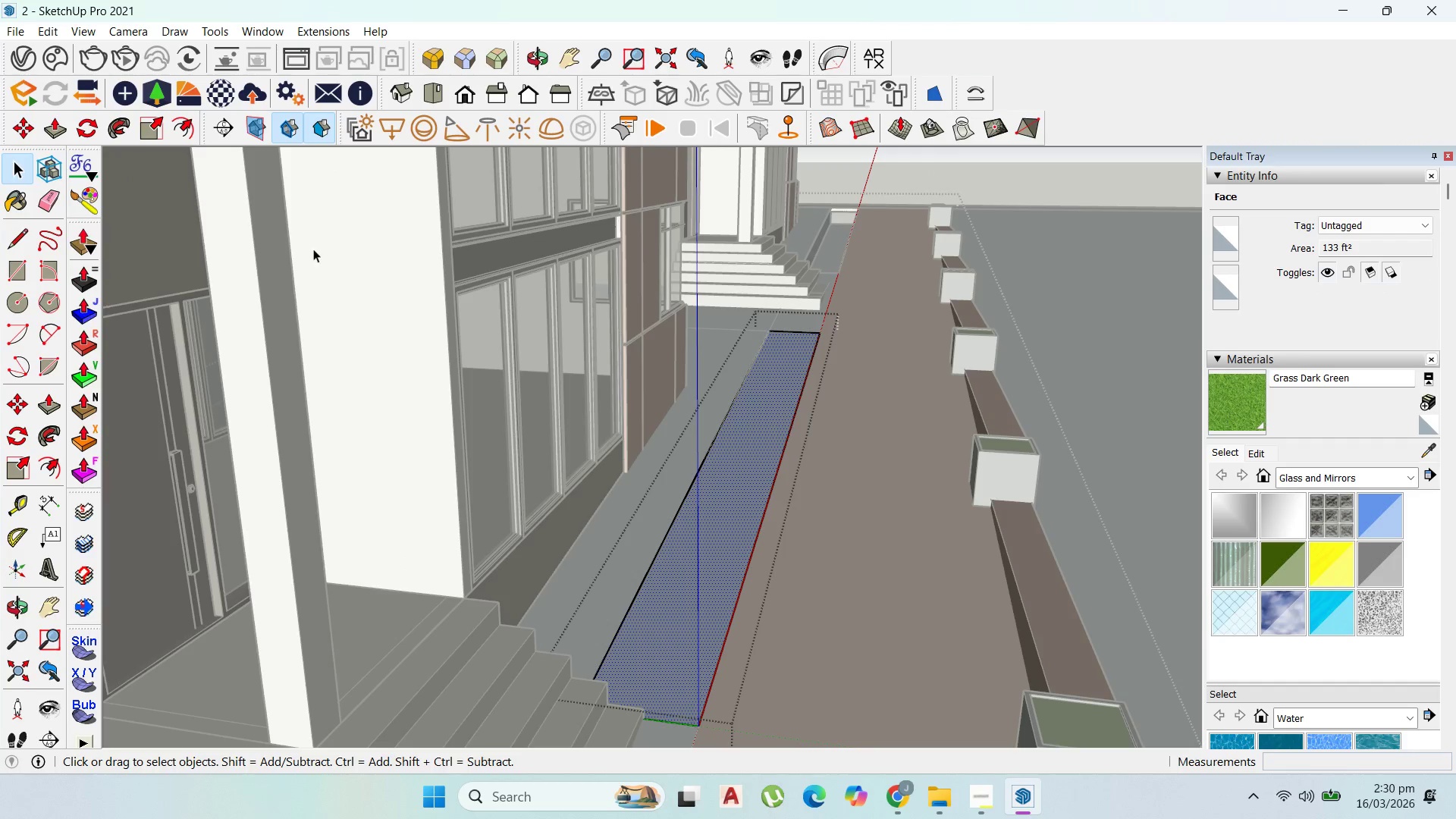 
key(Escape)
 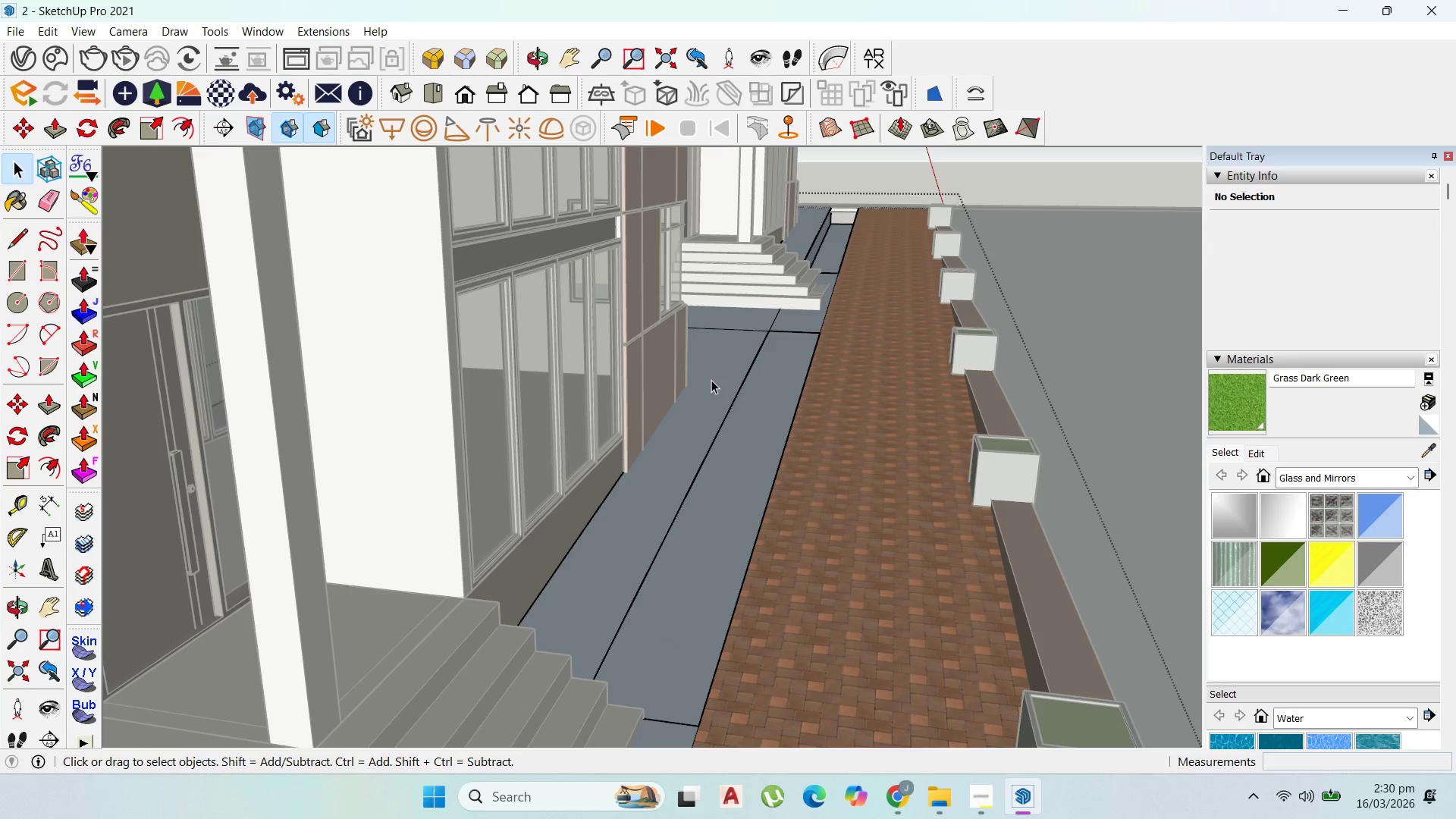 
key(Control+Z)
 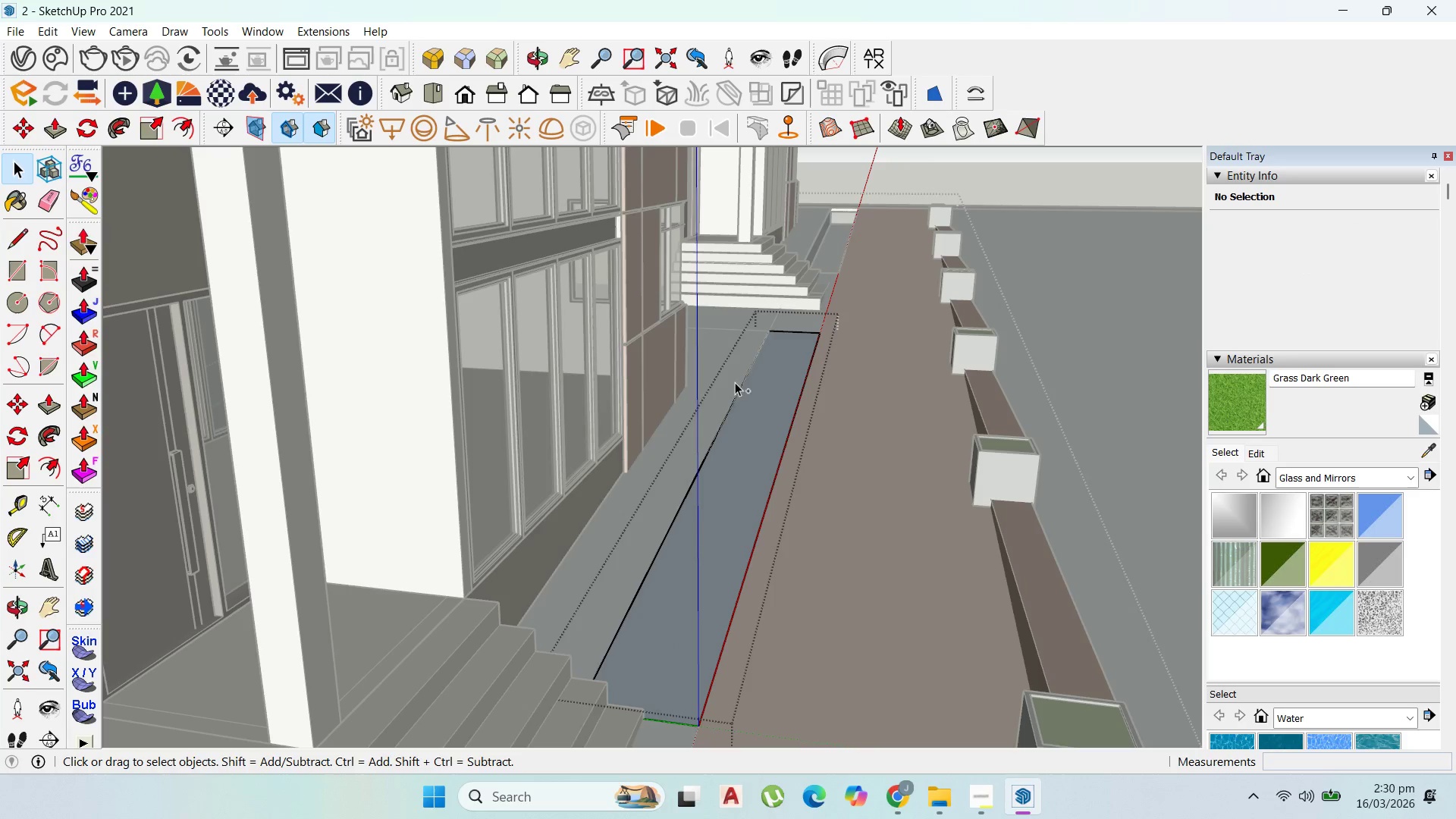 
key(Control+Z)
 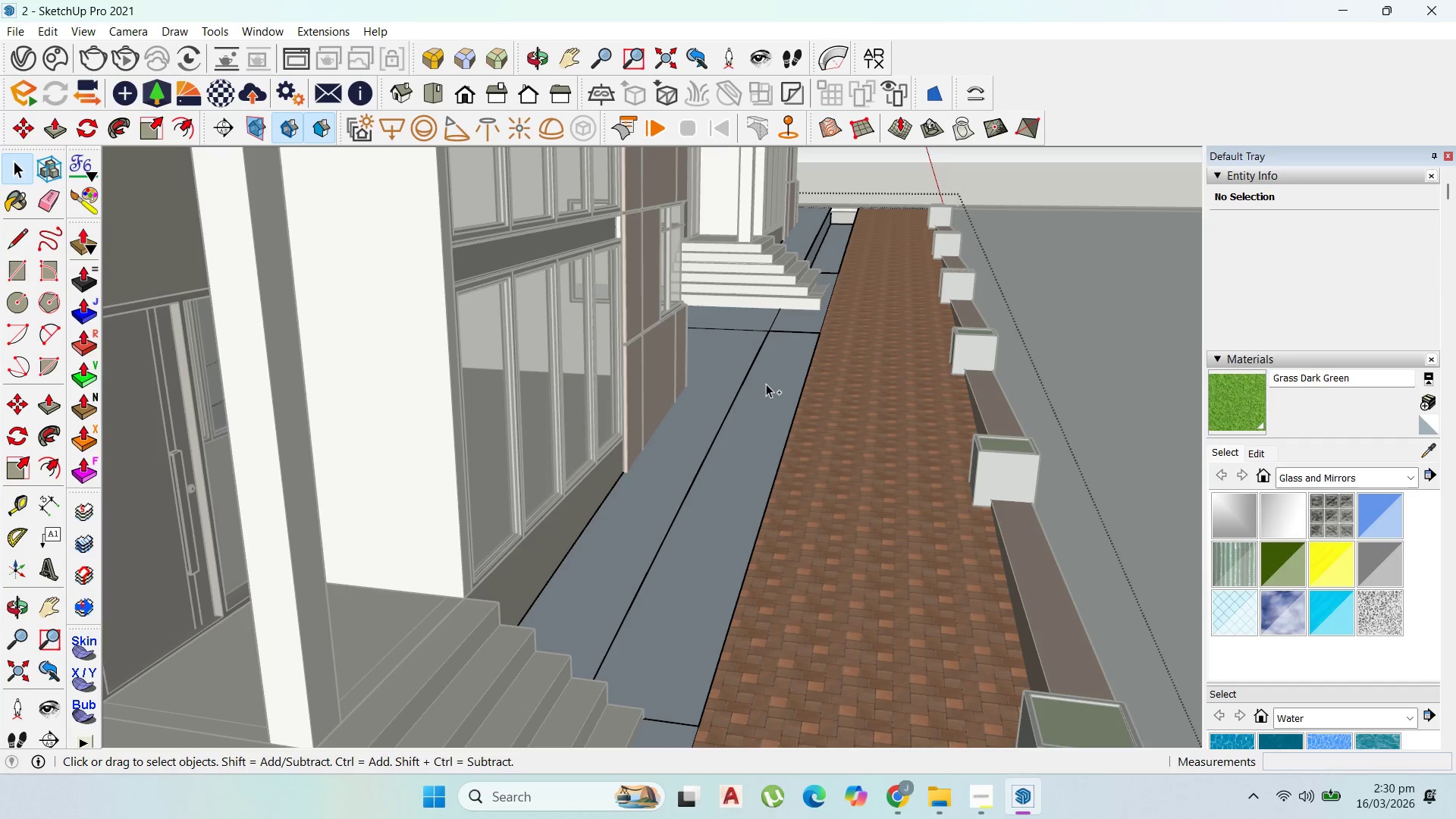 
key(Control+Z)
 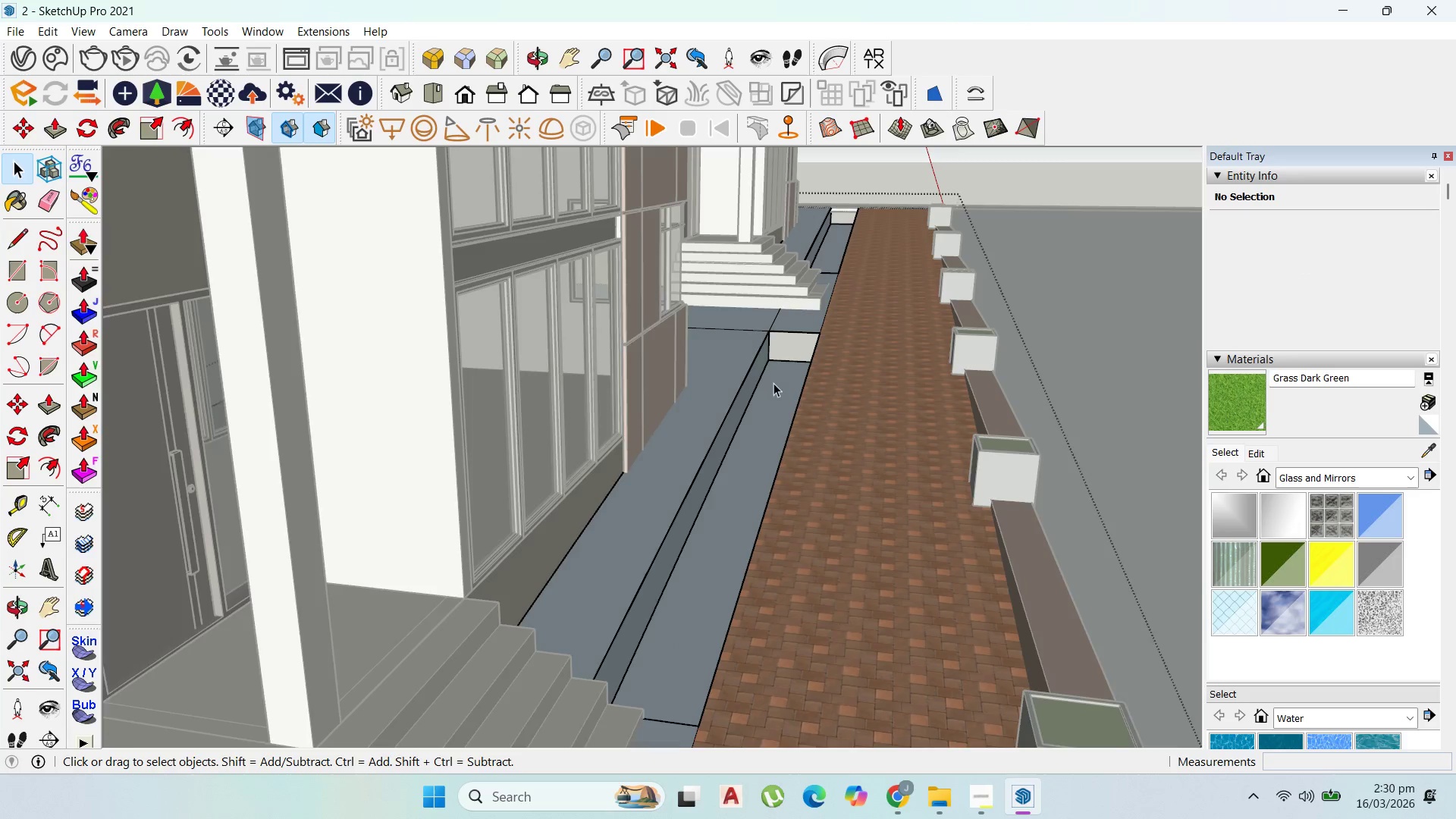 
scroll: coordinate [800, 347], scroll_direction: down, amount: 1.0
 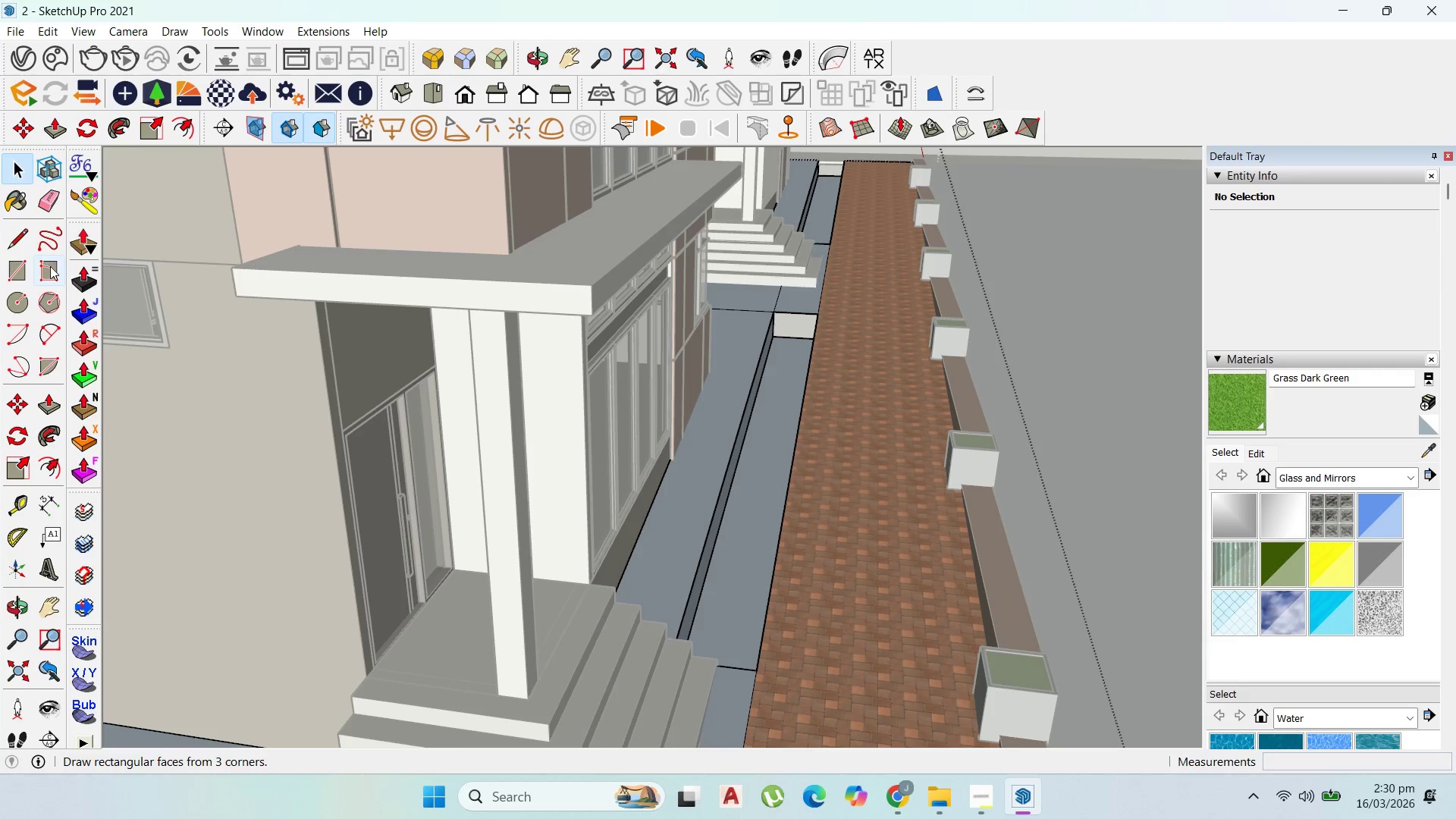 
left_click_drag(start_coordinate=[22, 262], to_coordinate=[25, 266])
 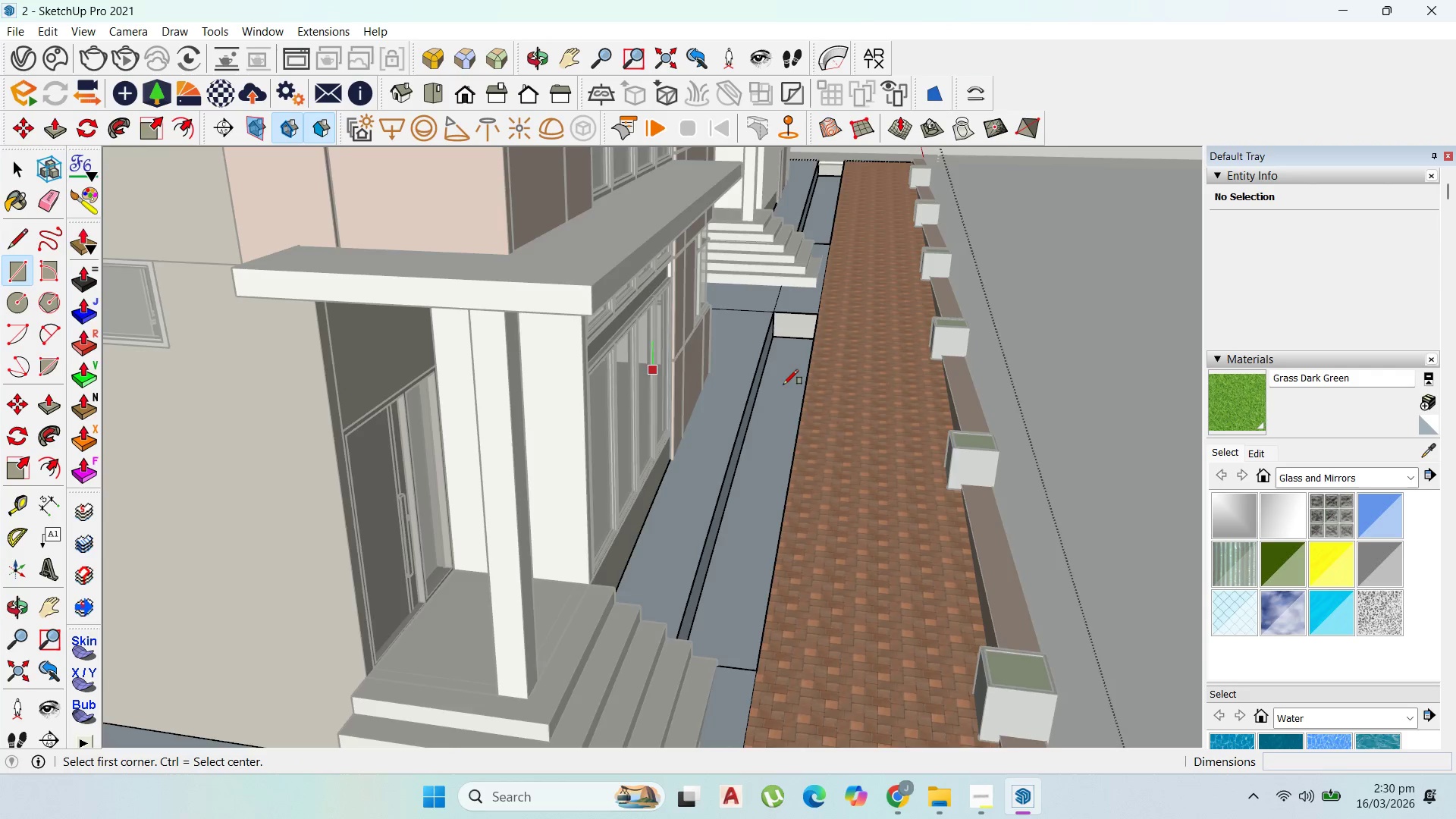 
scroll: coordinate [816, 319], scroll_direction: up, amount: 12.0
 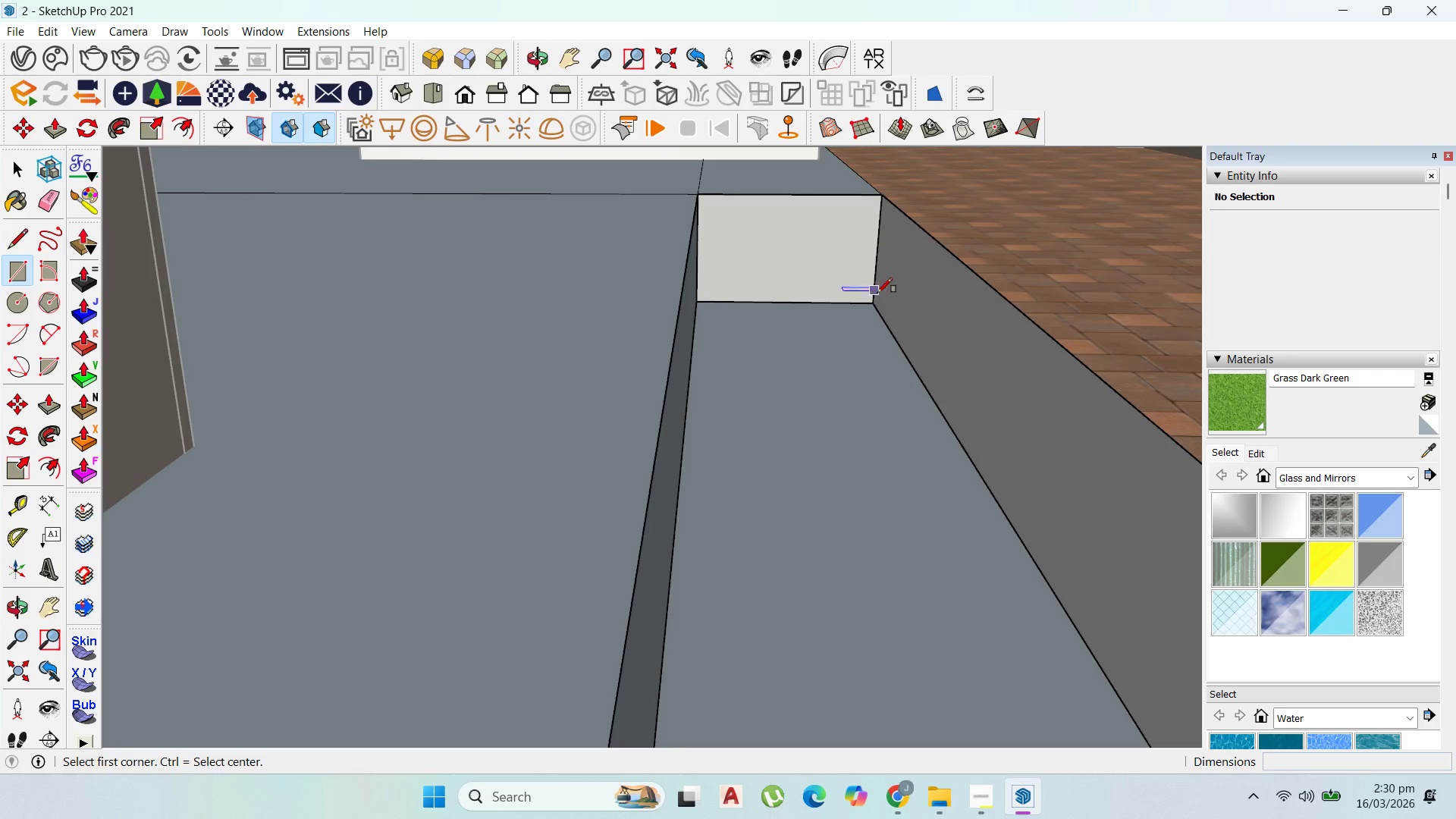 
left_click([875, 296])
 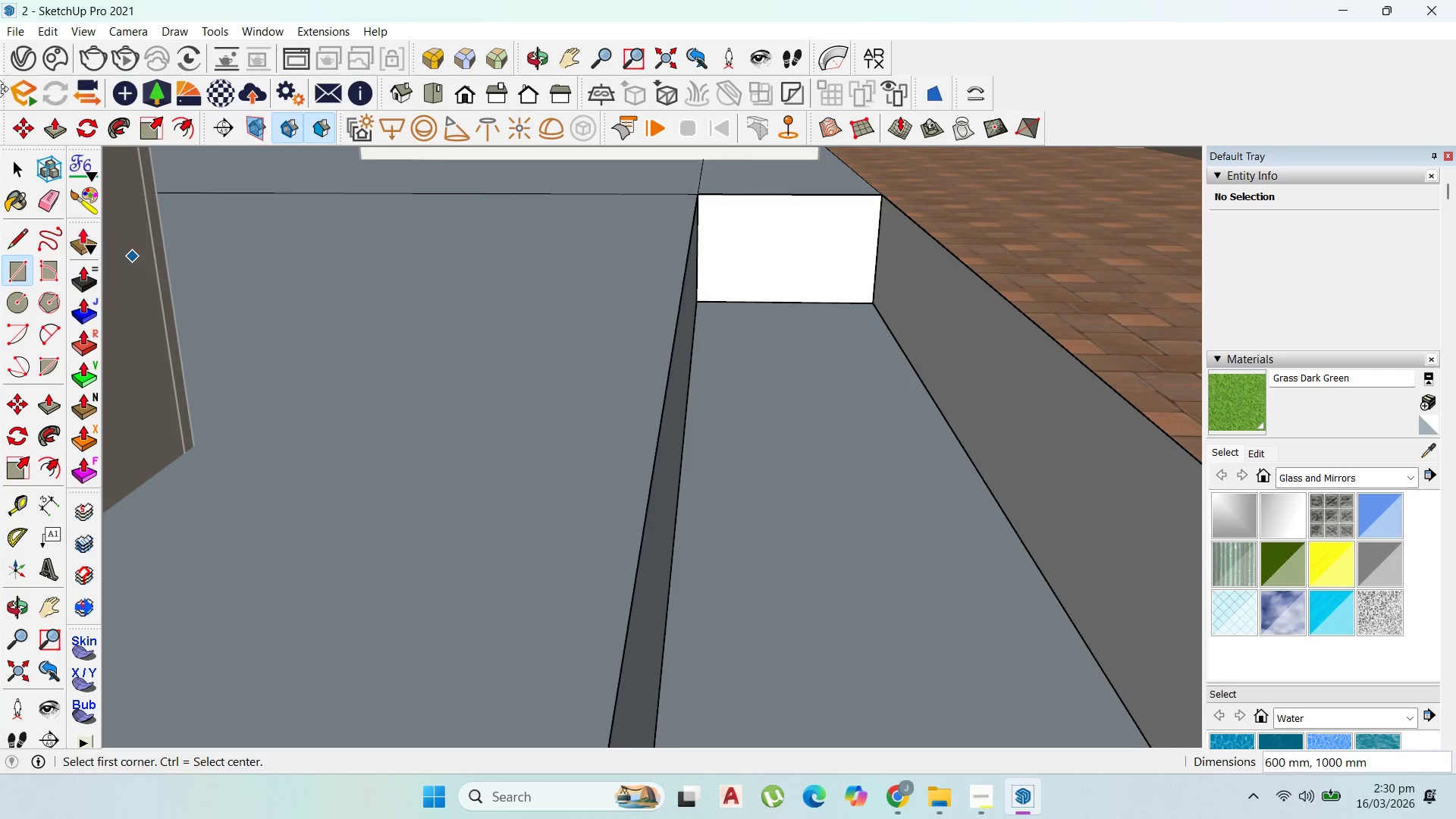 
left_click_drag(start_coordinate=[5, 168], to_coordinate=[14, 168])
 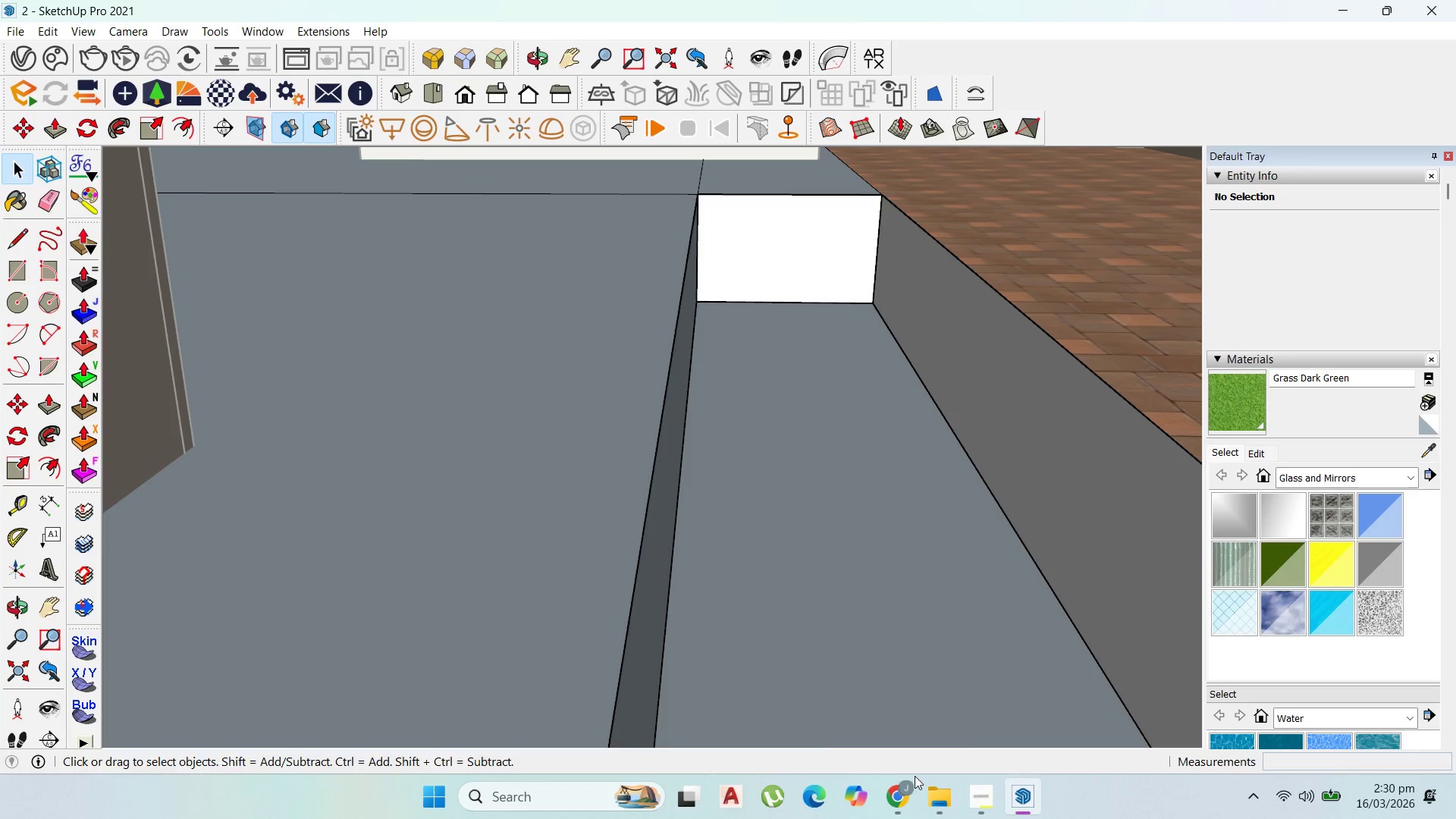 
left_click([905, 783])
 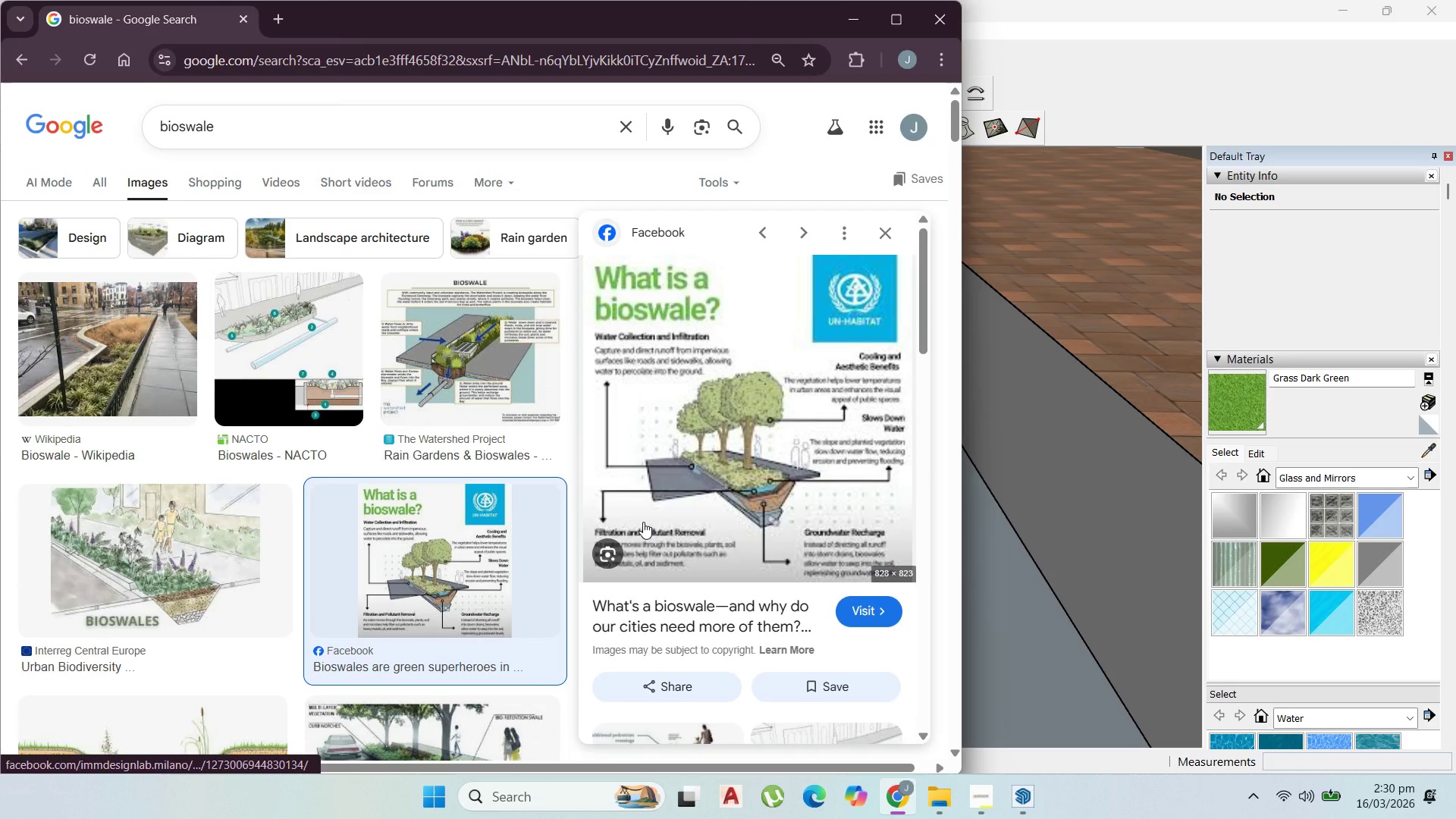 
wait(10.58)
 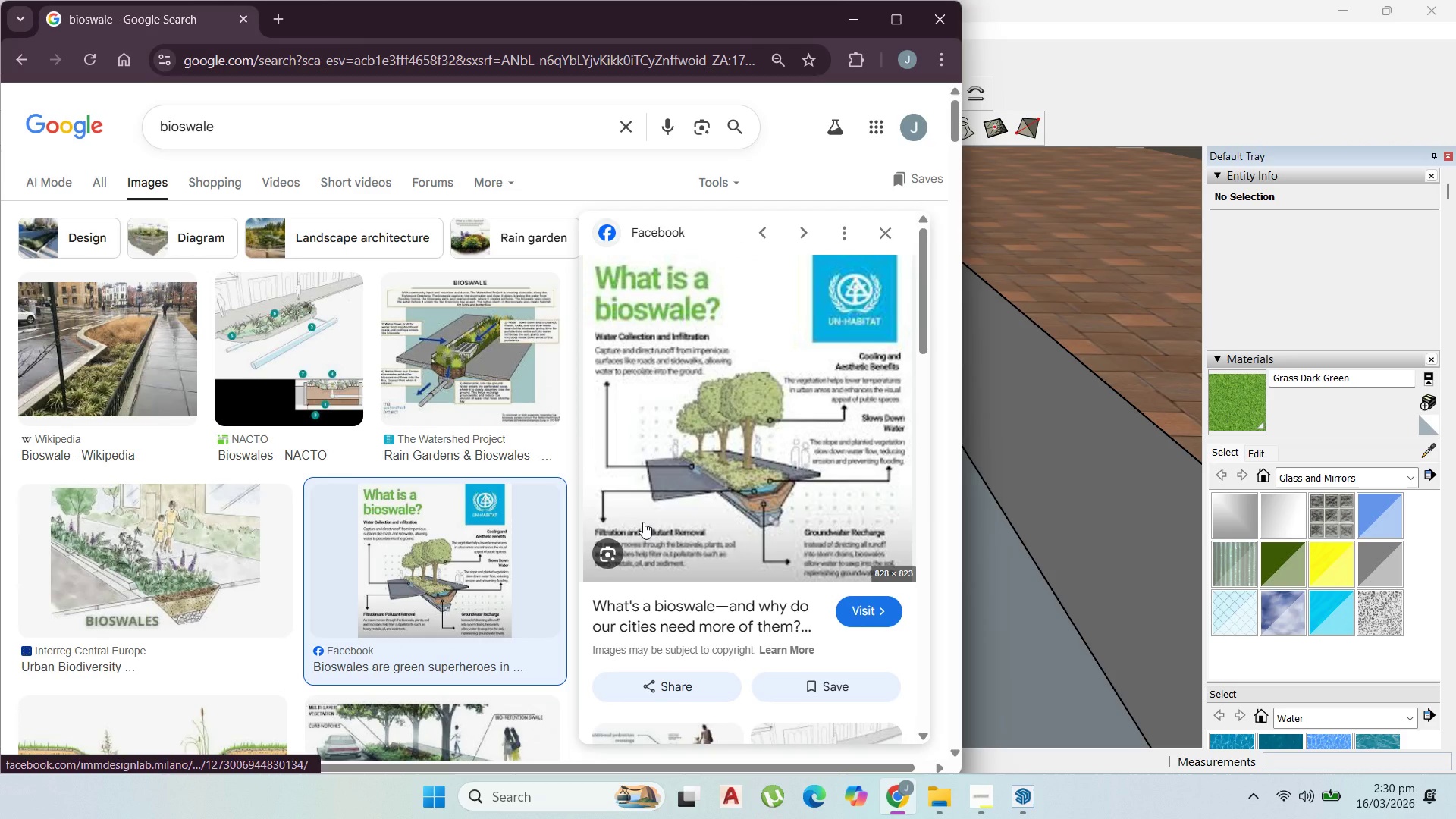 
left_click([880, 13])
 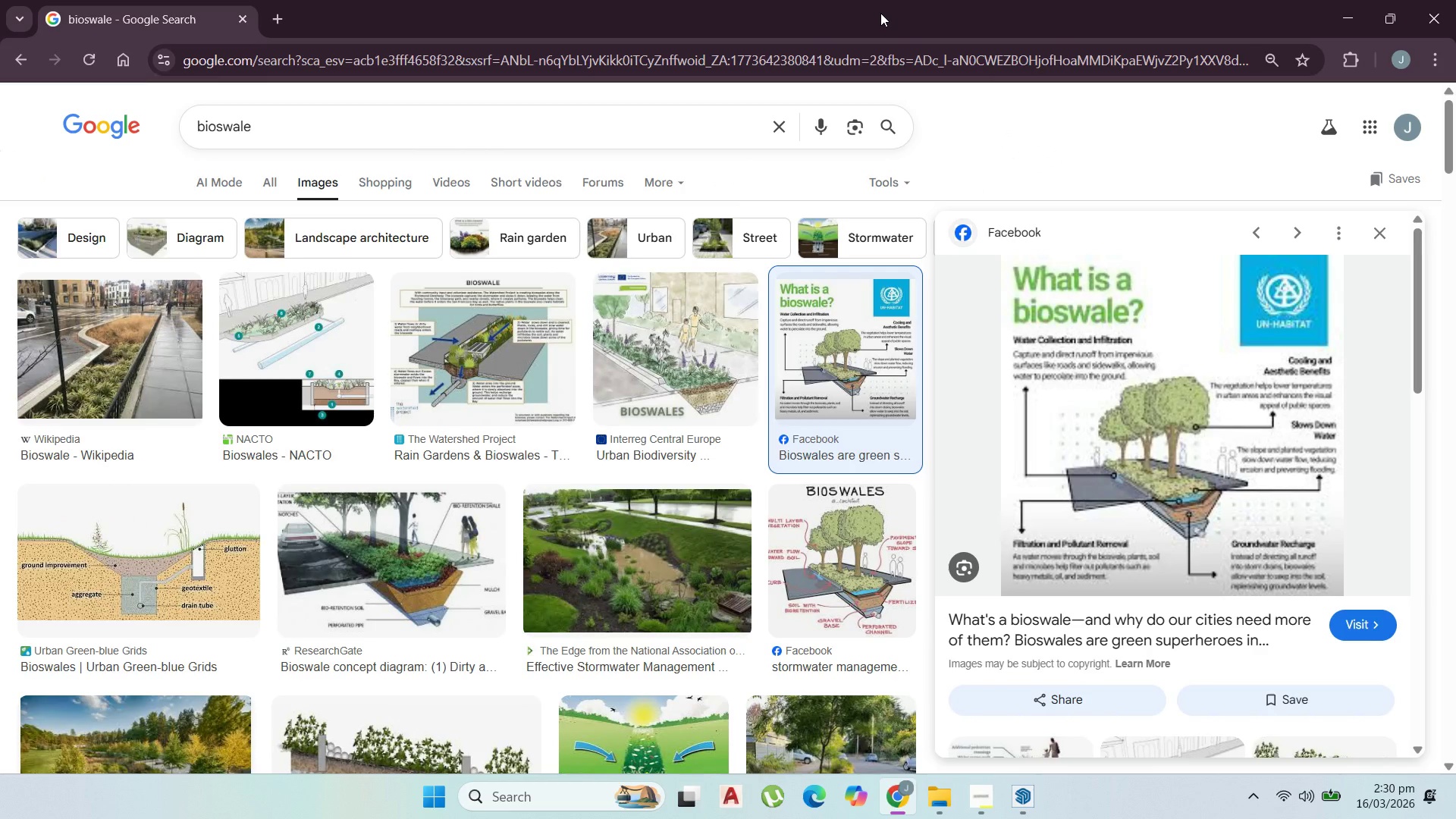 
wait(8.22)
 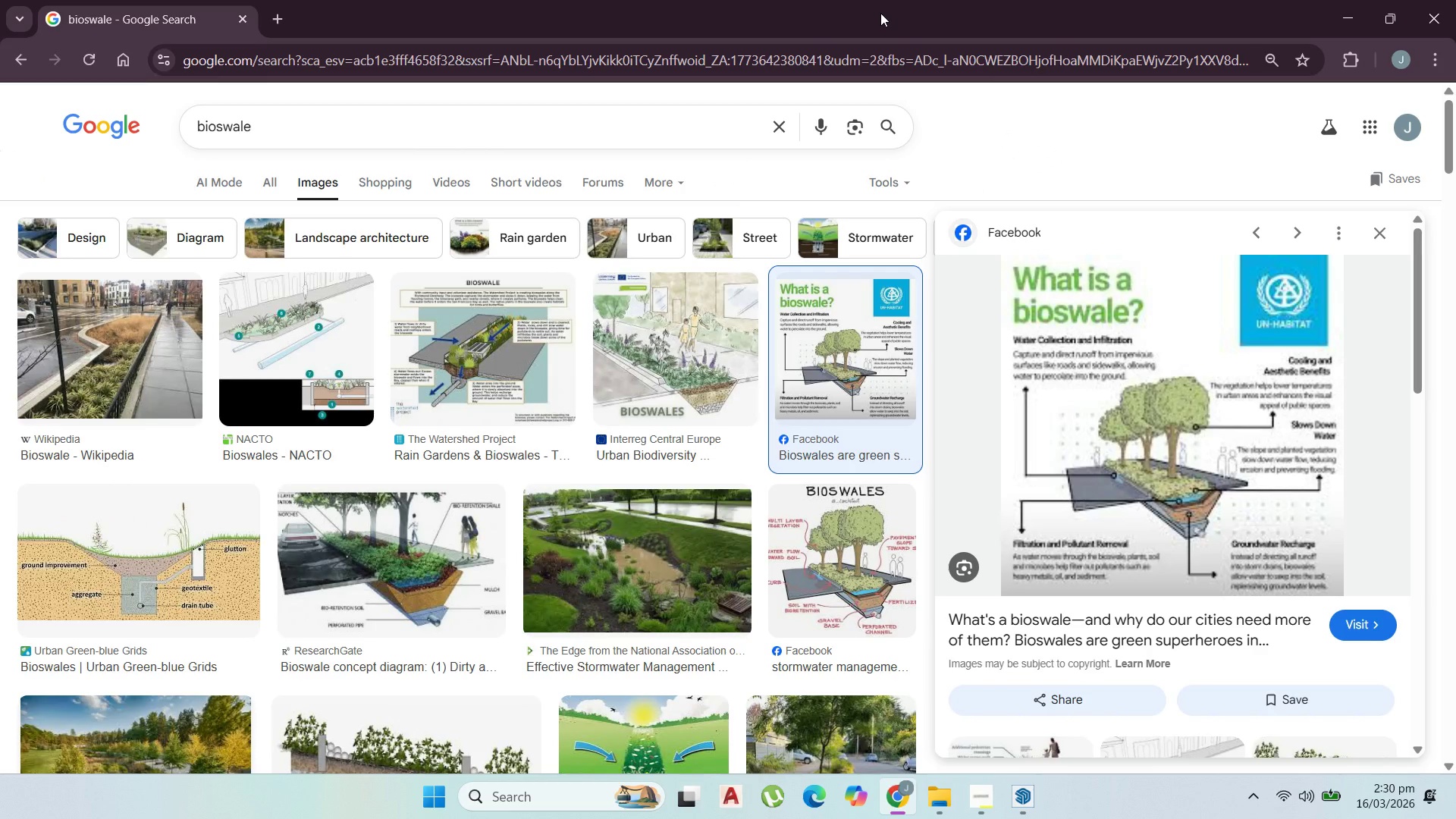 
scroll: coordinate [860, 354], scroll_direction: down, amount: 12.0
 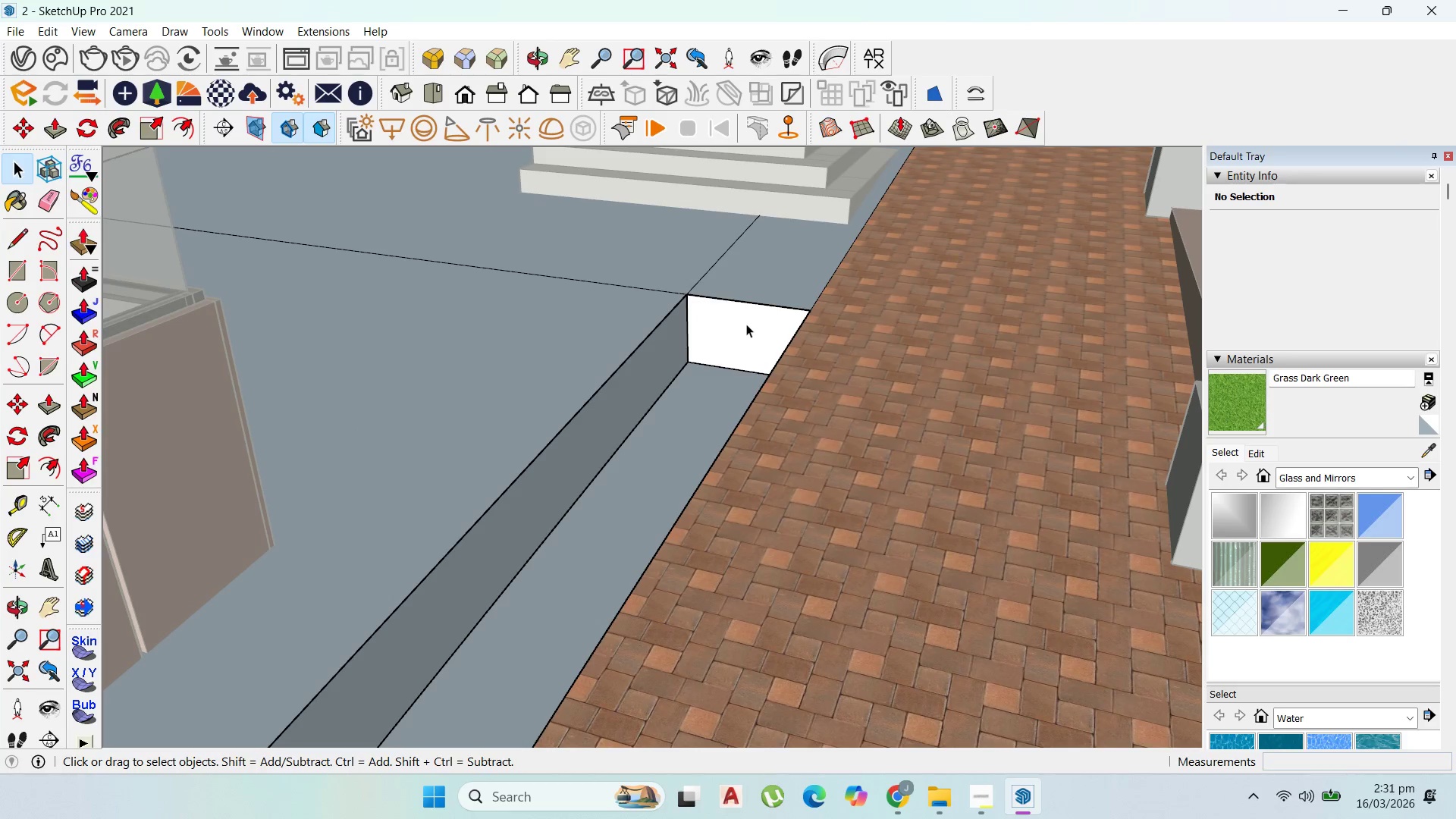 
double_click([746, 324])
 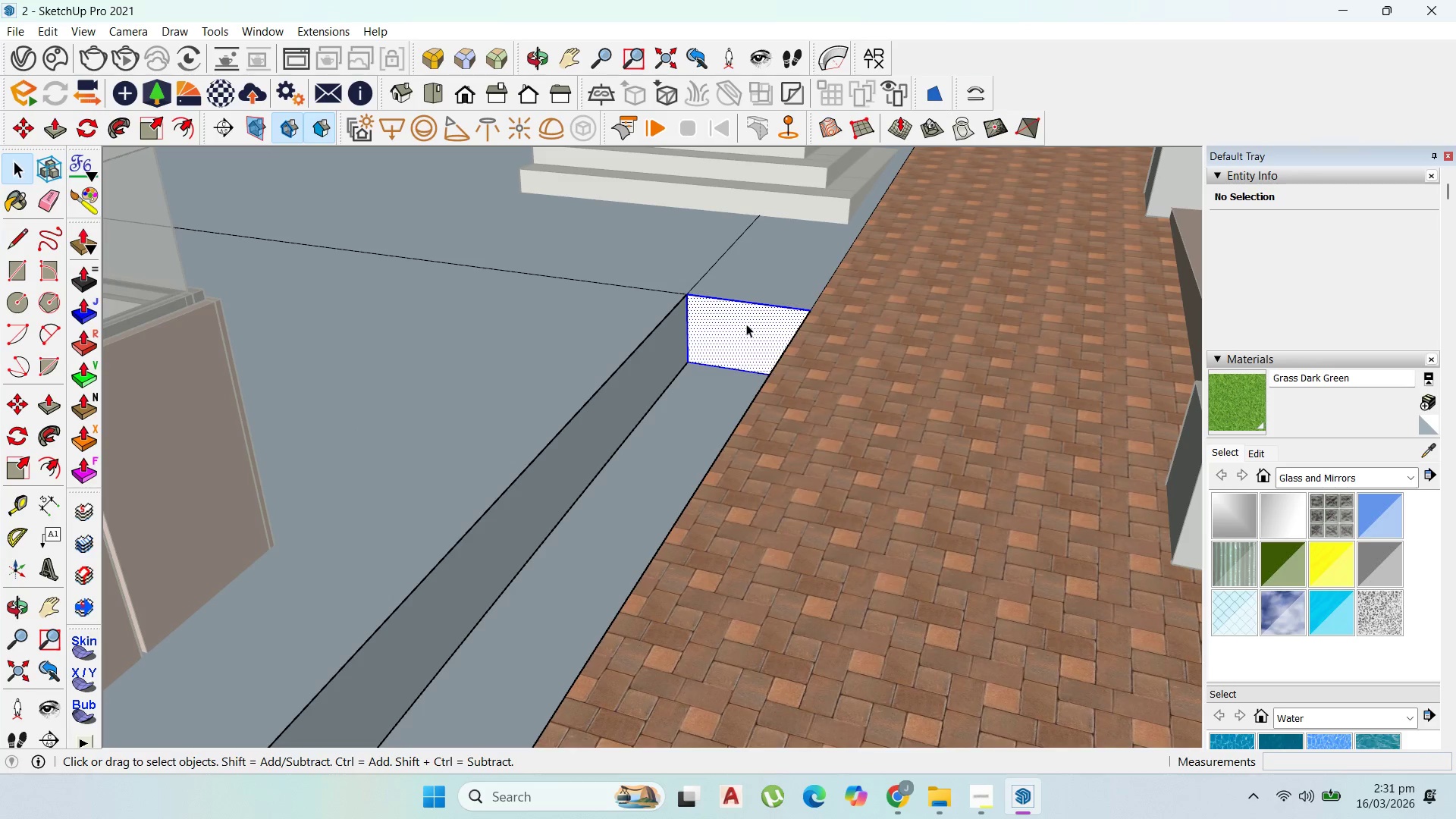 
right_click([746, 324])
 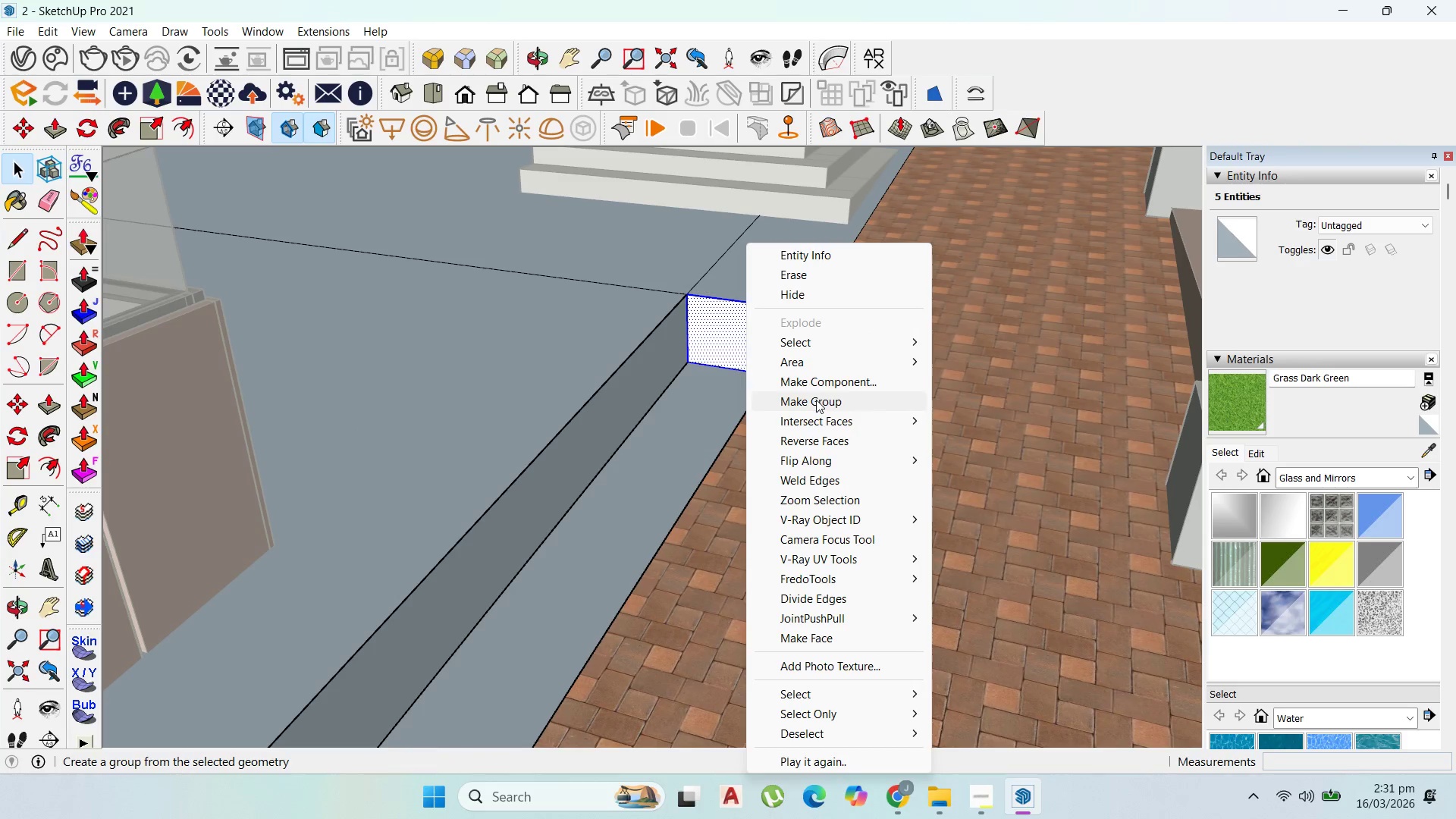 
left_click([816, 400])
 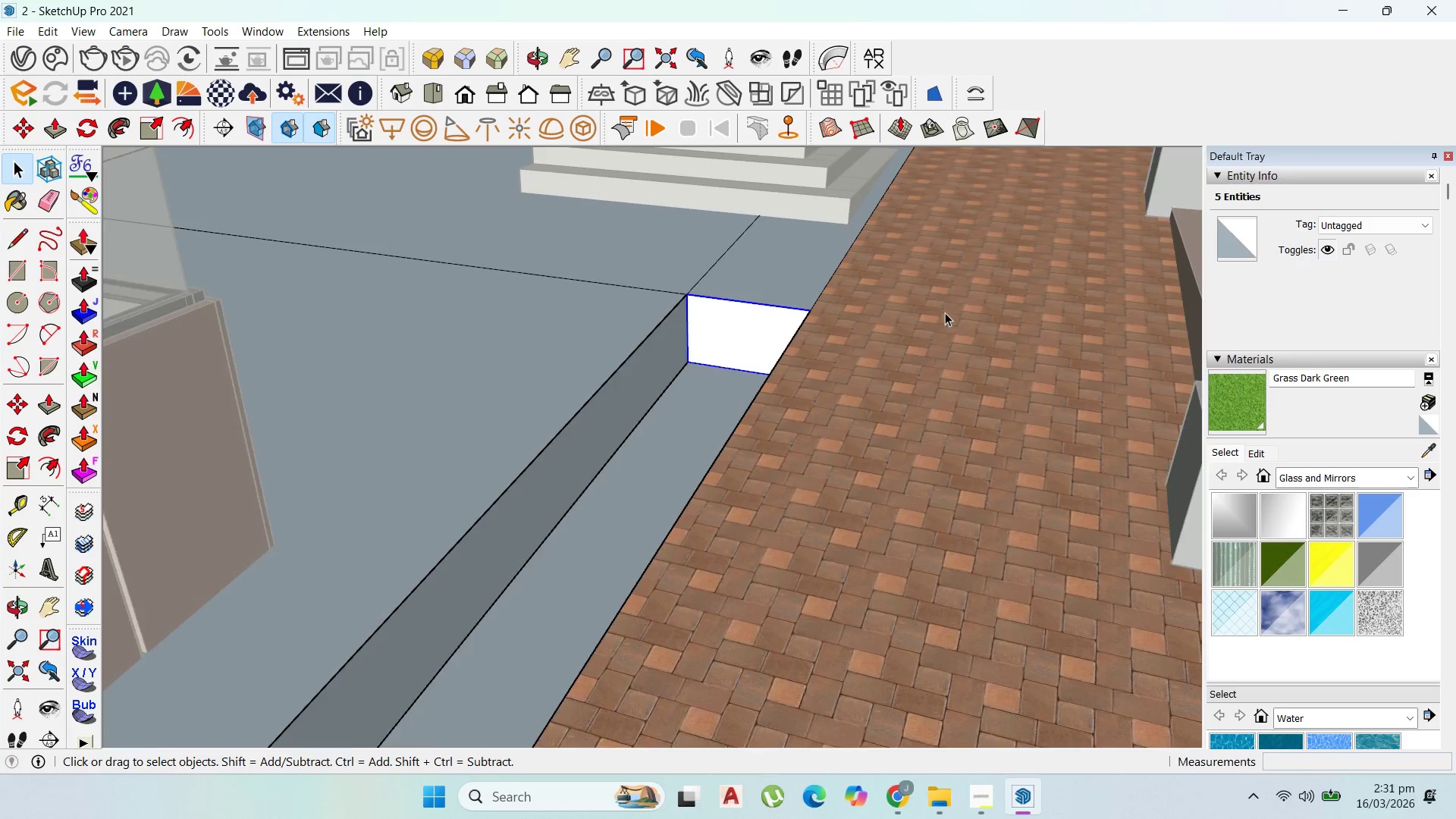 
scroll: coordinate [927, 345], scroll_direction: down, amount: 16.0
 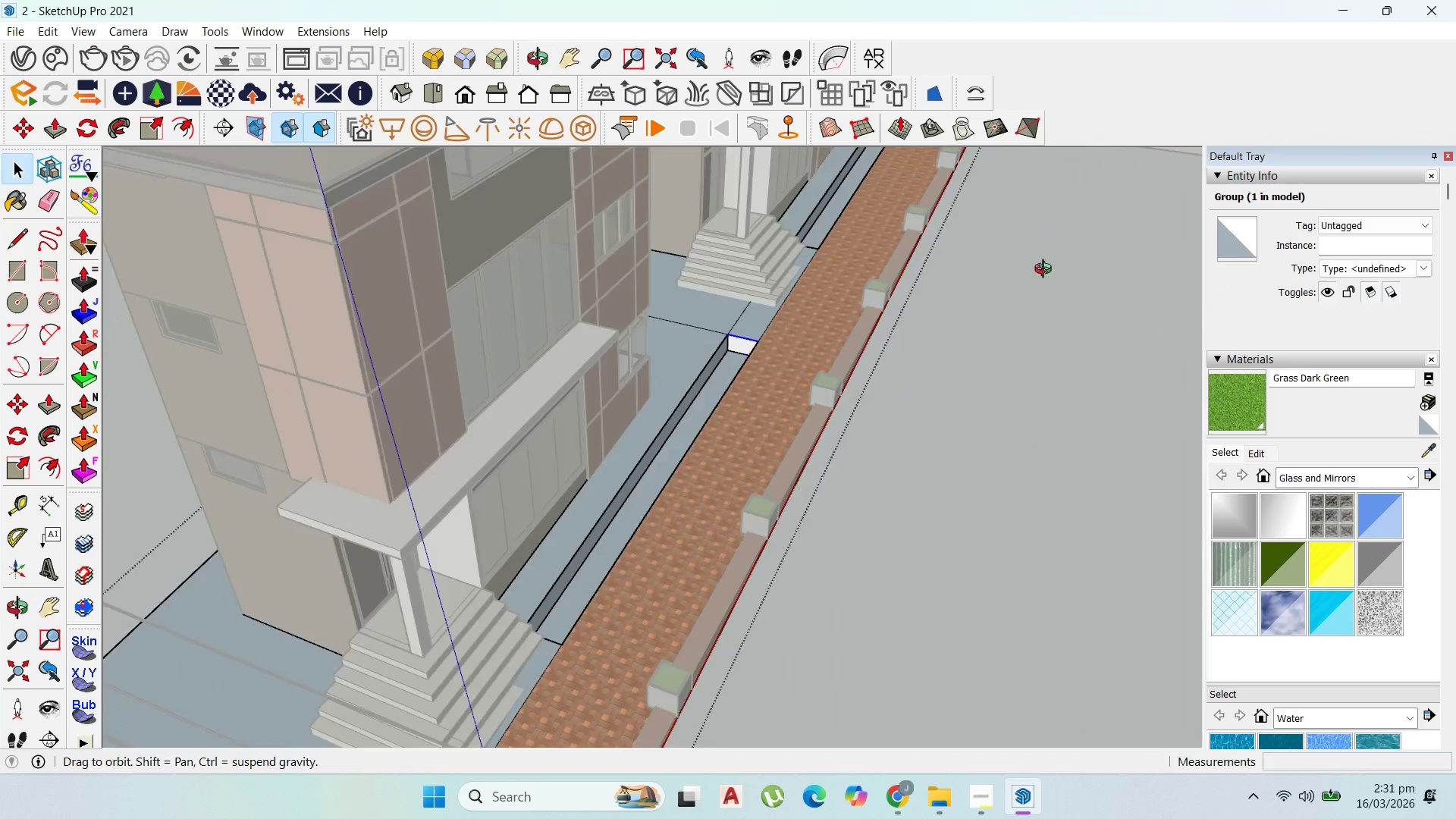 
scroll: coordinate [745, 319], scroll_direction: up, amount: 13.0
 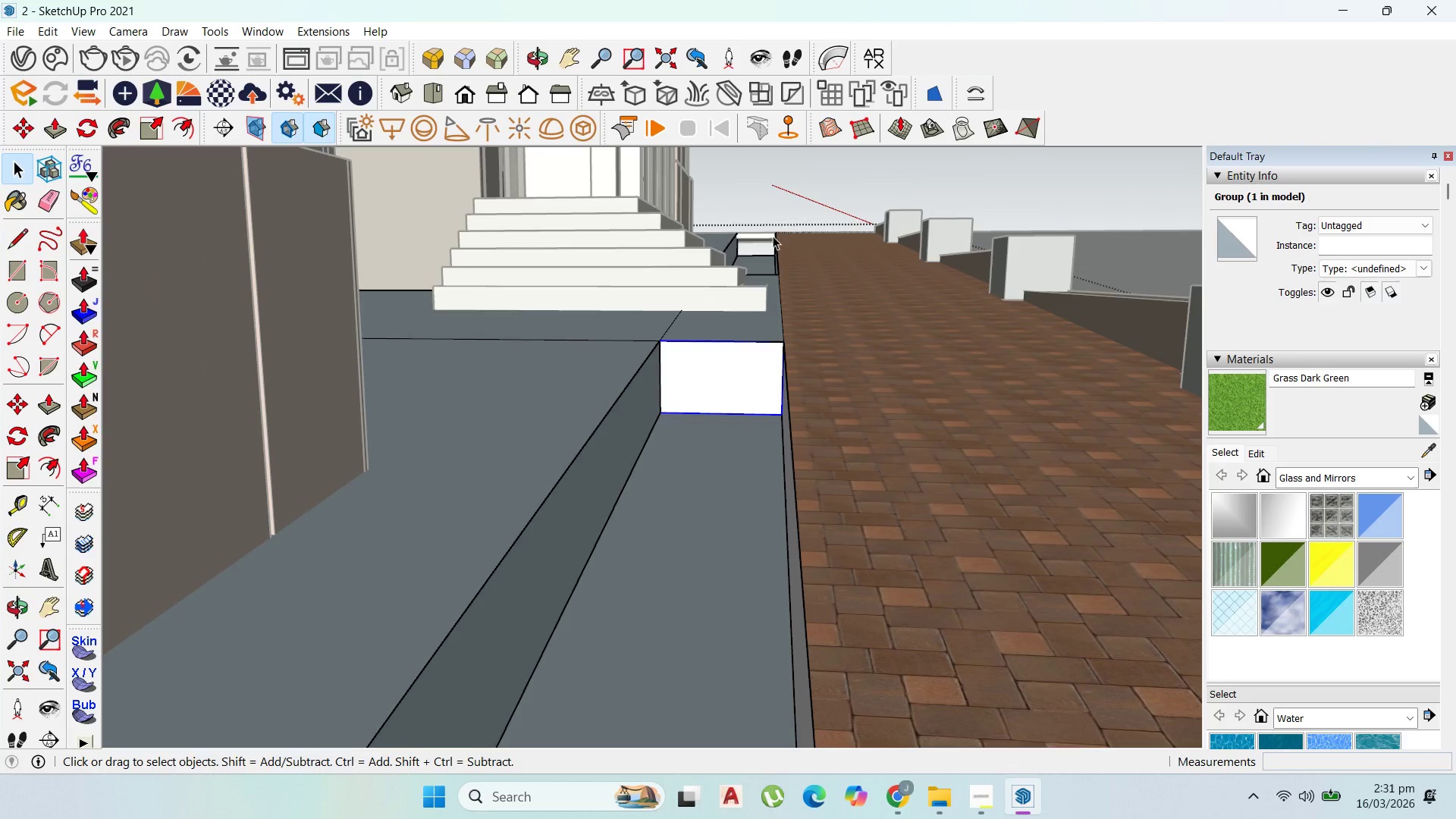 
left_click([642, 424])
 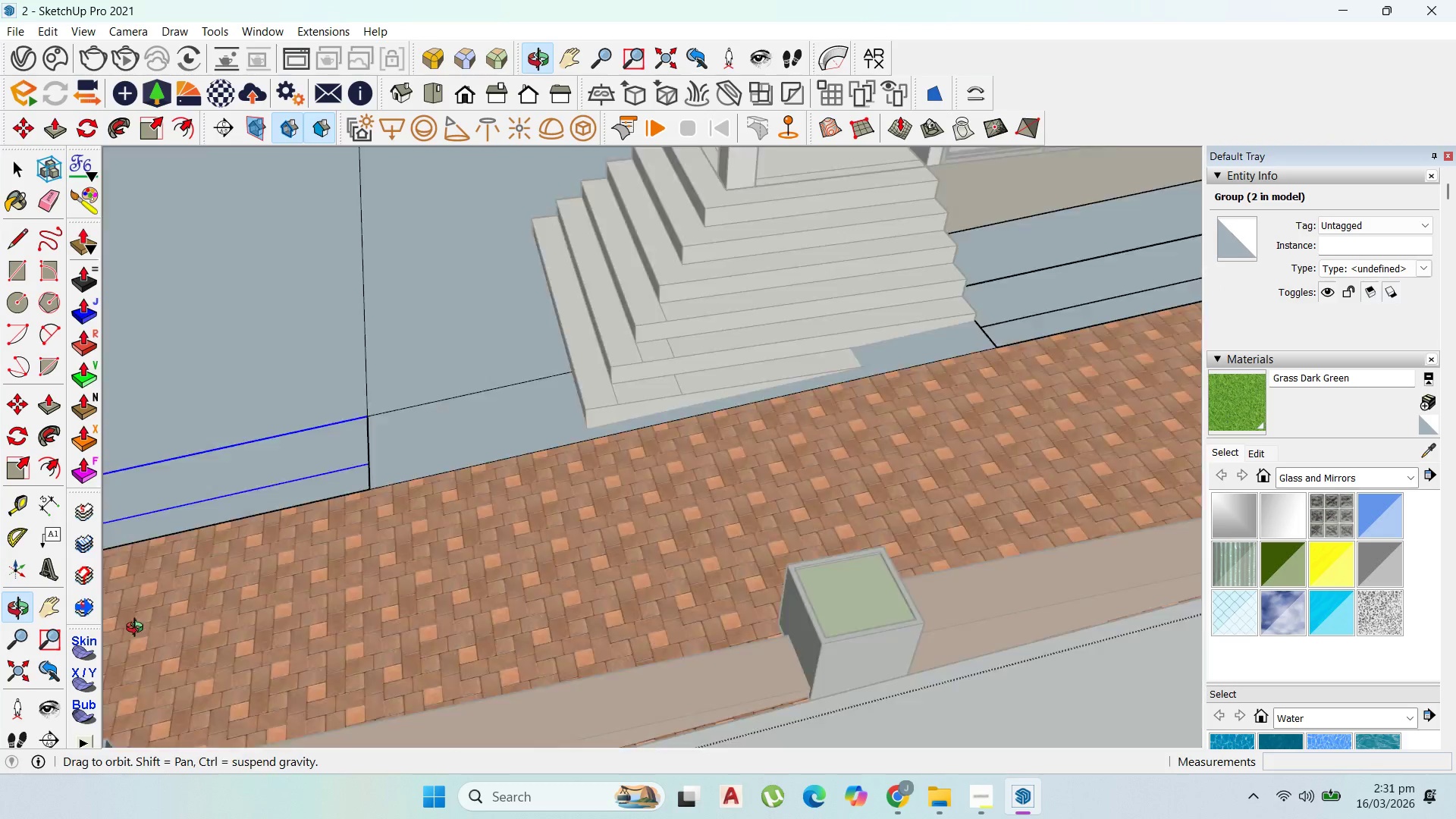 
scroll: coordinate [746, 394], scroll_direction: down, amount: 14.0
 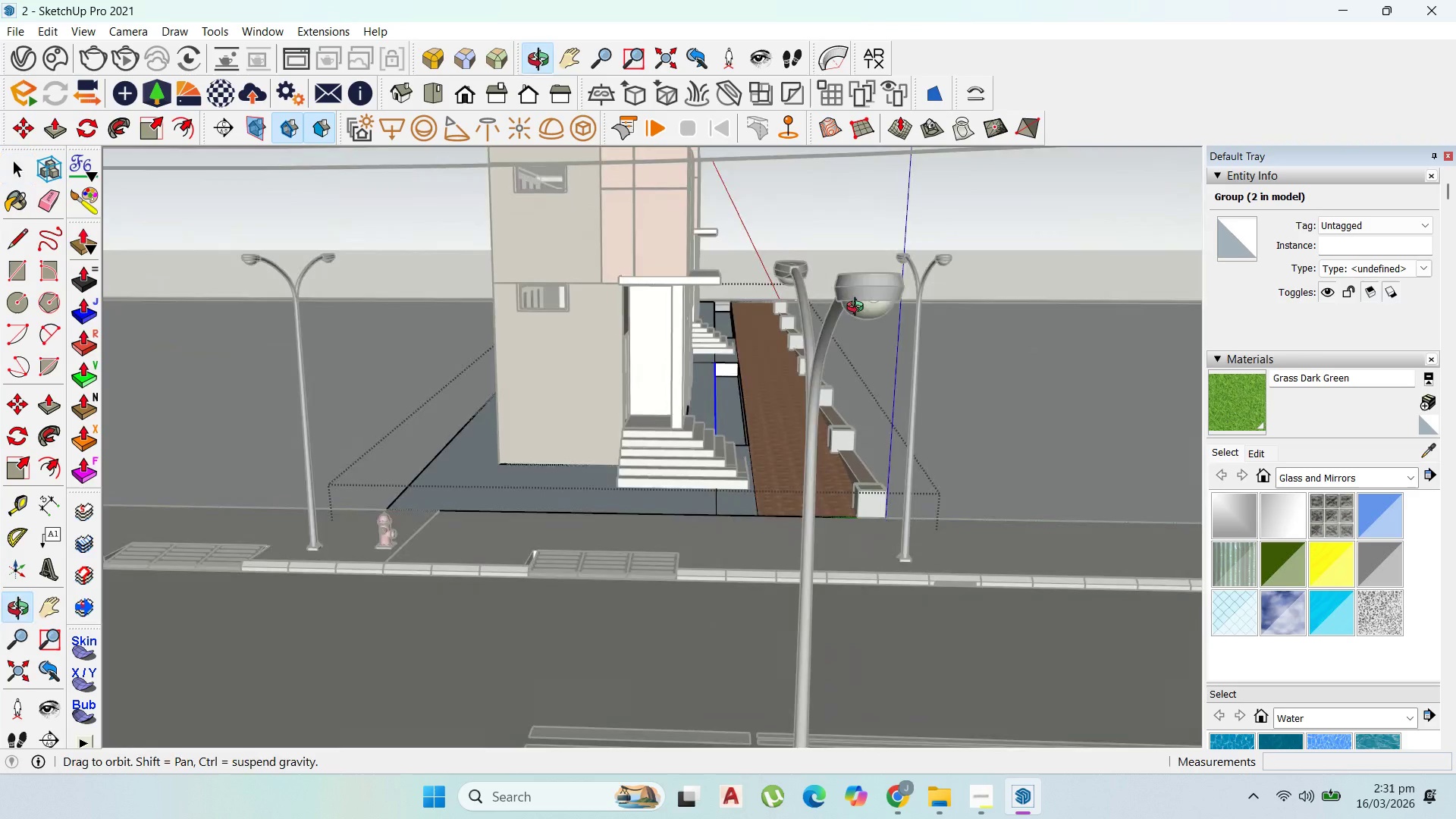 
scroll: coordinate [789, 368], scroll_direction: up, amount: 18.0
 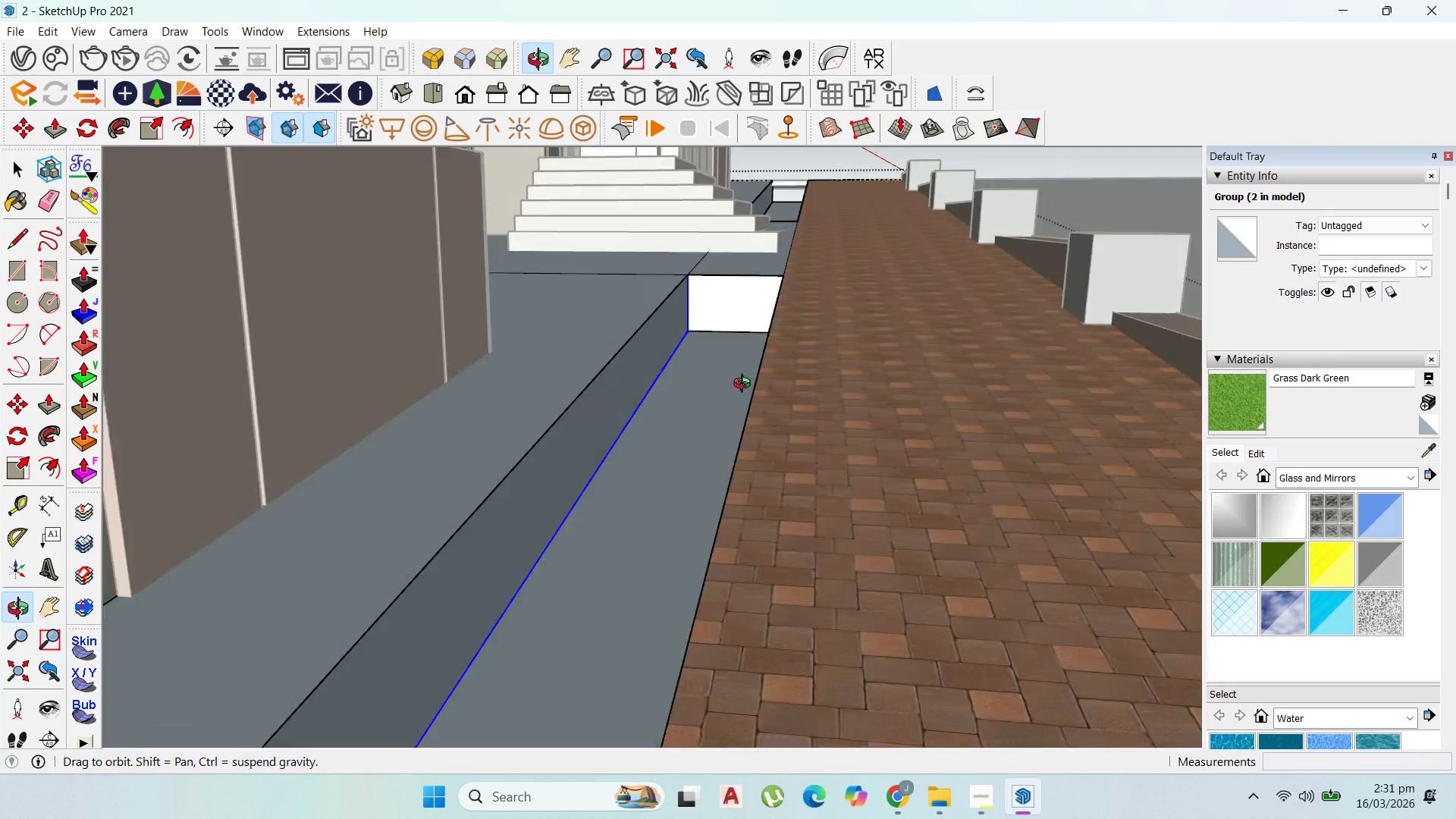 
scroll: coordinate [785, 290], scroll_direction: down, amount: 11.0
 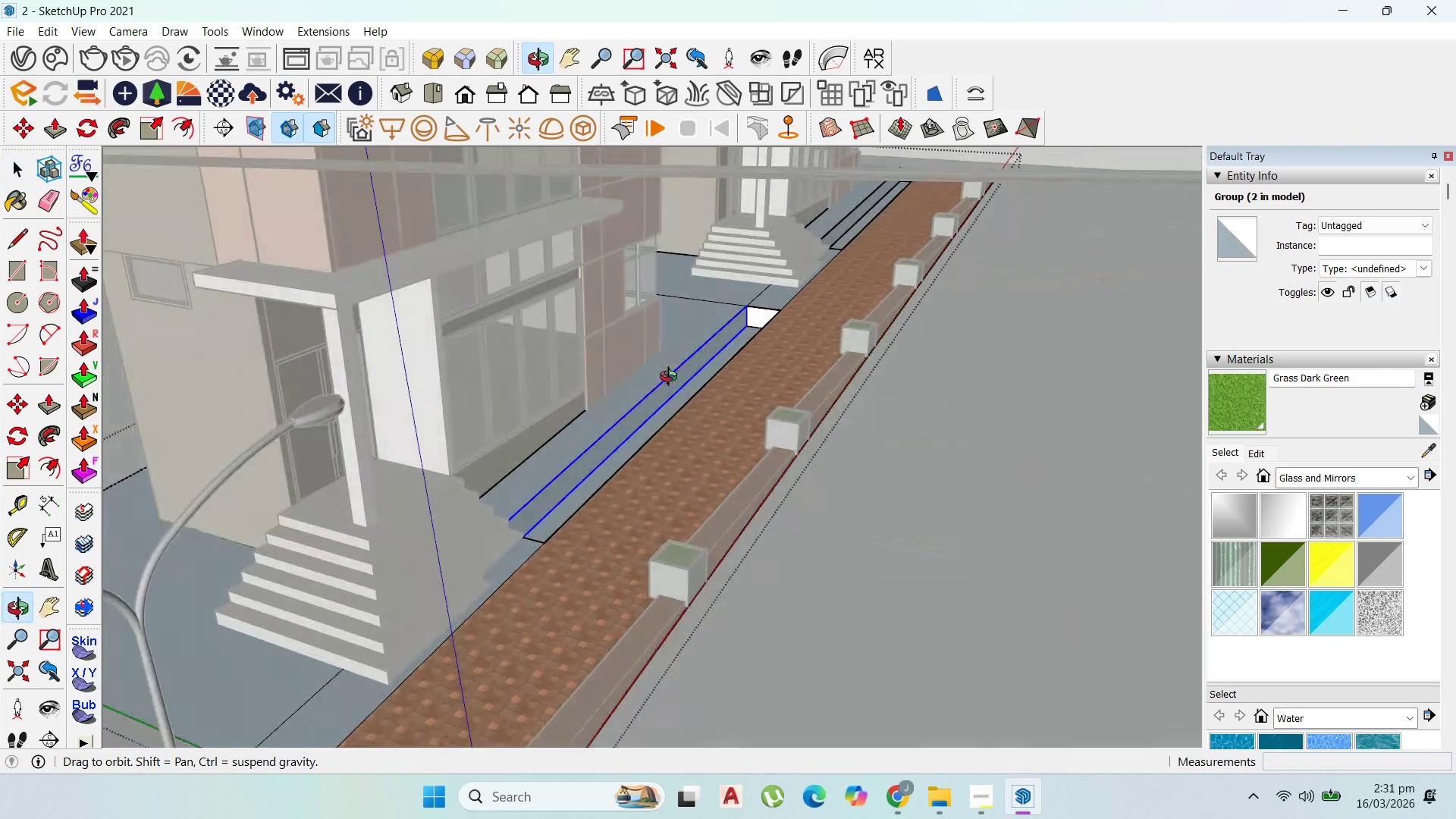 
scroll: coordinate [782, 325], scroll_direction: up, amount: 8.0
 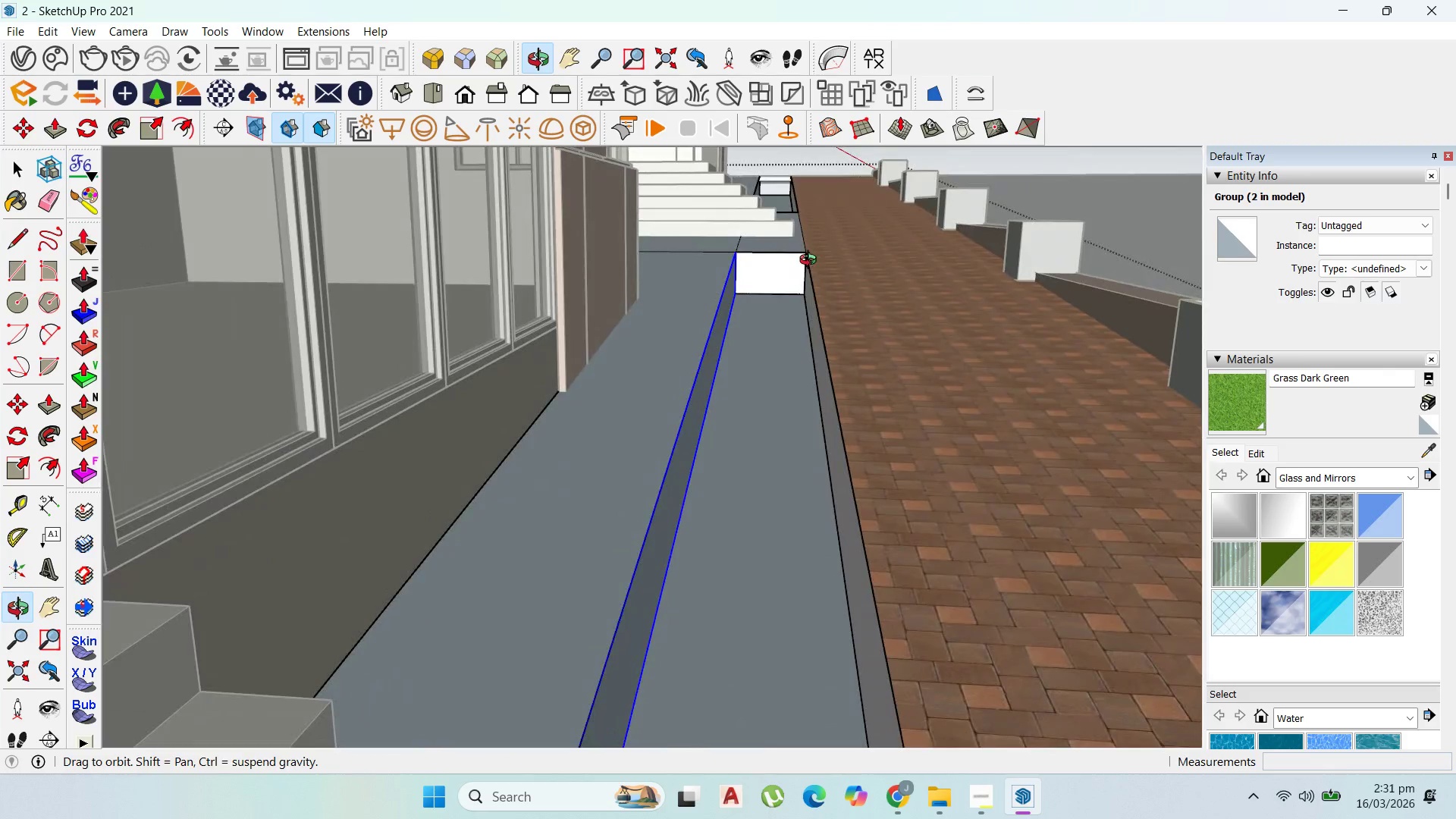 
scroll: coordinate [767, 346], scroll_direction: down, amount: 3.0
 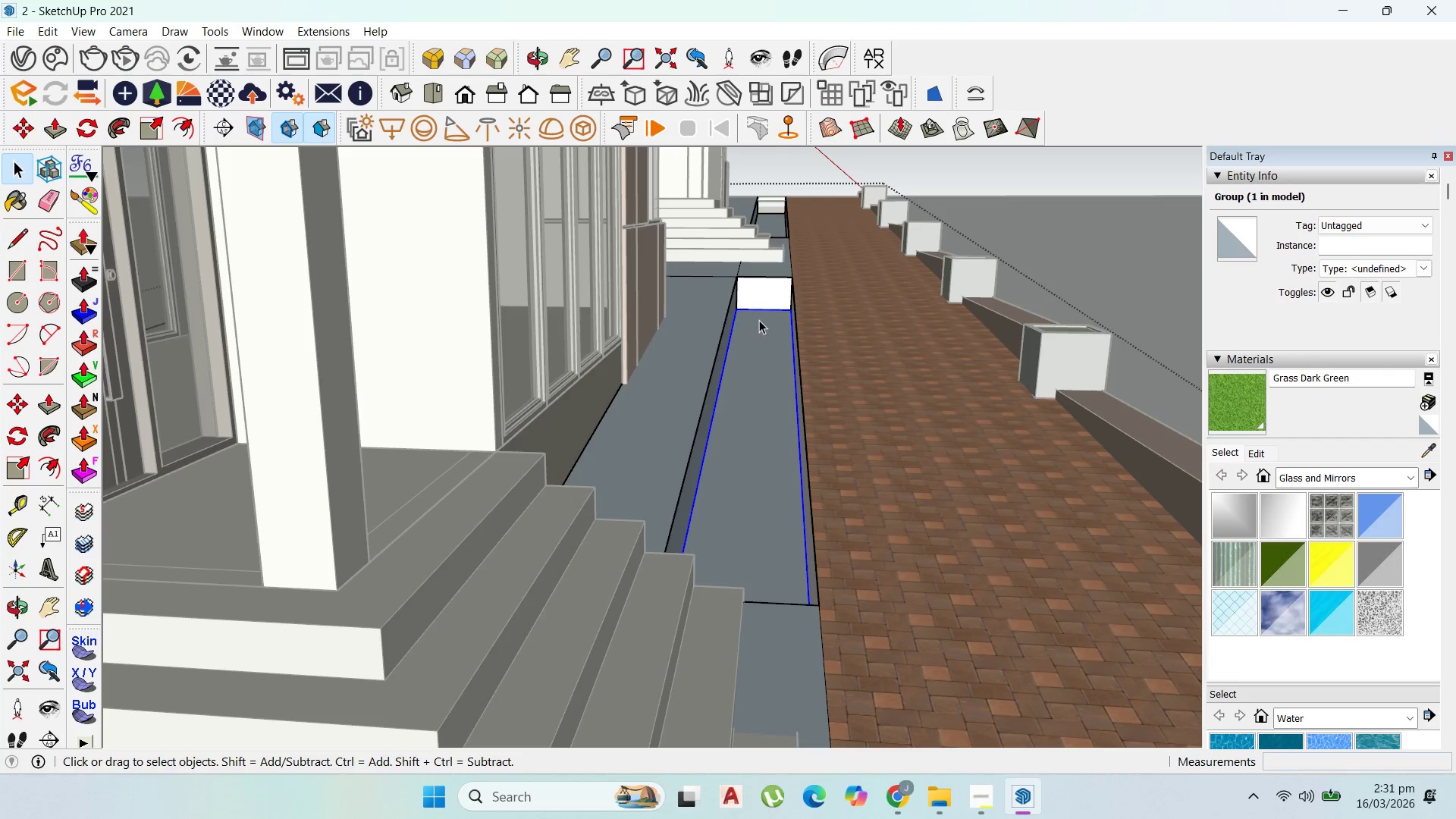 
key(M)
 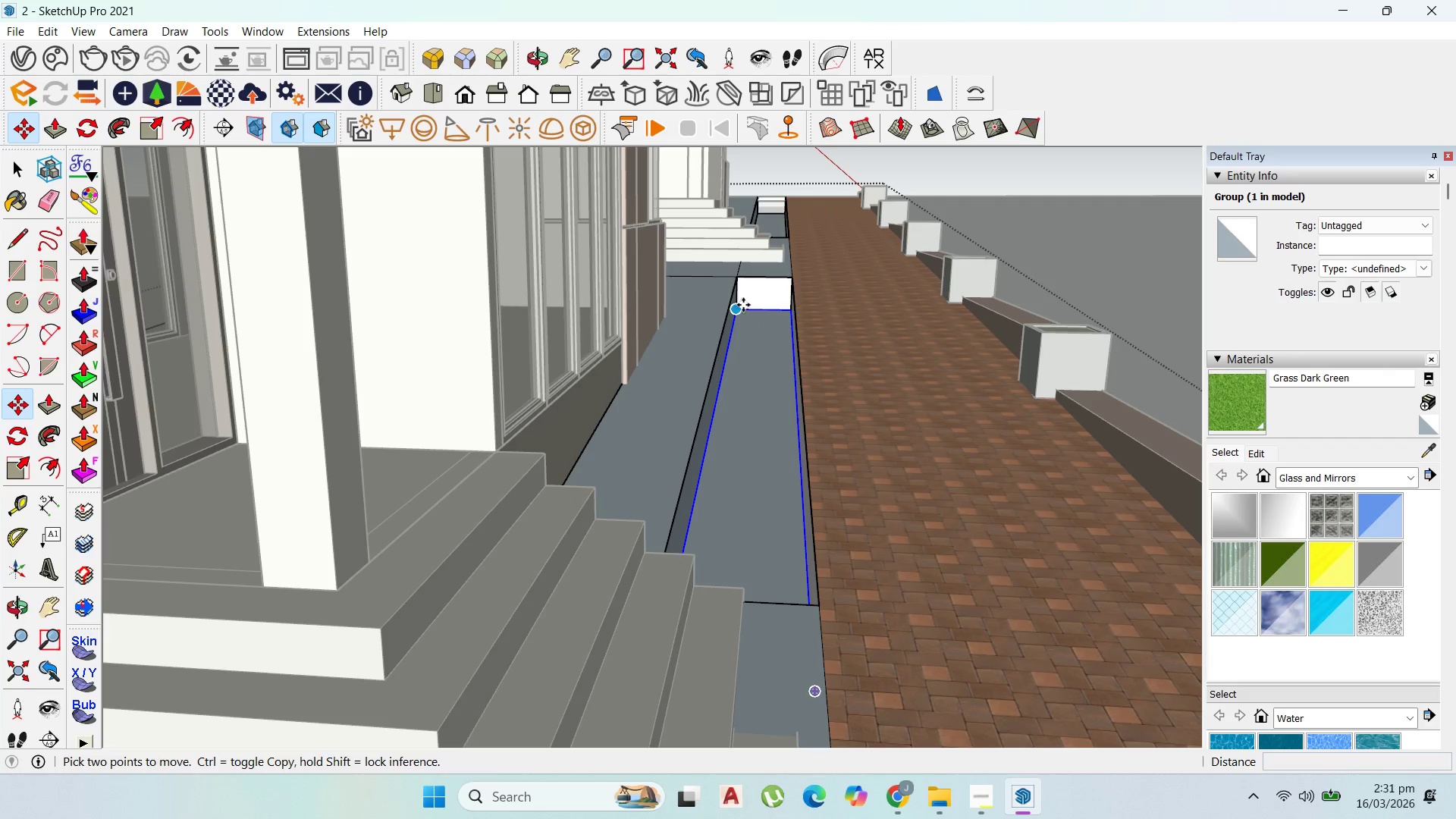 
left_click([742, 305])
 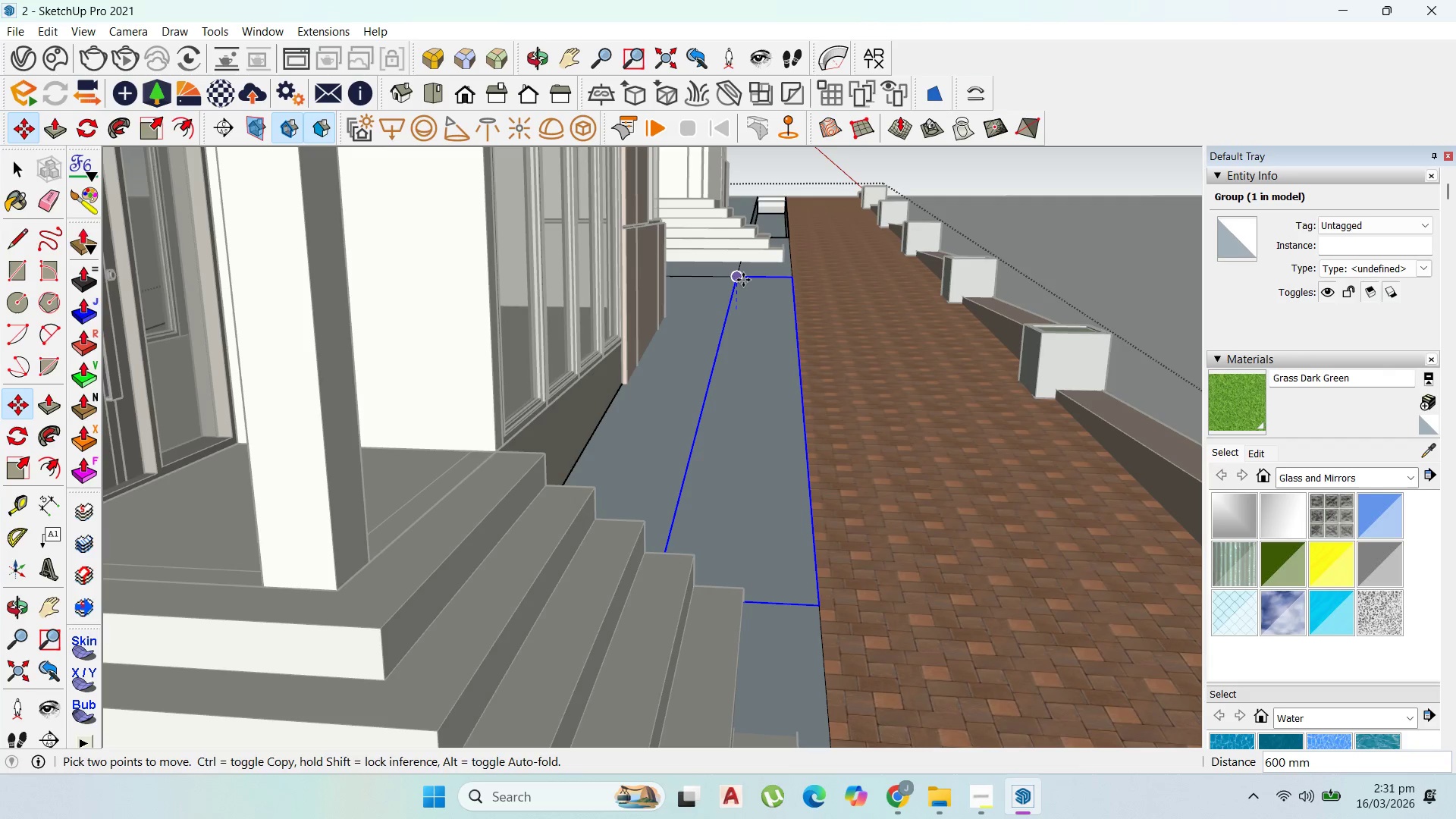 
left_click([743, 280])
 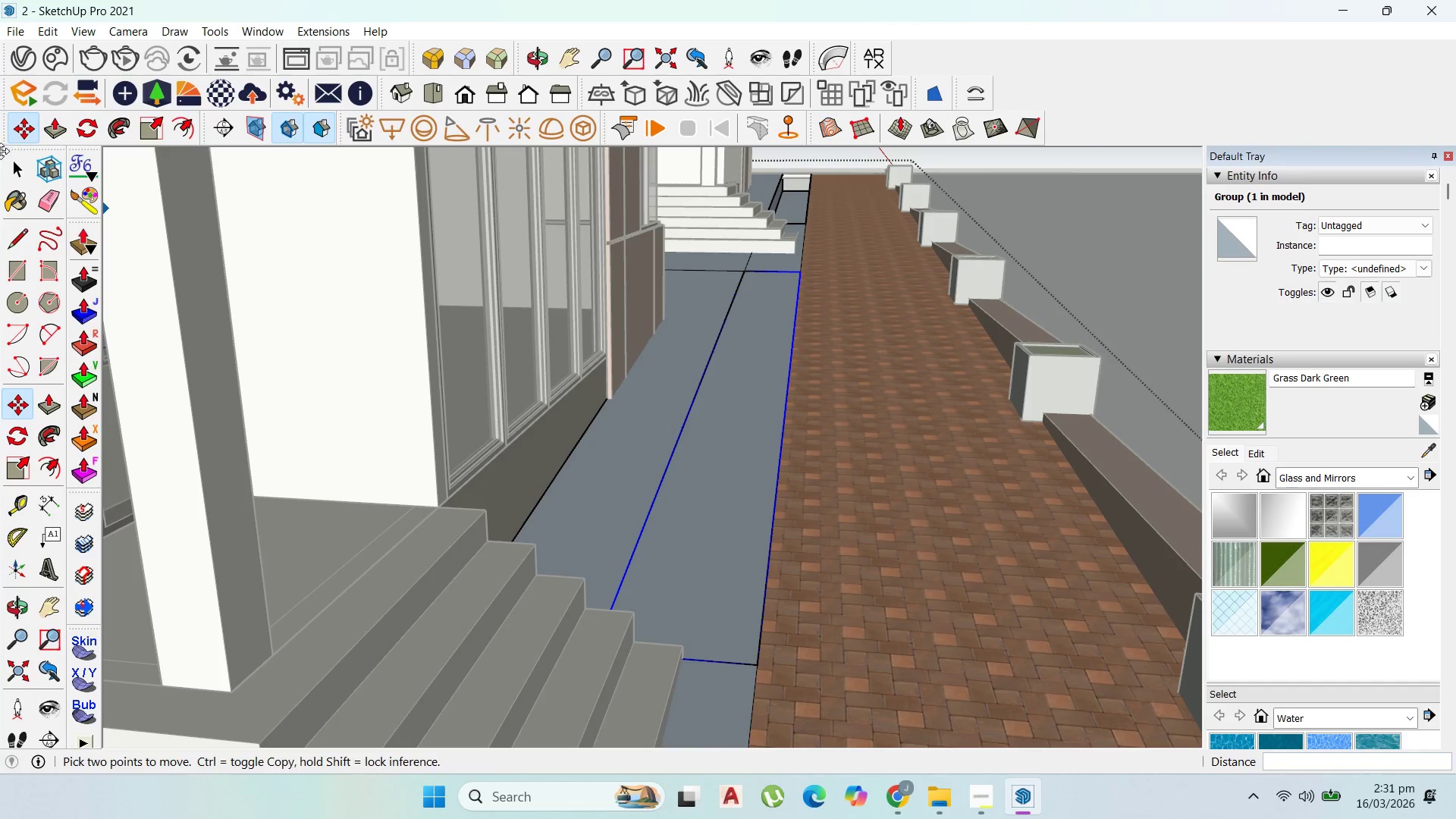 
left_click_drag(start_coordinate=[12, 162], to_coordinate=[25, 168])
 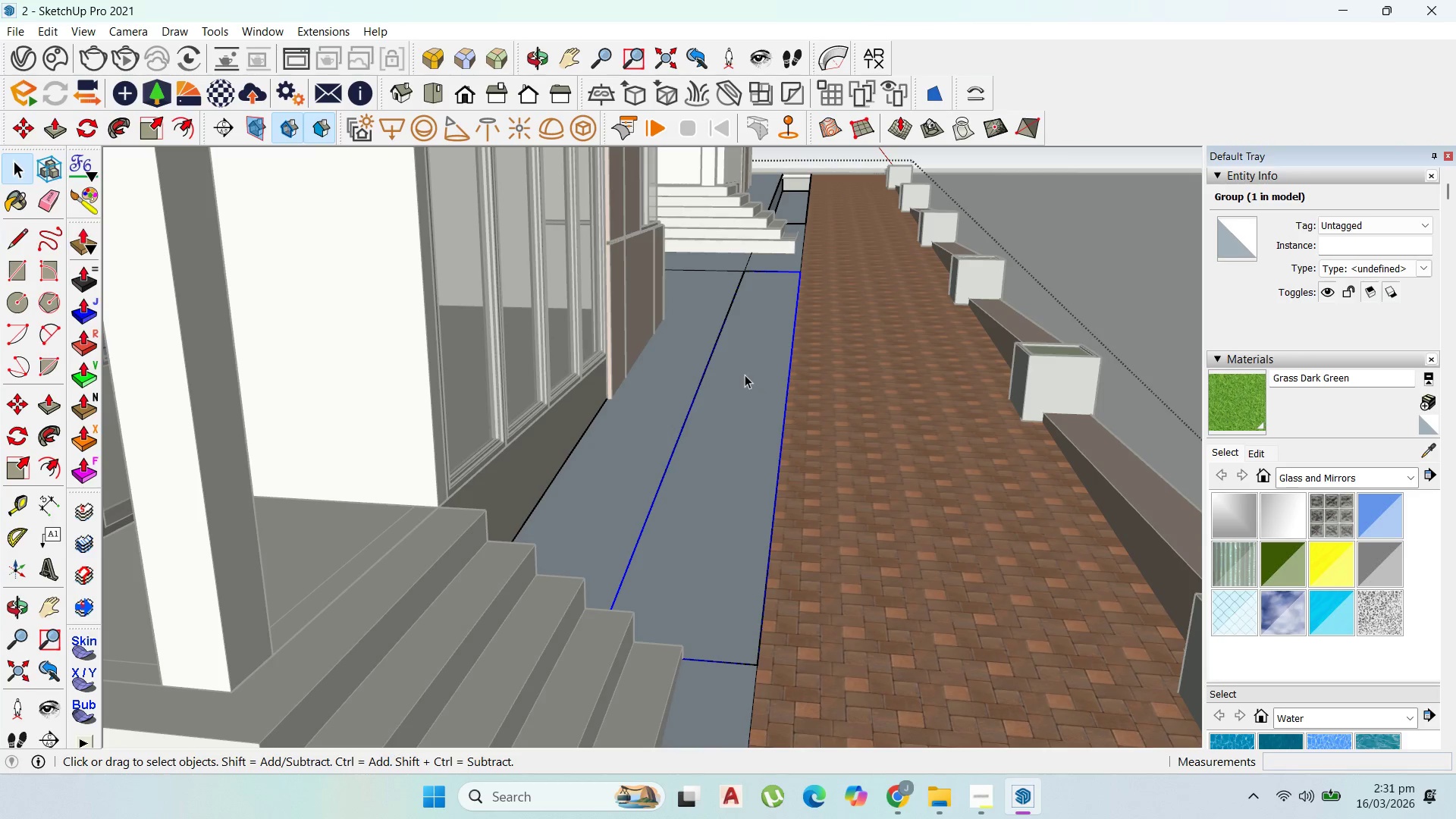 
double_click([745, 375])
 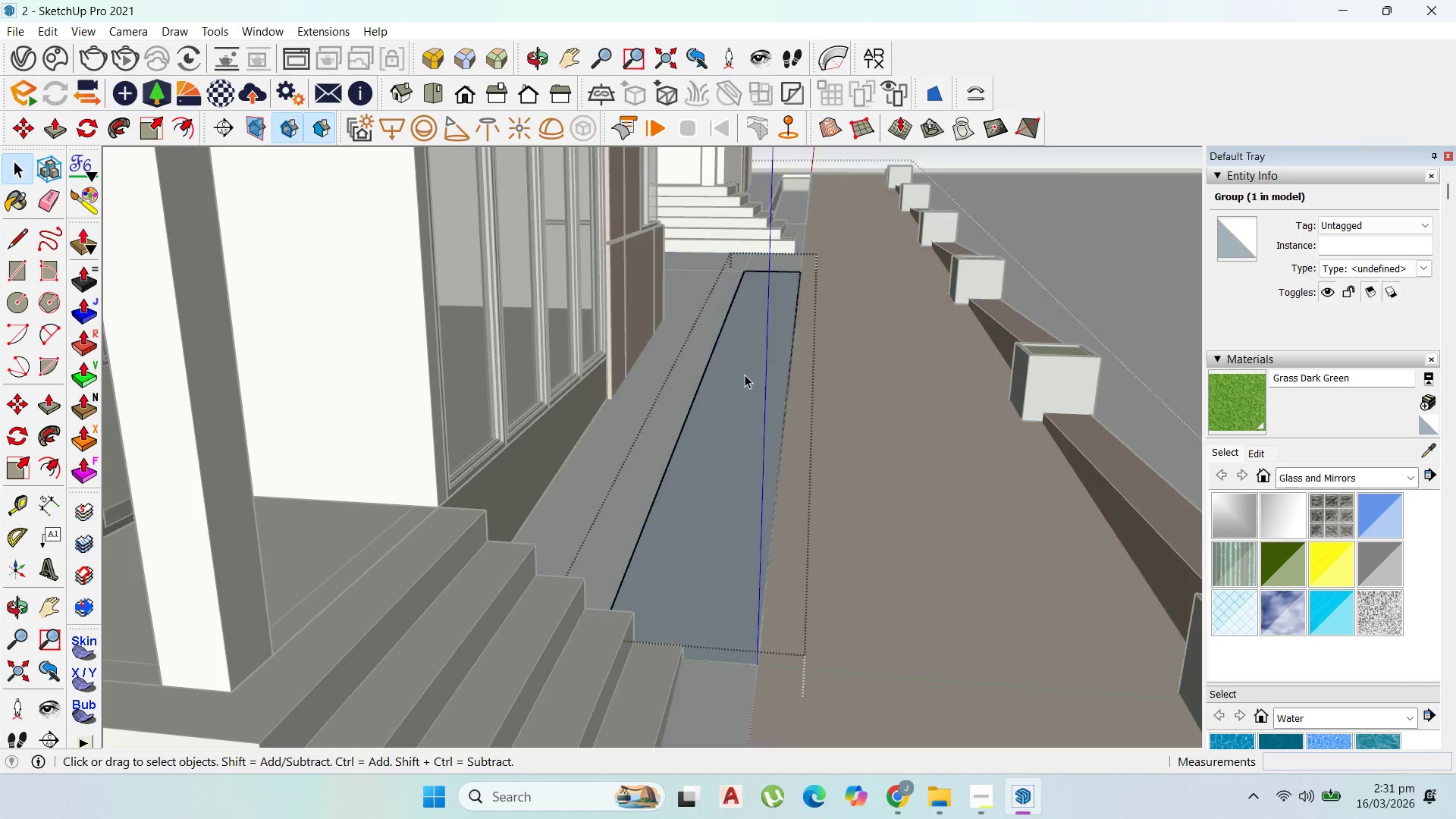 
triple_click([745, 375])
 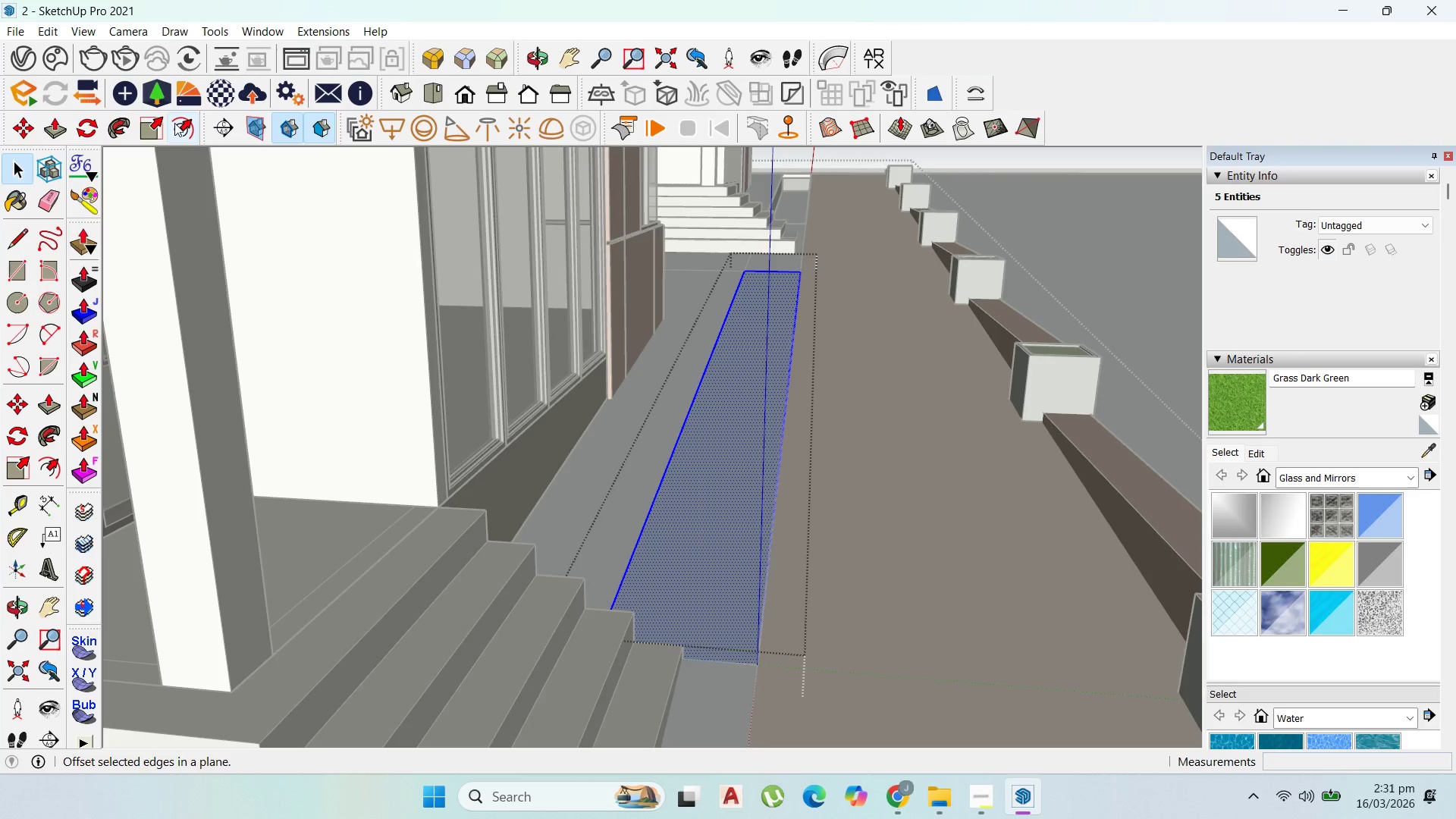 
left_click_drag(start_coordinate=[180, 123], to_coordinate=[192, 127])
 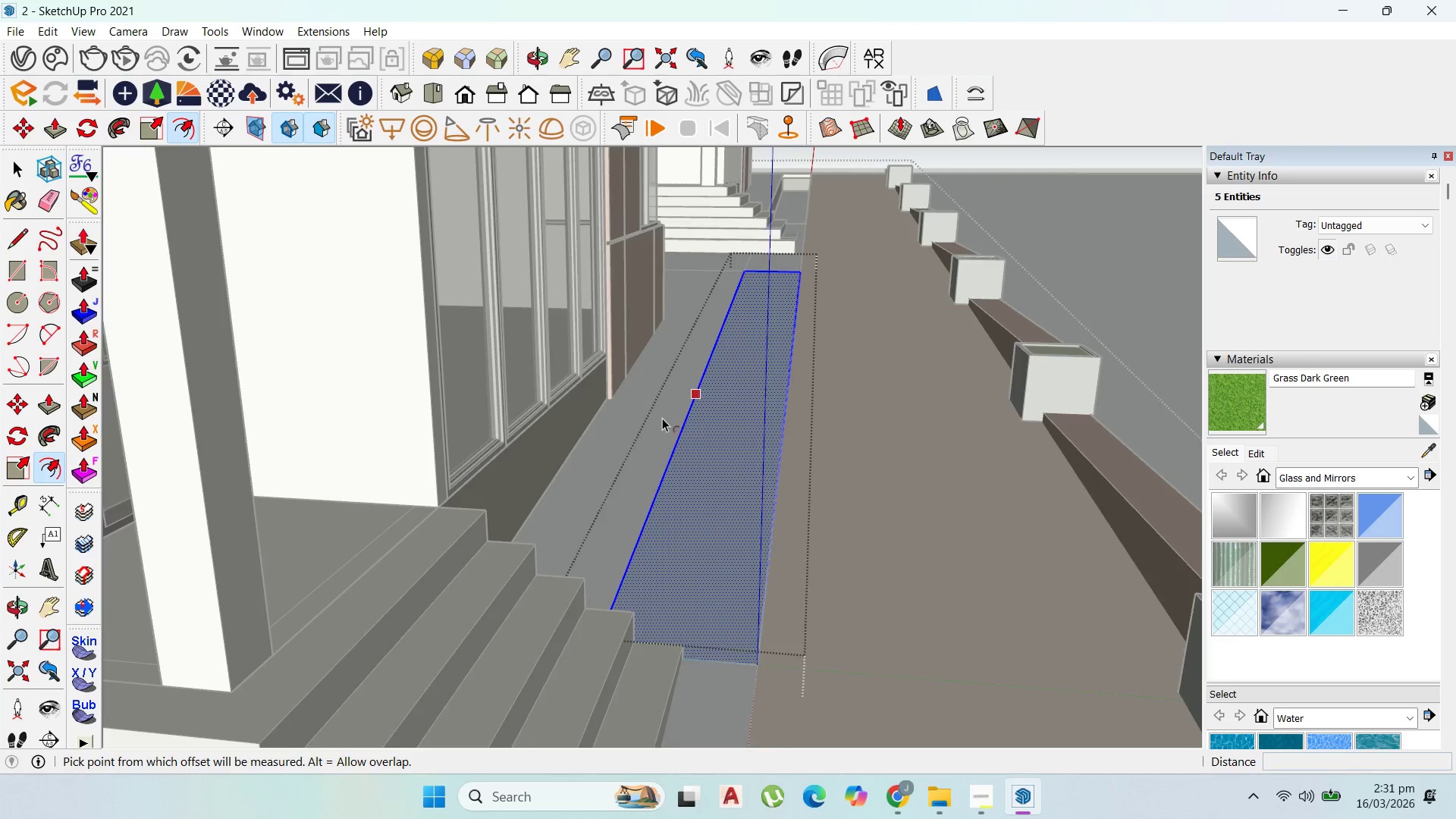 
left_click_drag(start_coordinate=[685, 420], to_coordinate=[692, 423])
 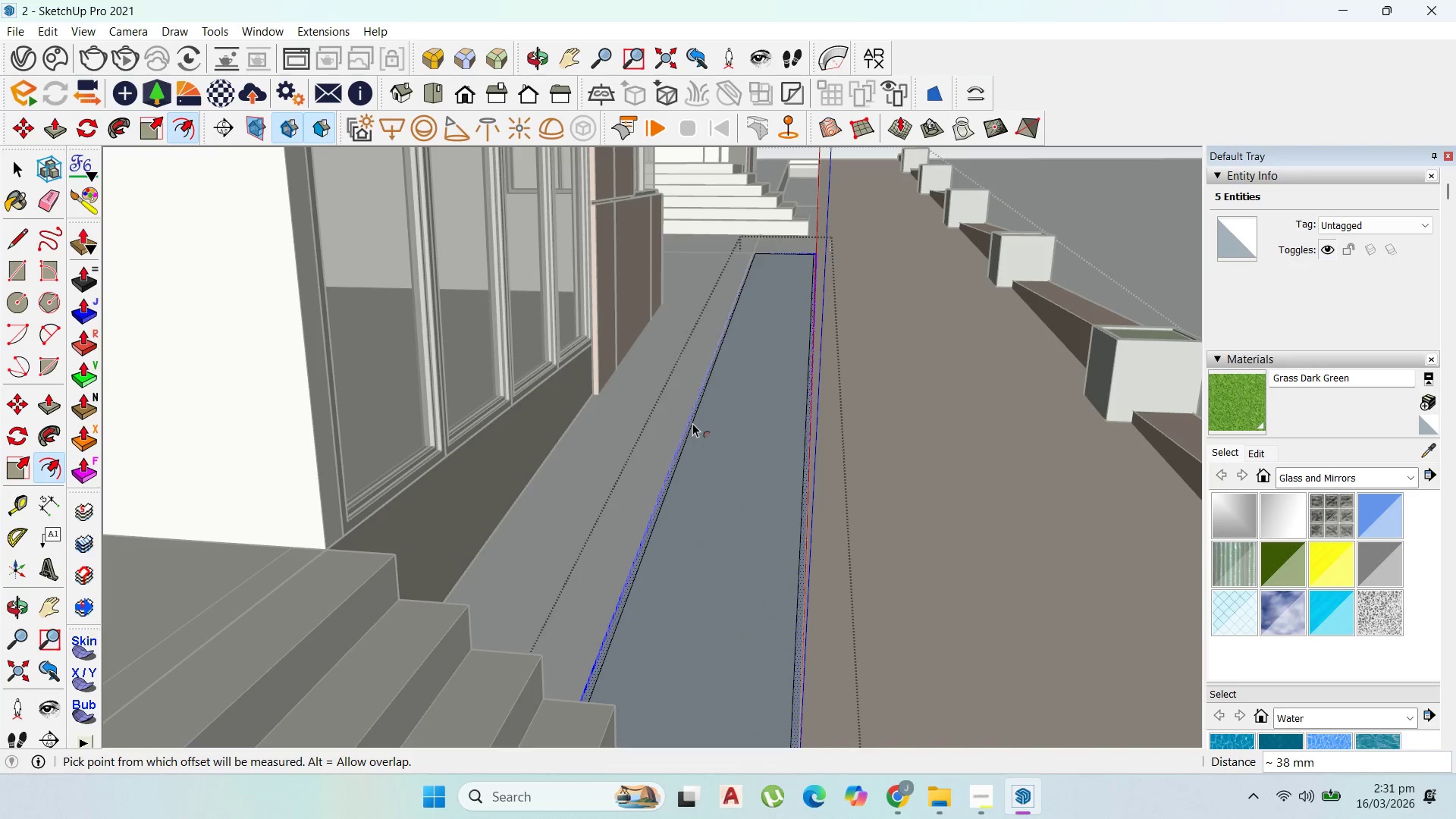 
scroll: coordinate [685, 420], scroll_direction: up, amount: 2.0
 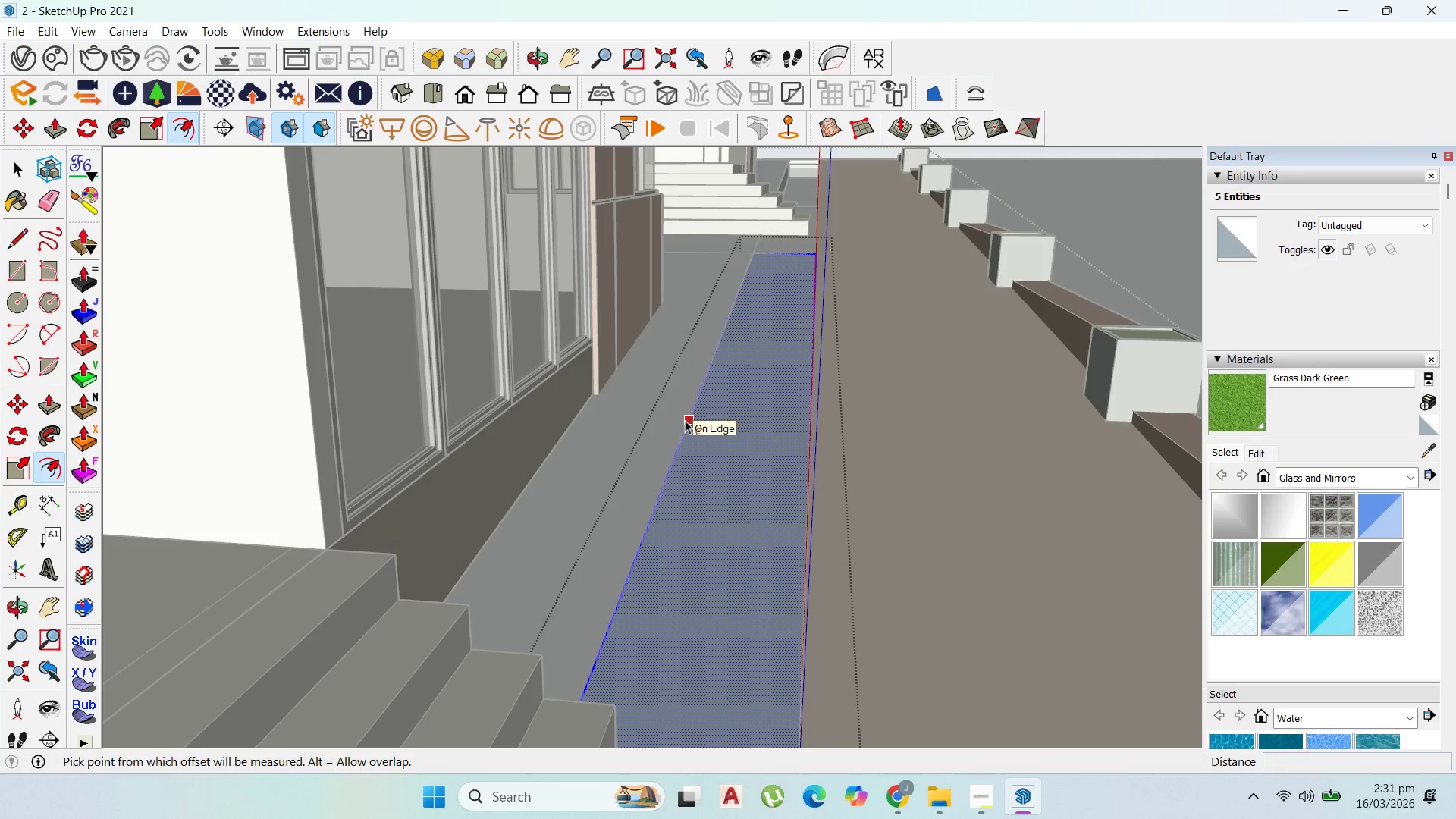 
key(Control+Z)
 